 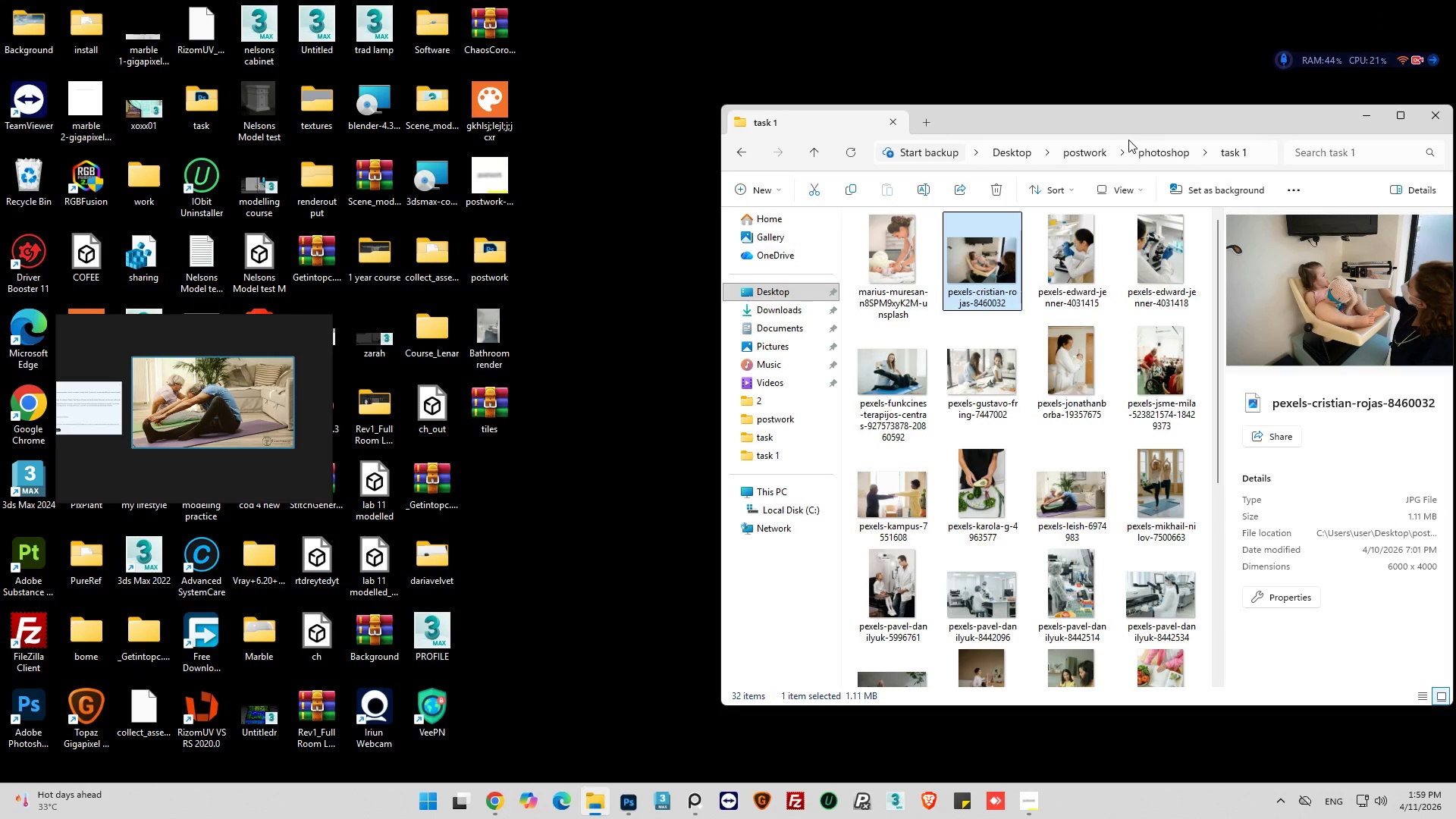 
left_click([275, 329])
 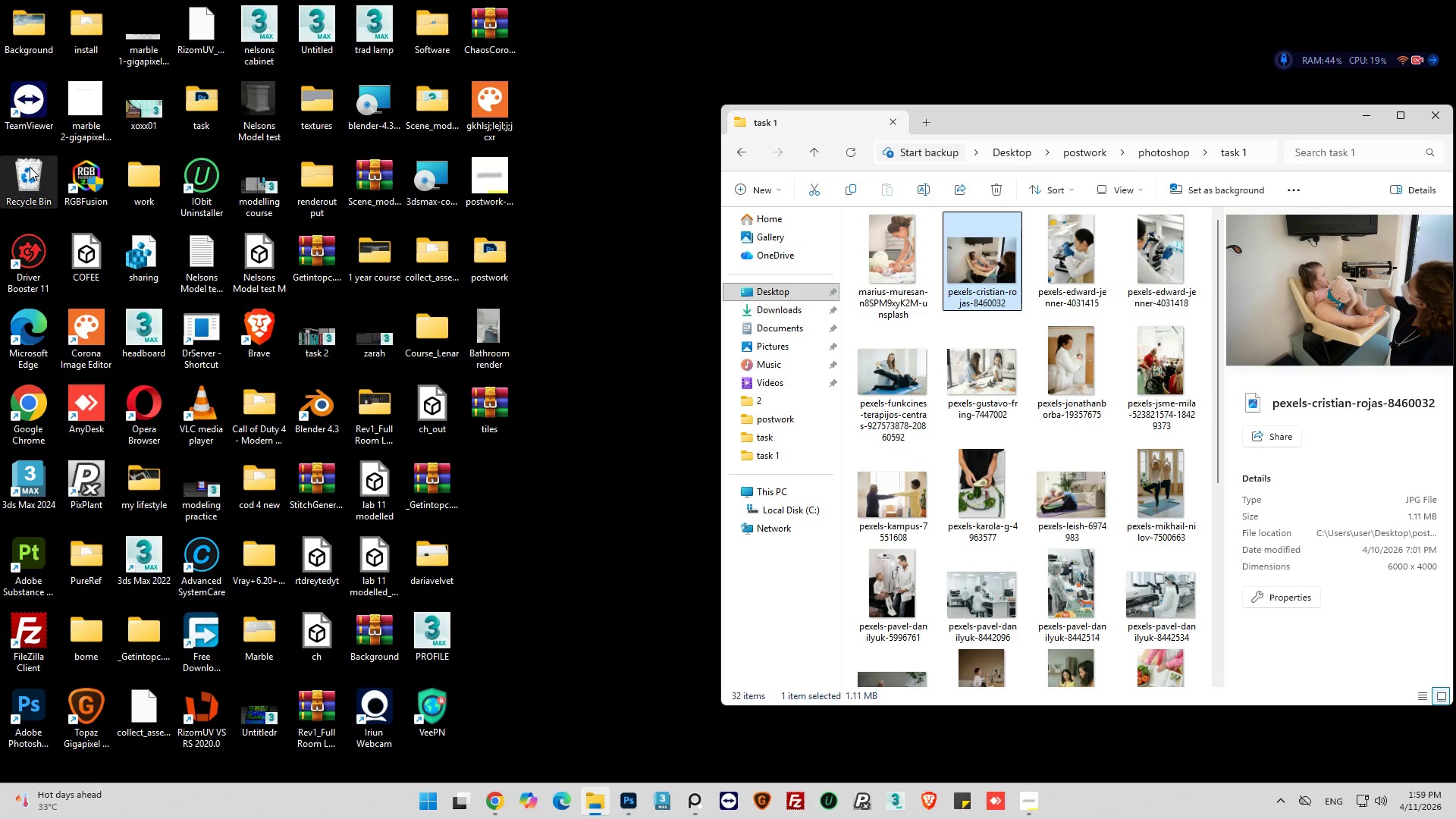 
double_click([30, 168])
 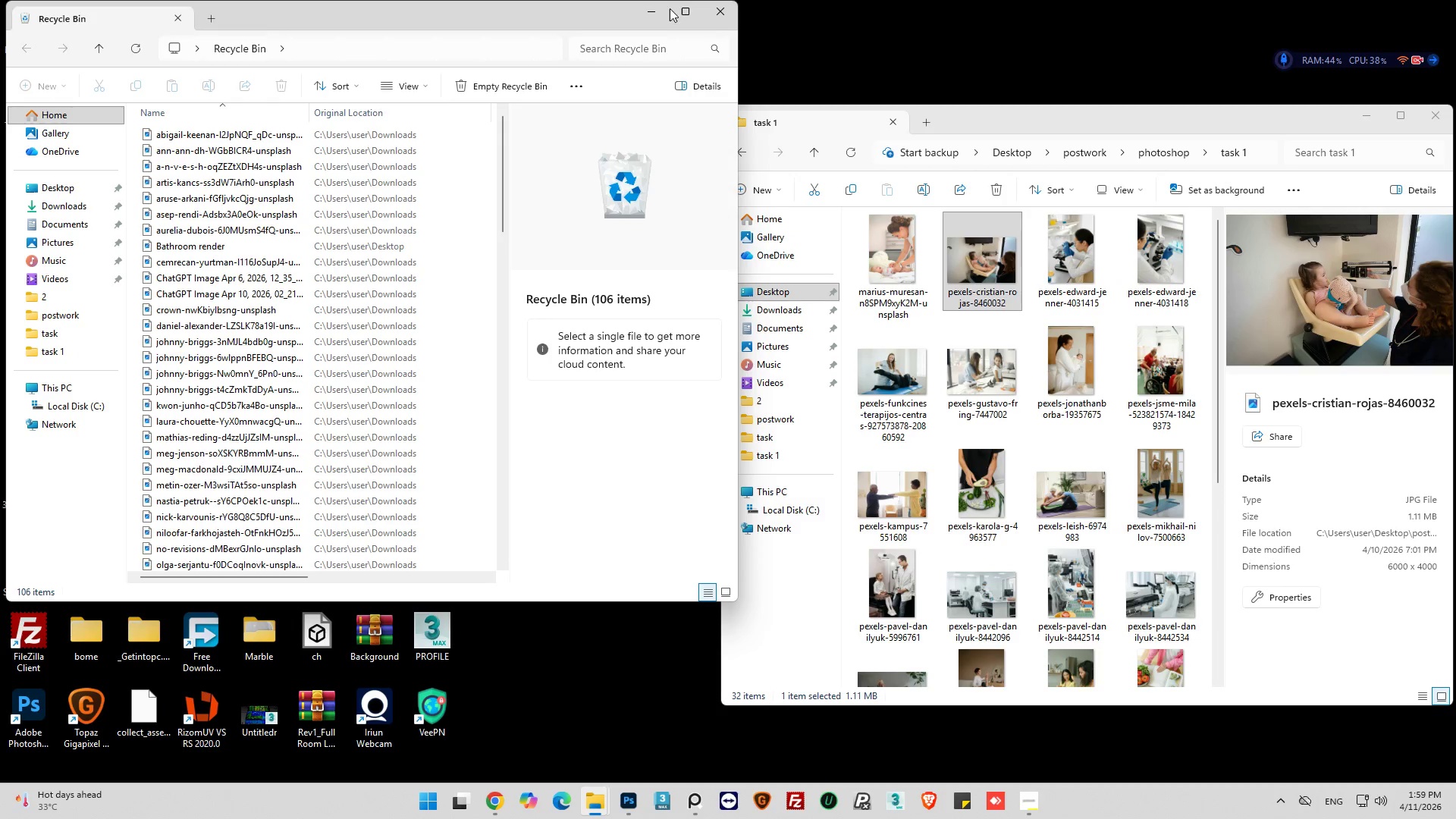 
left_click([691, 14])
 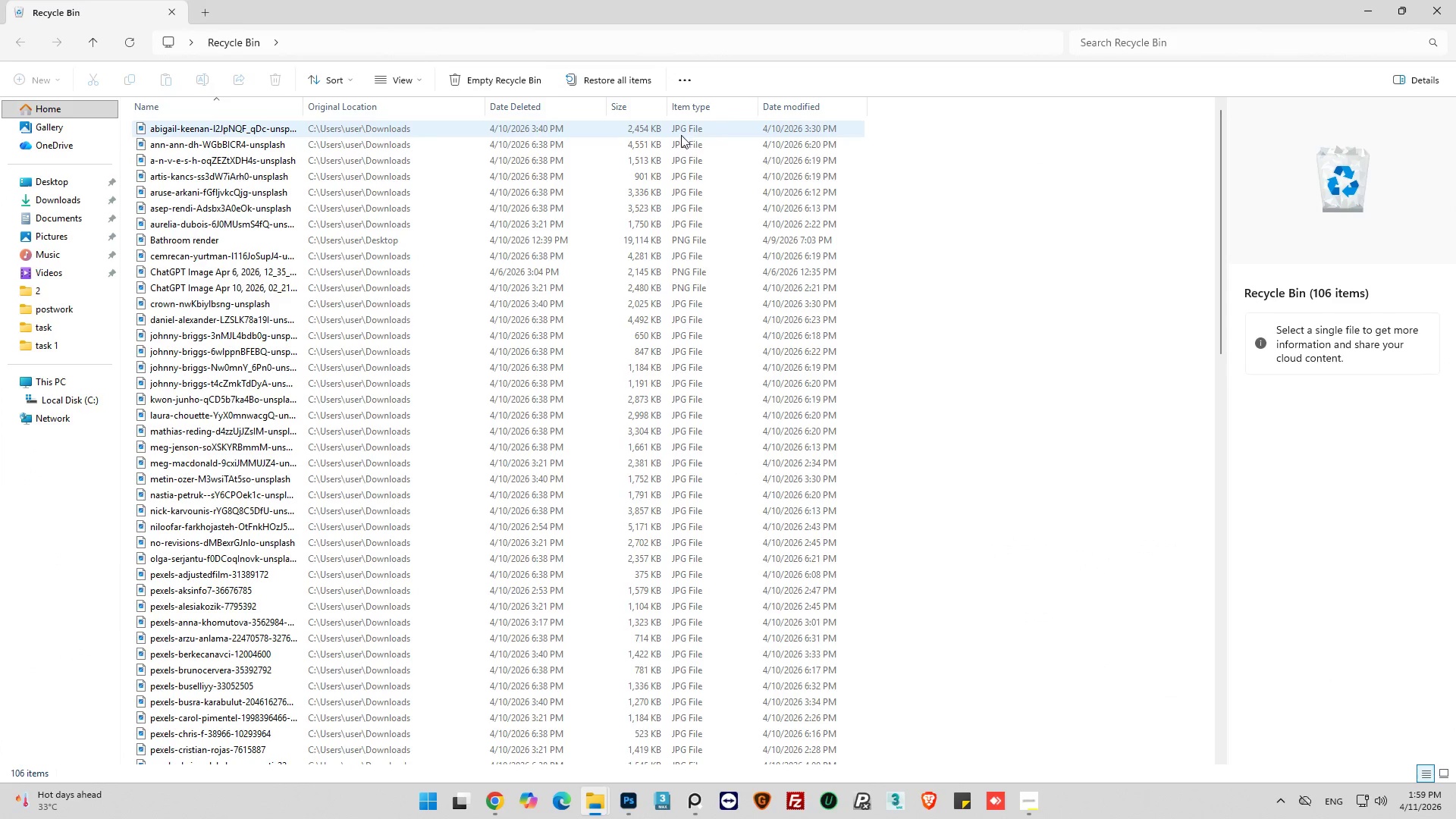 
double_click([1079, 177])
 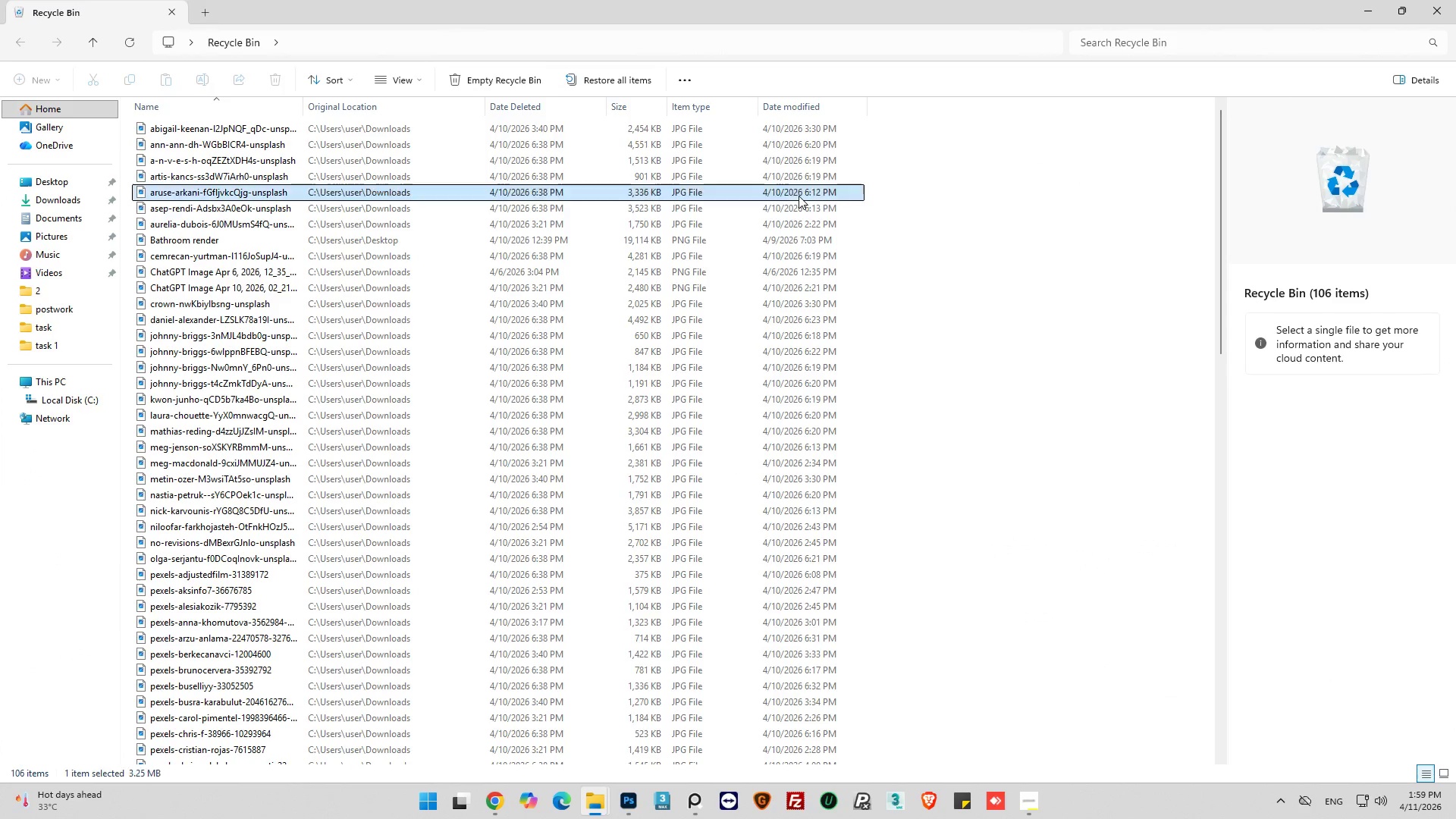 
double_click([799, 196])
 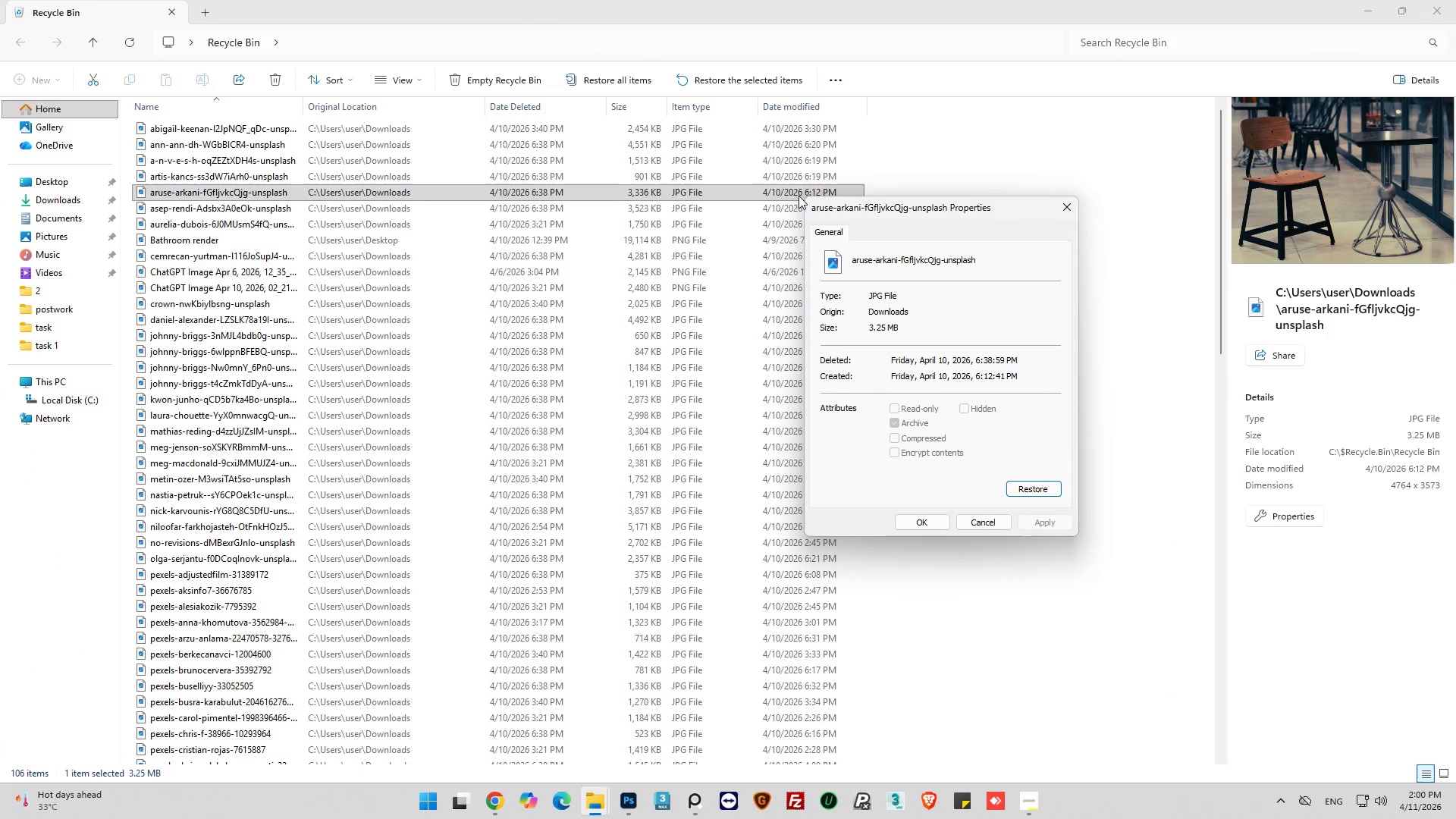 
key(Control+ControlLeft)
 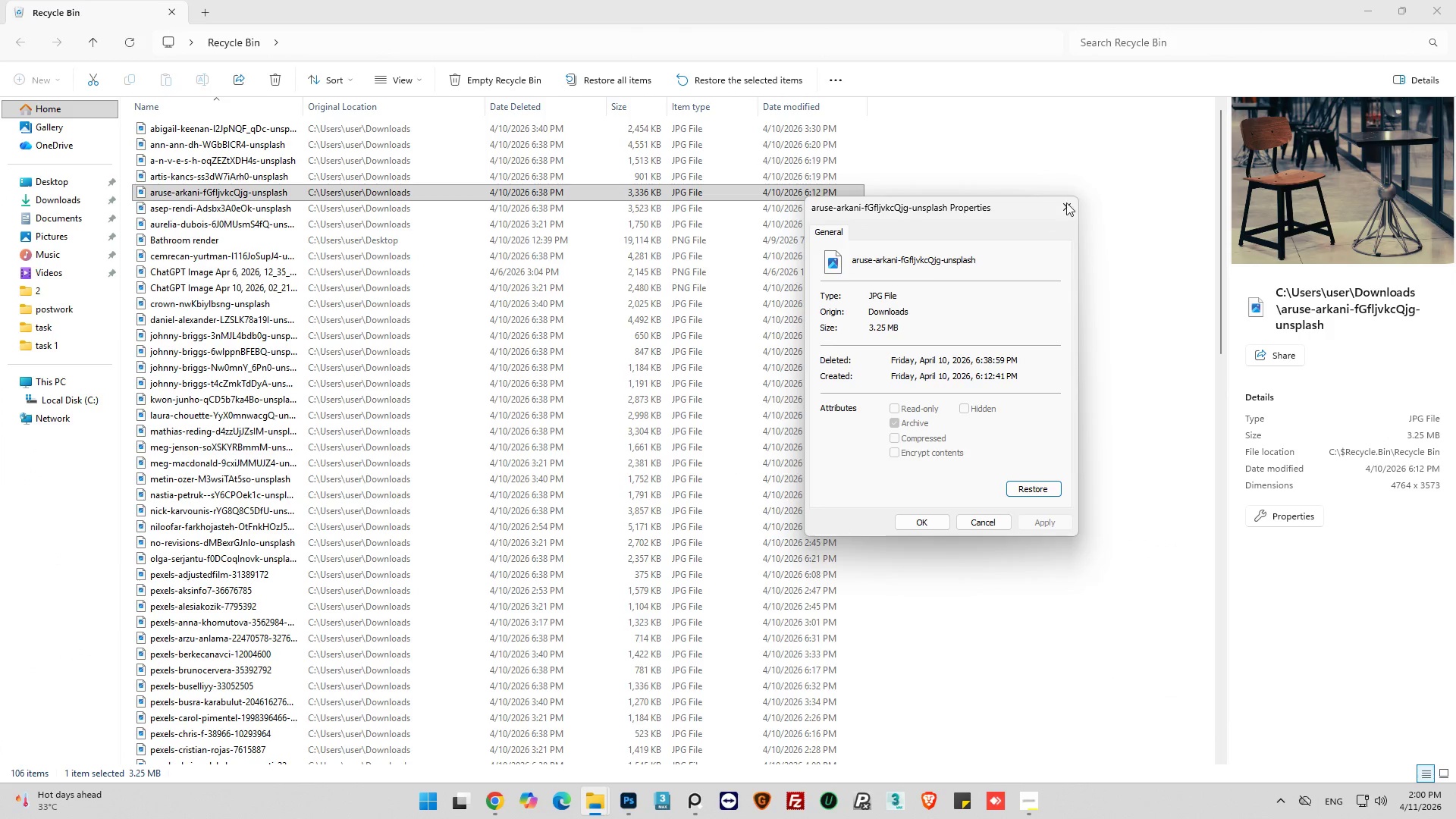 
left_click([1068, 202])
 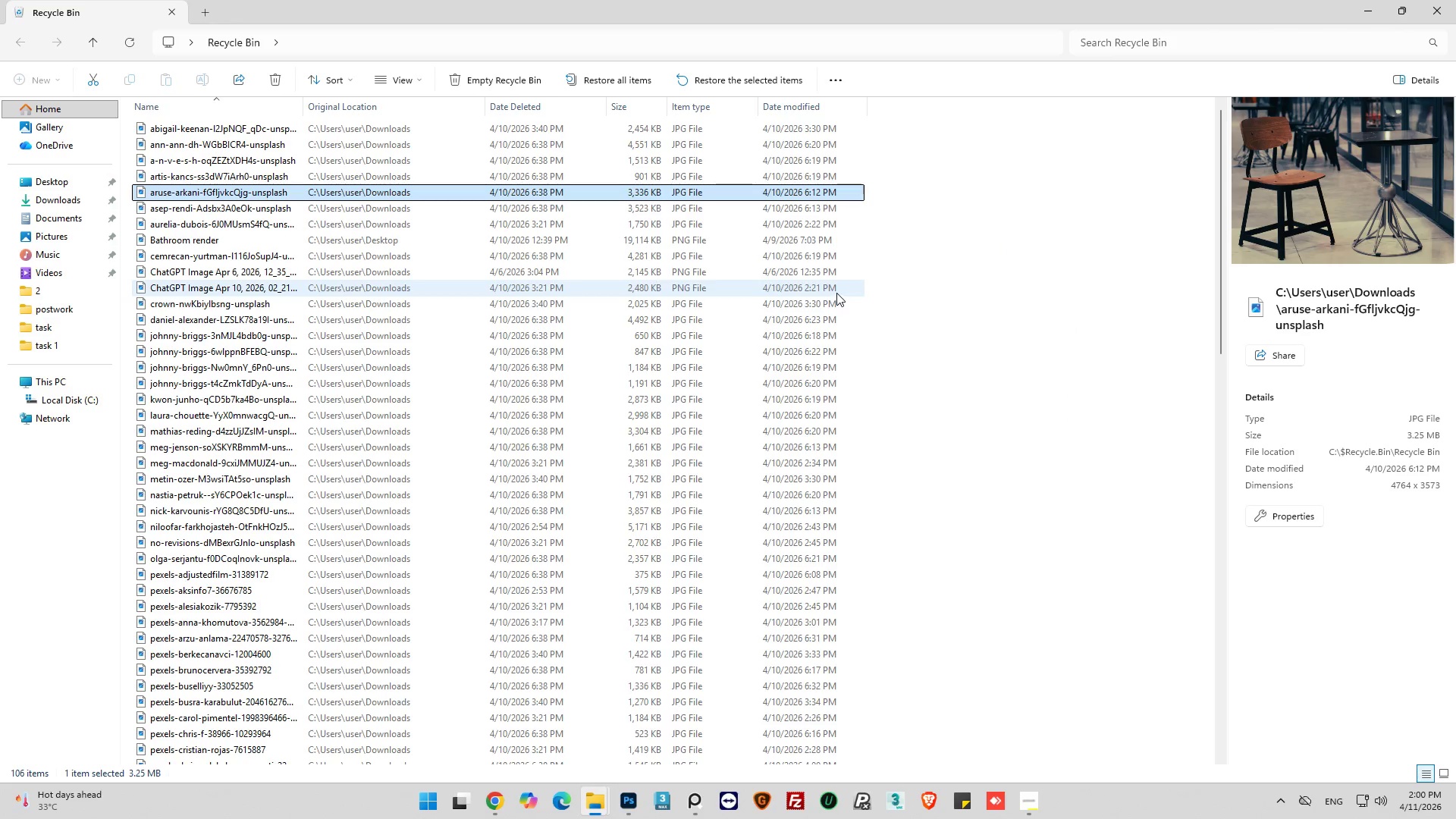 
left_click([836, 293])
 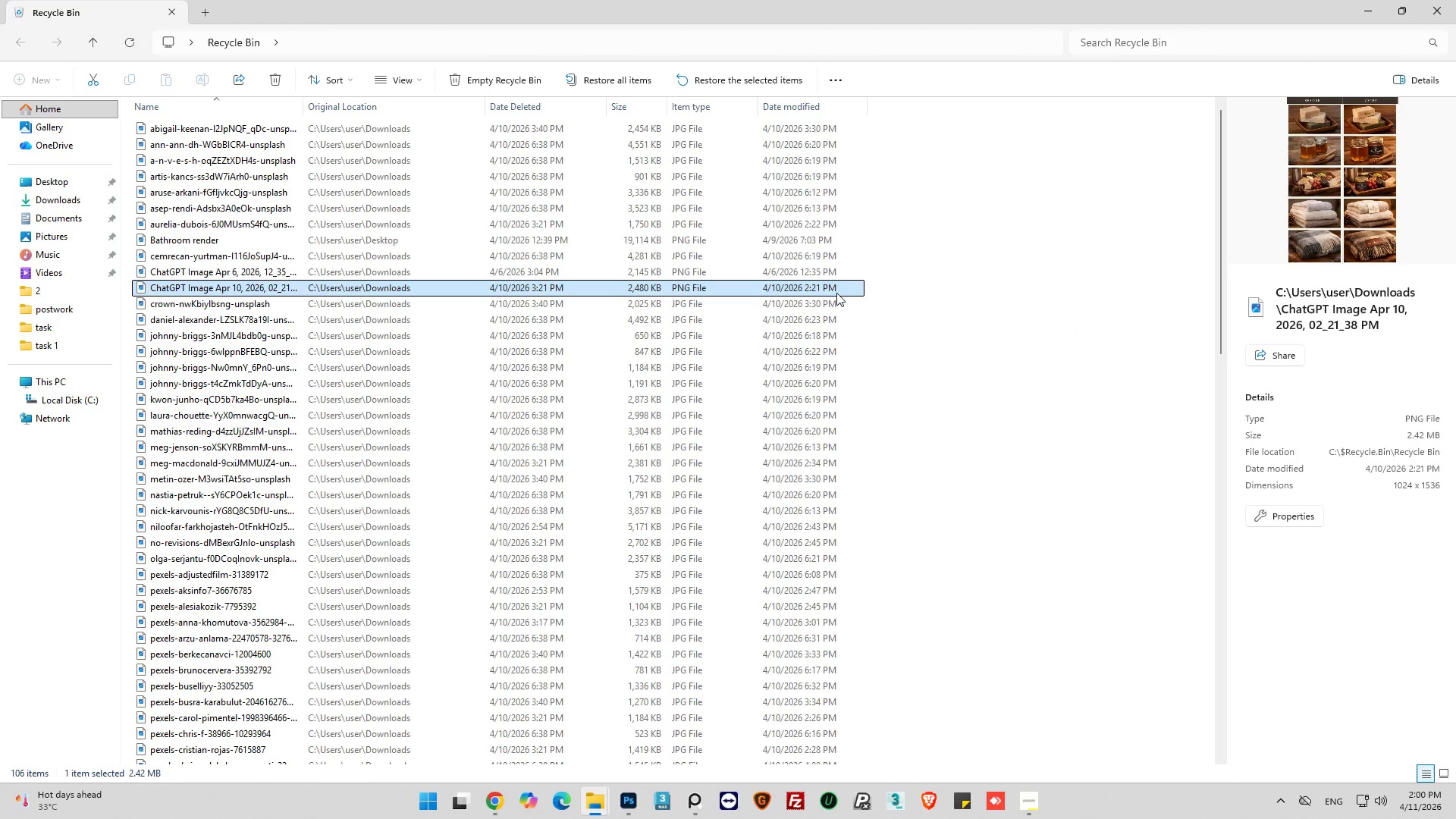 
key(Control+A)
 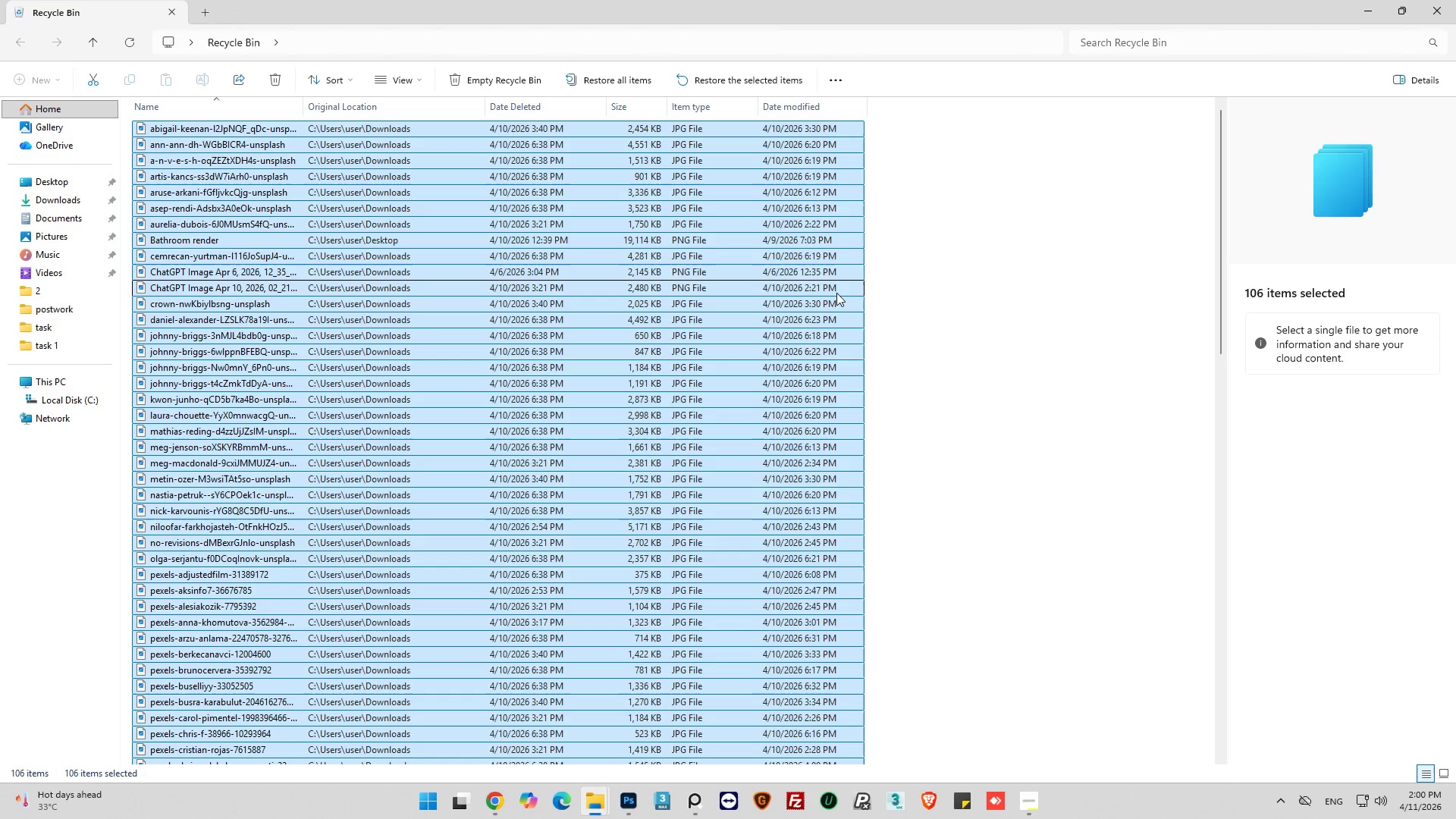 
key(Delete)
 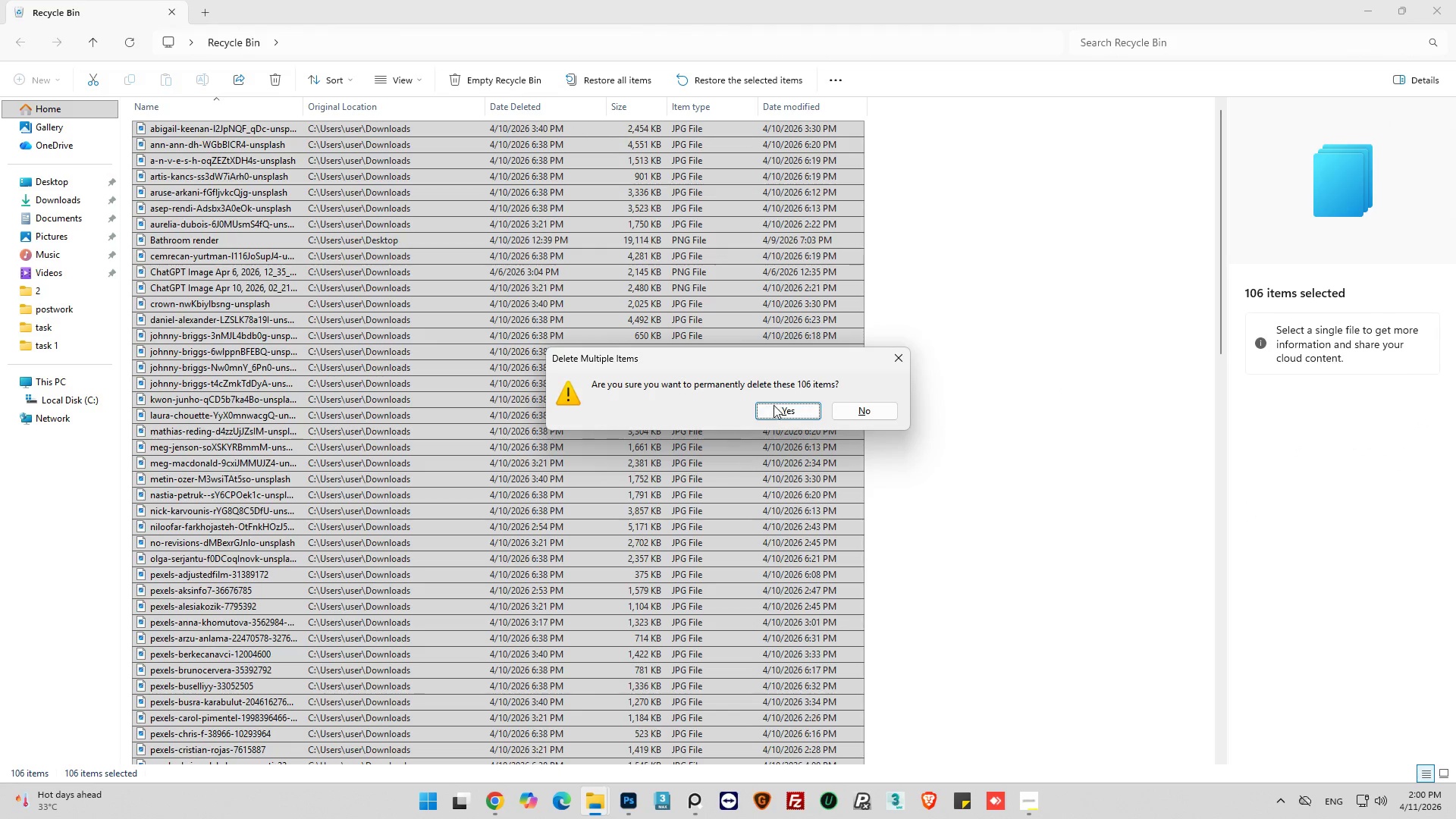 
left_click([791, 413])
 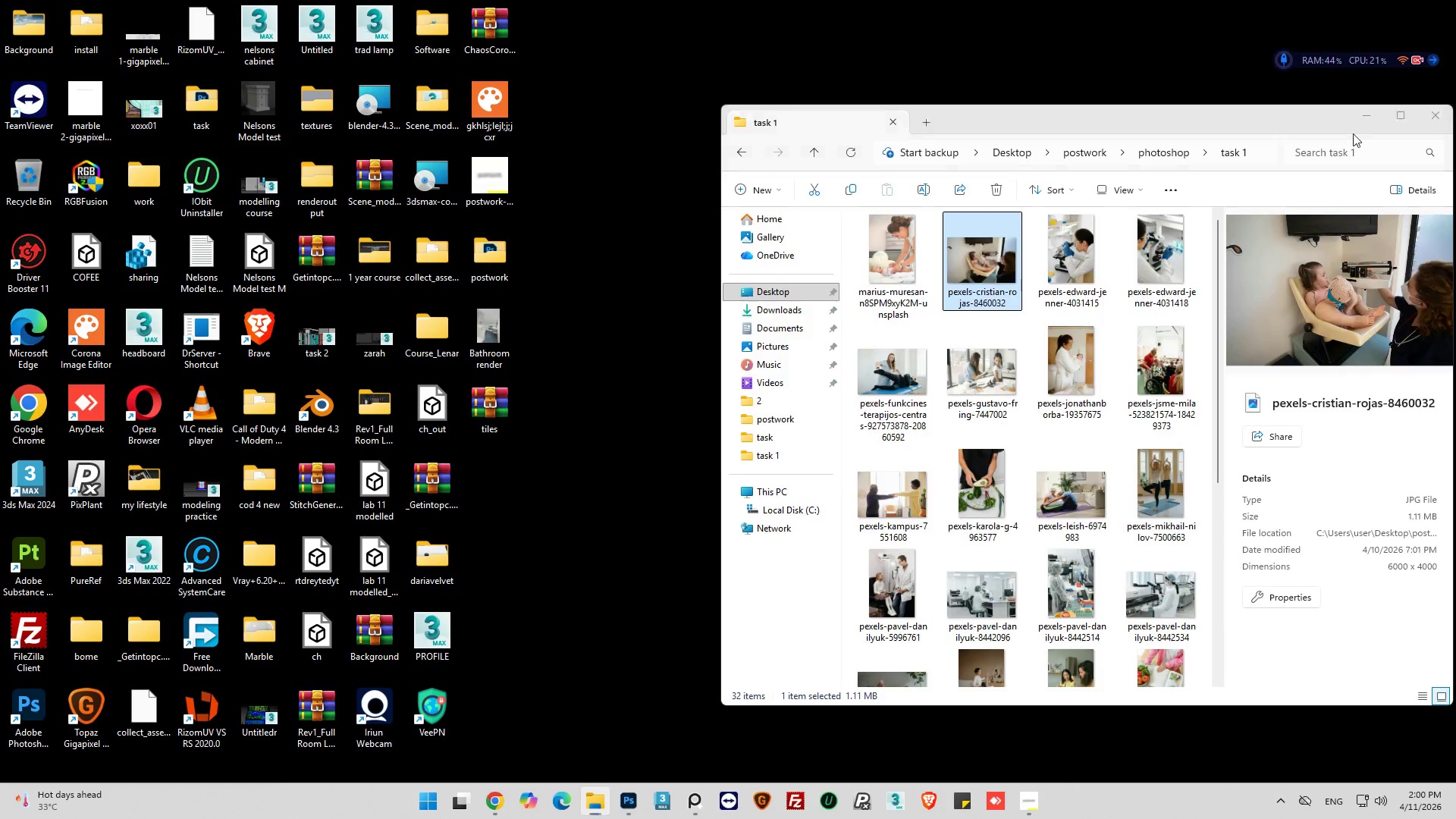 
wait(6.34)
 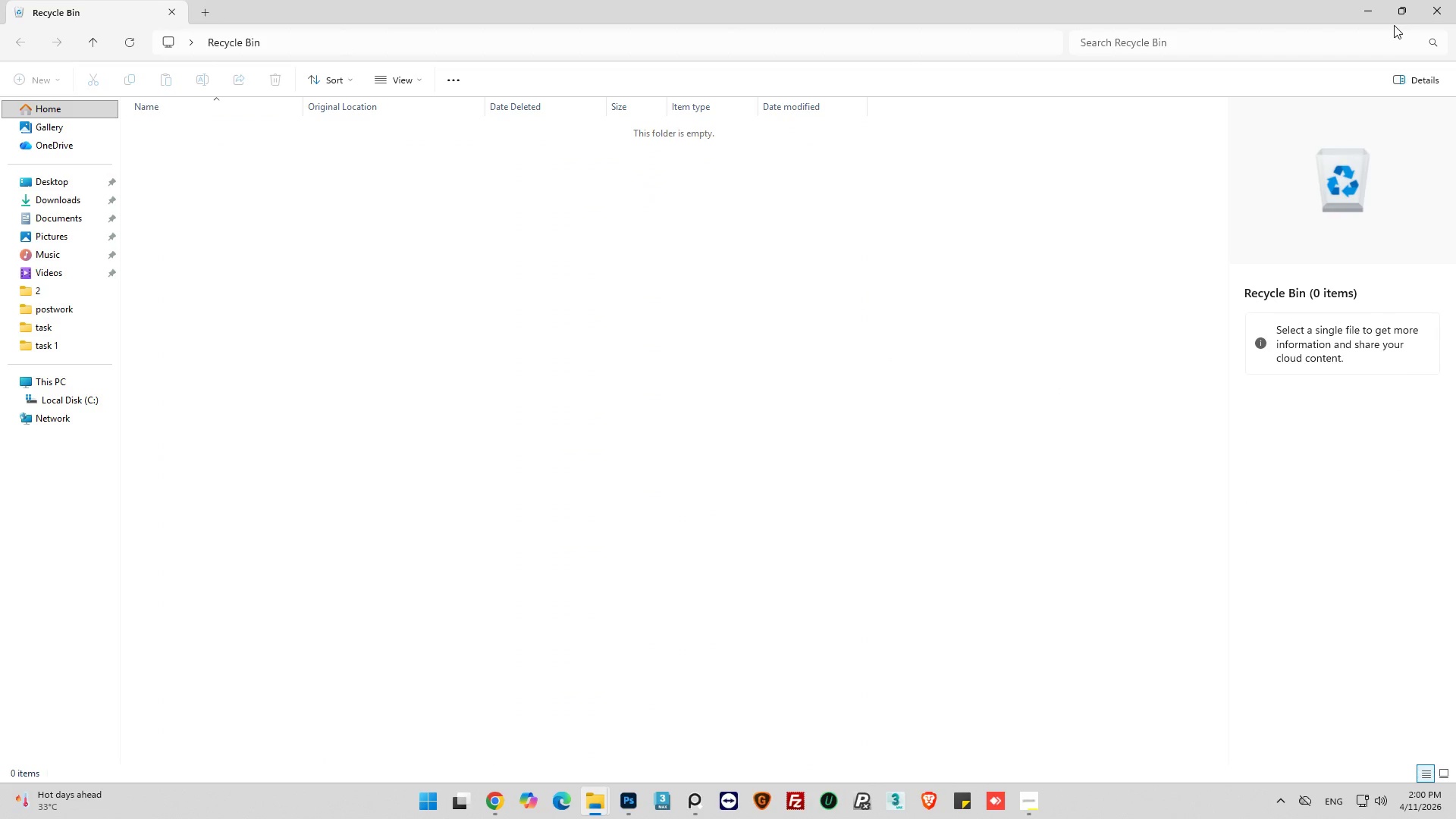 
left_click([629, 801])
 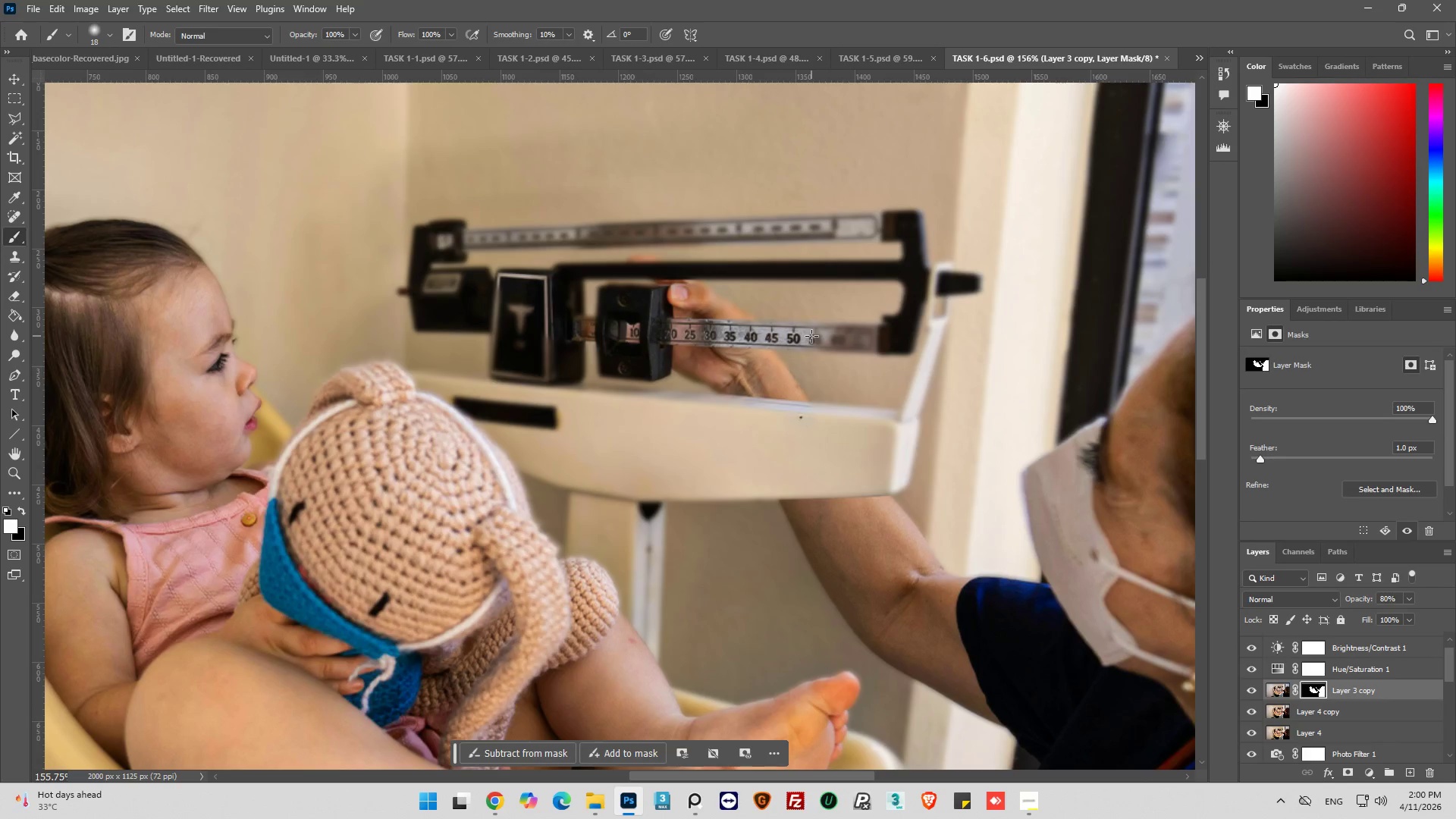 
left_click_drag(start_coordinate=[799, 334], to_coordinate=[896, 350])
 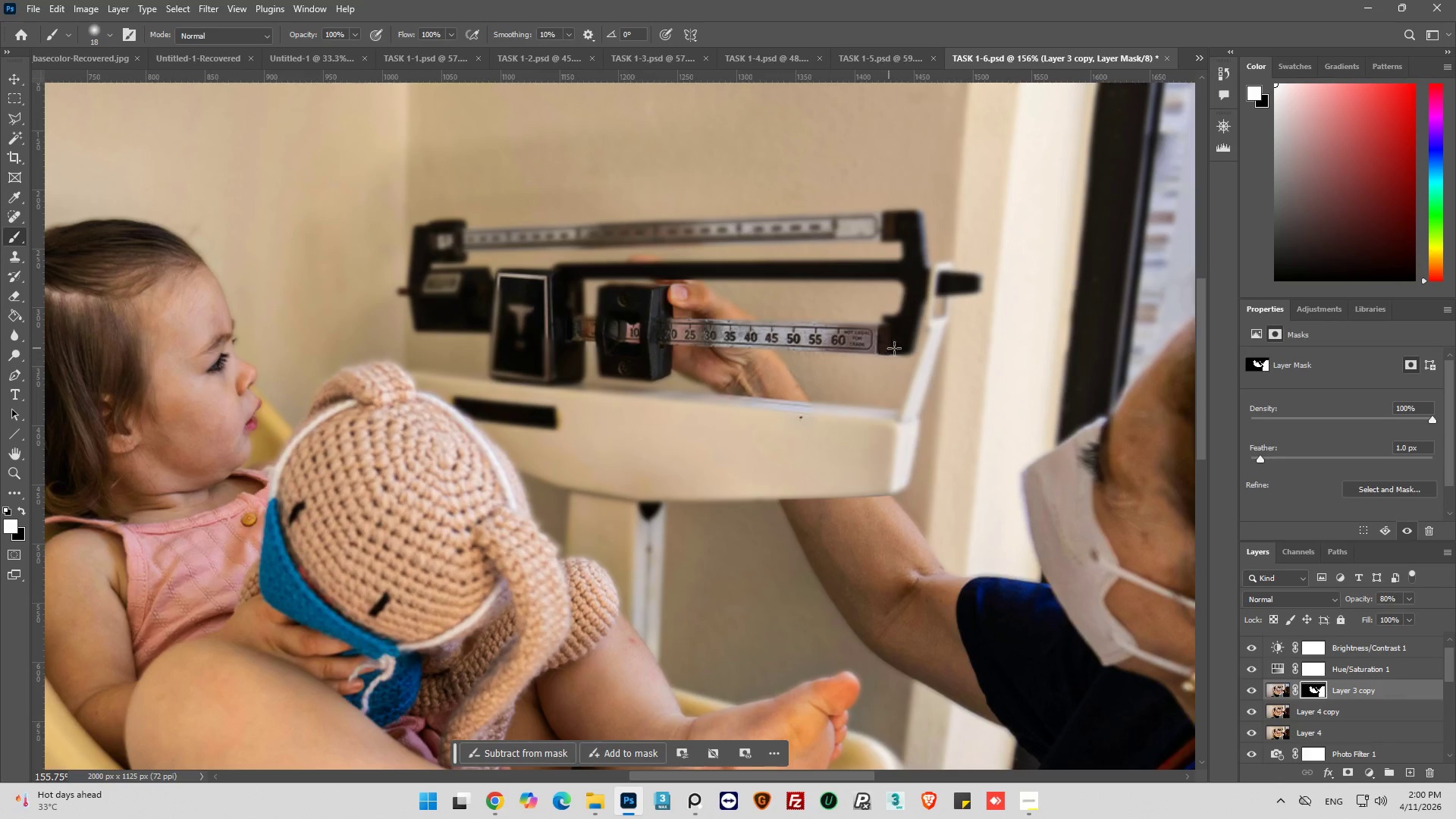 
key(Control+Z)
 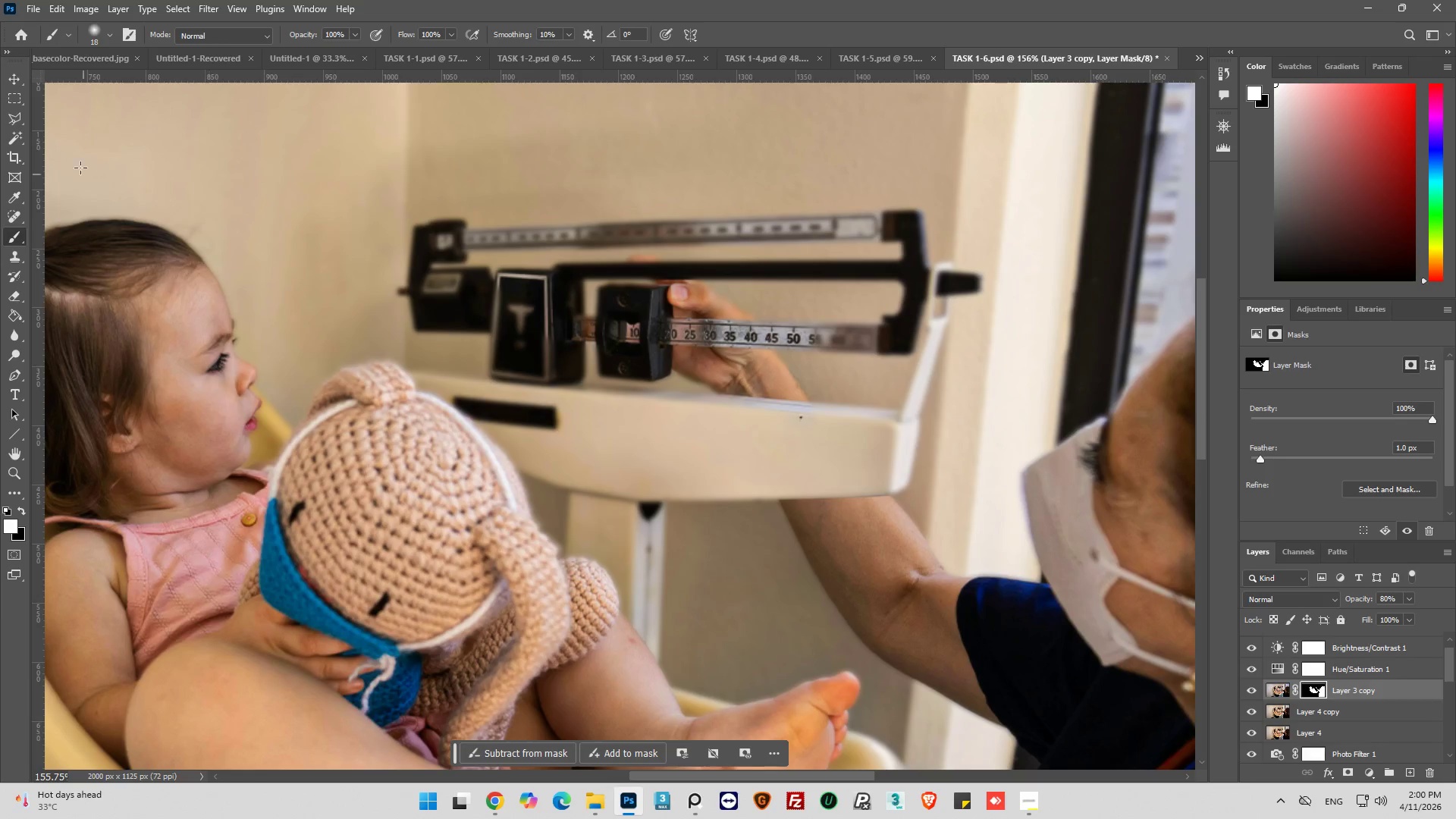 
left_click([108, 40])
 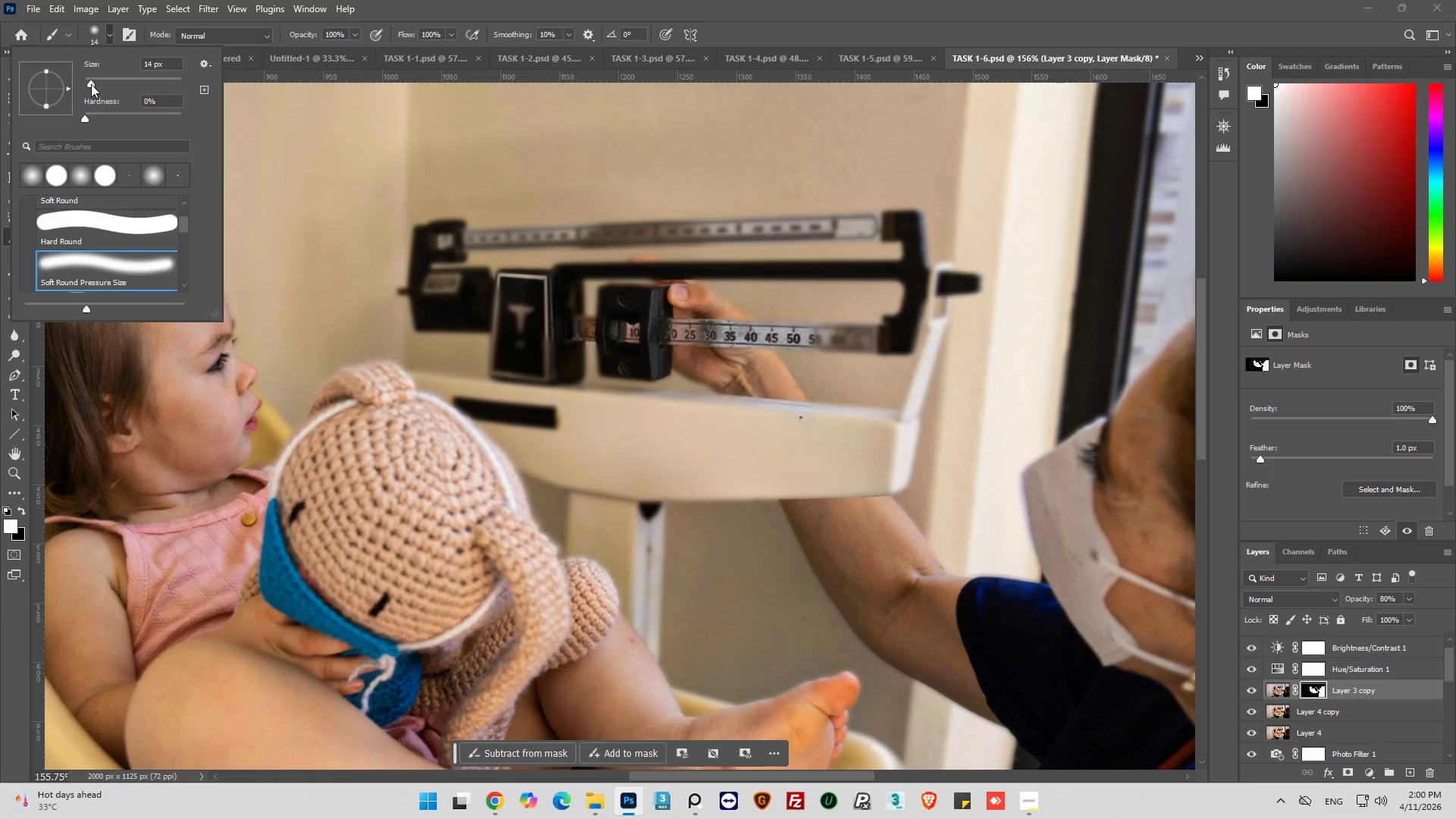 
left_click([91, 84])
 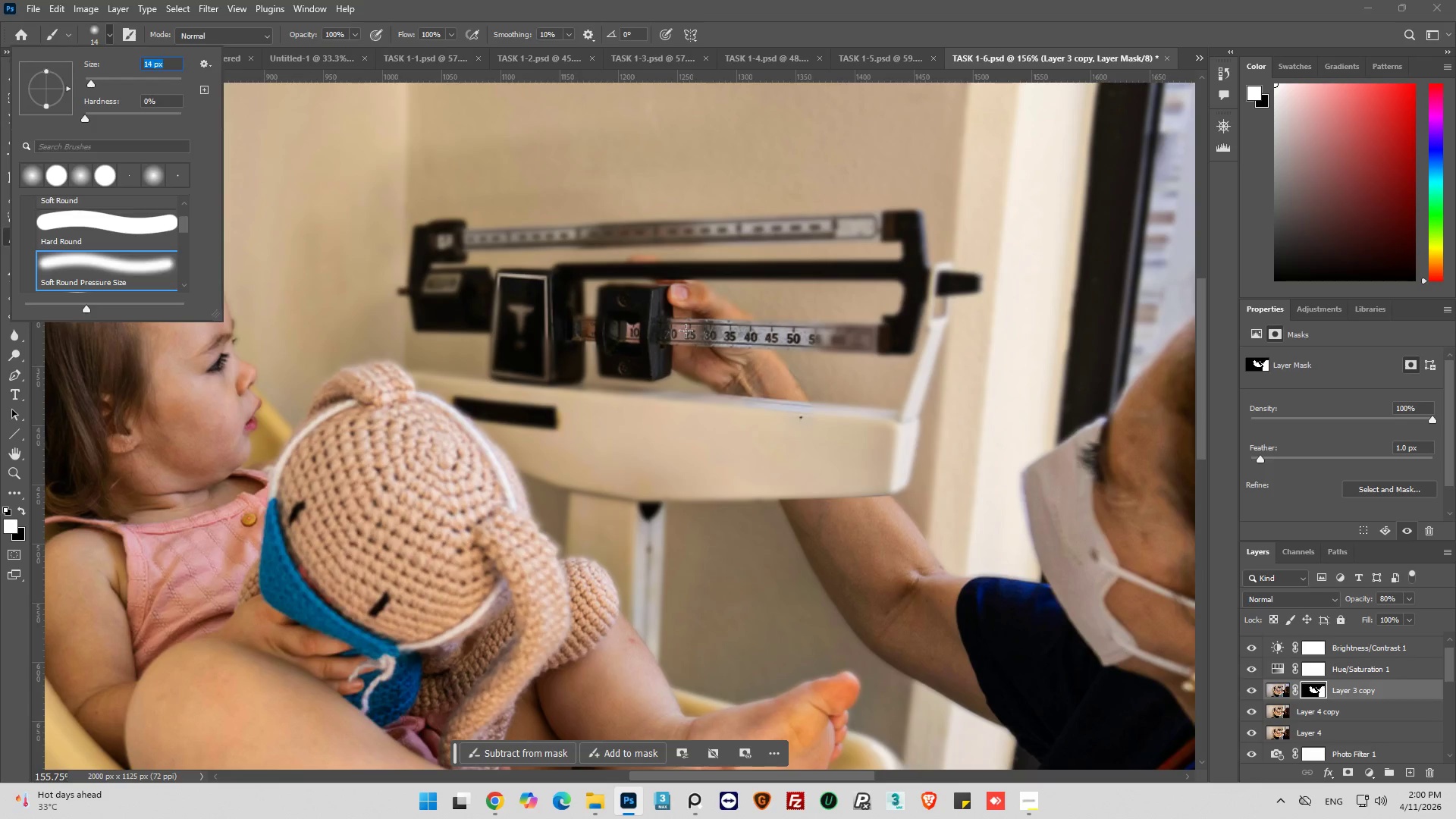 
left_click([686, 331])
 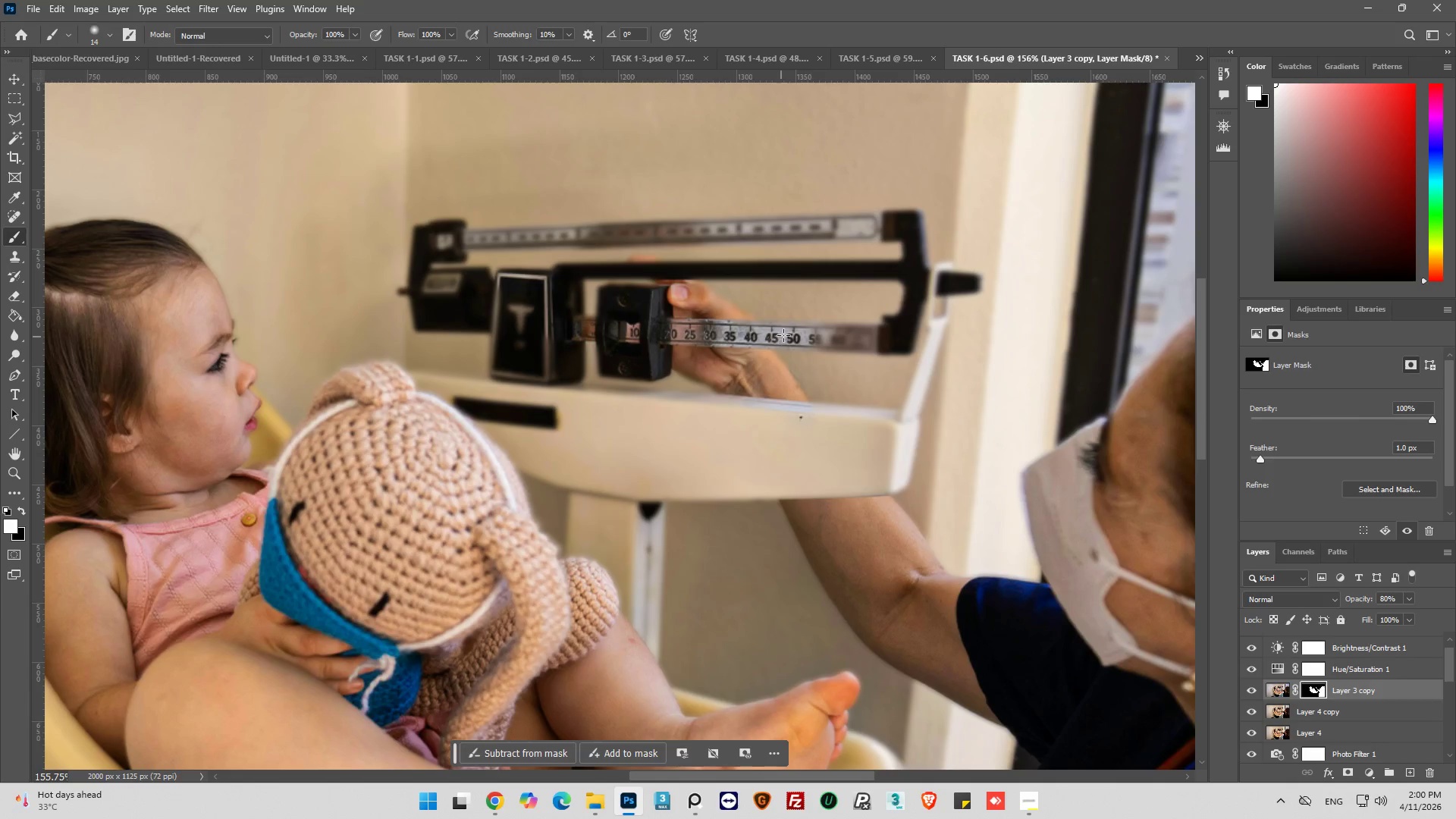 
left_click_drag(start_coordinate=[786, 335], to_coordinate=[886, 341])
 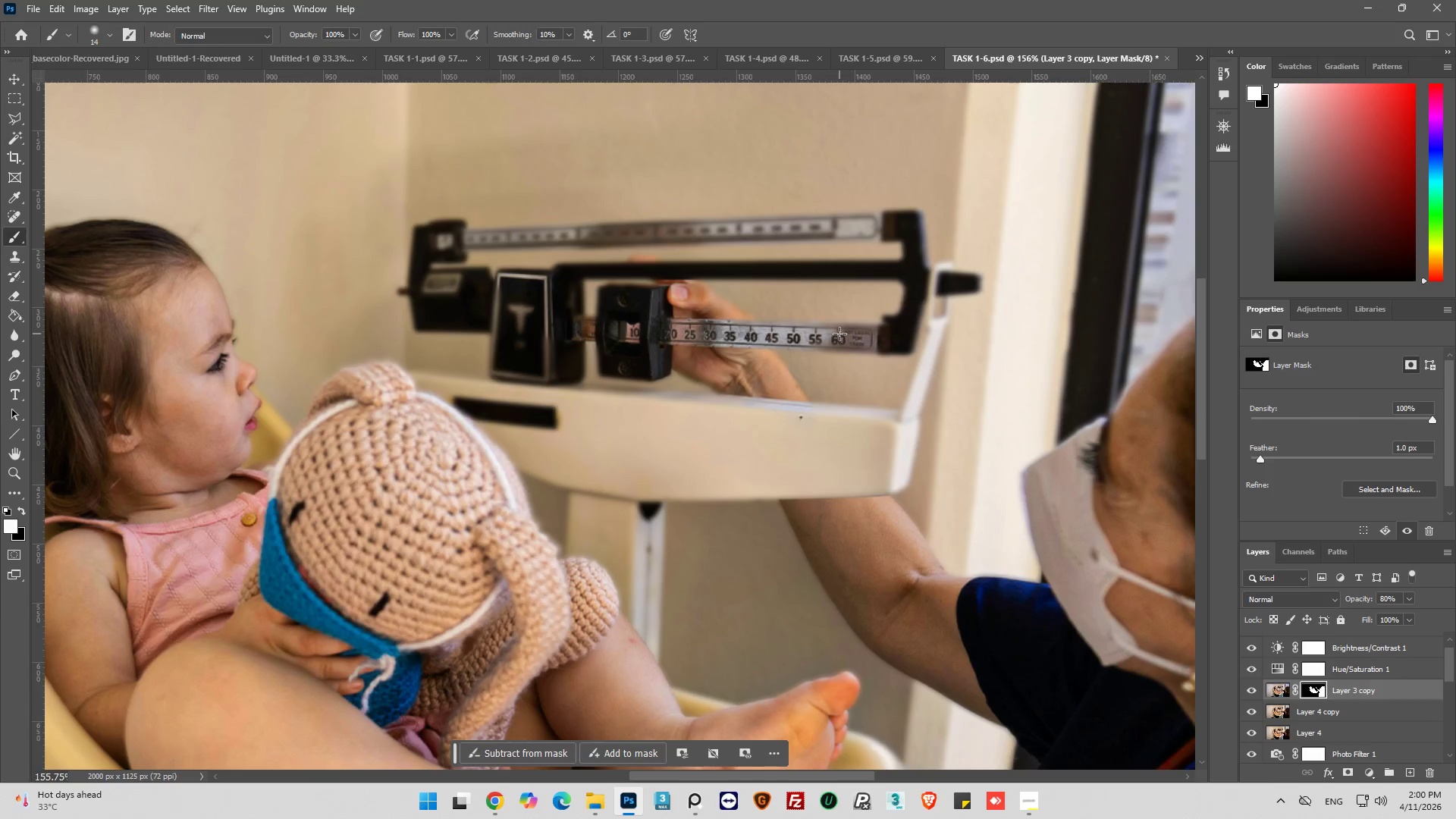 
left_click_drag(start_coordinate=[839, 334], to_coordinate=[885, 336])
 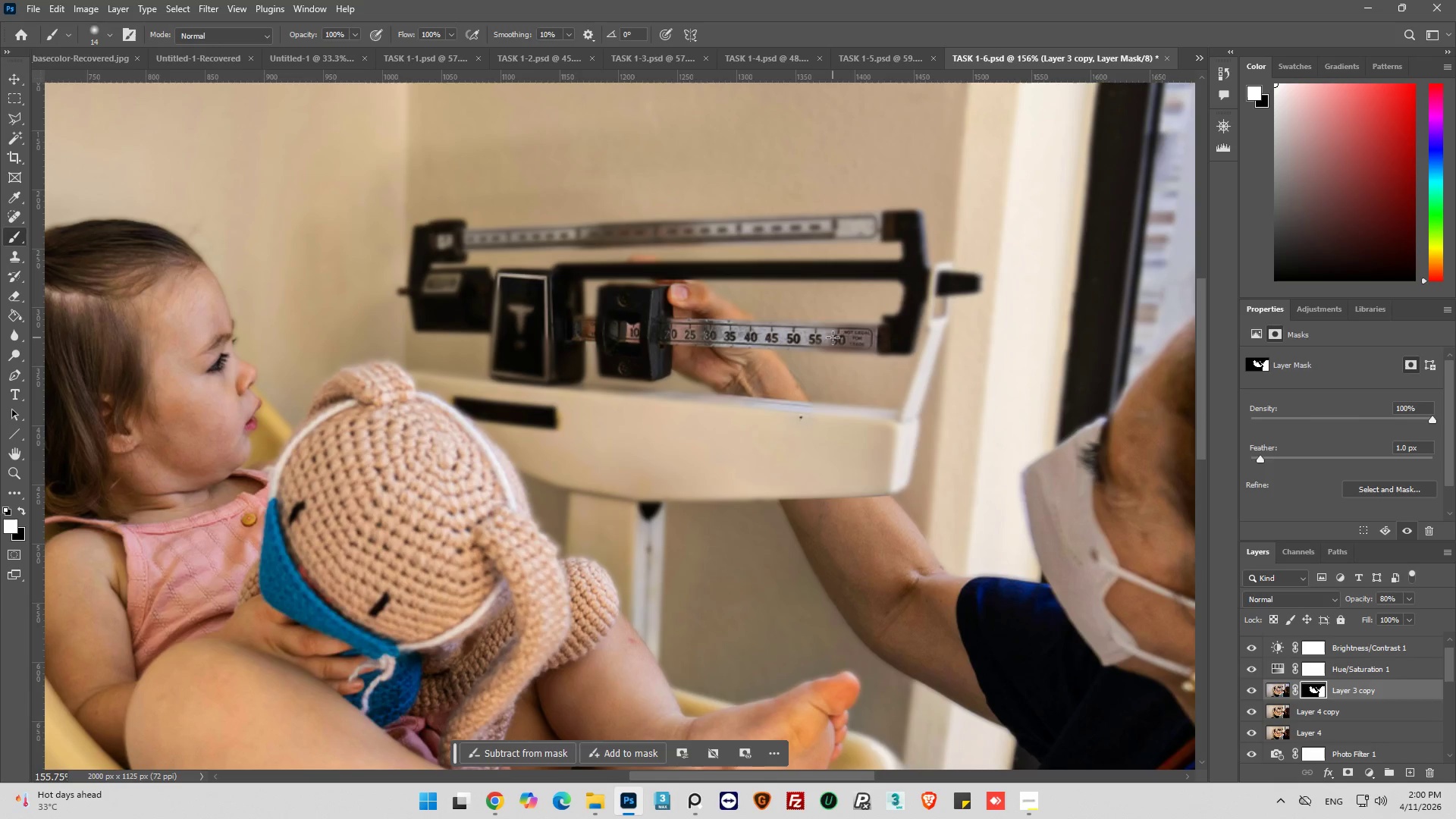 
left_click_drag(start_coordinate=[832, 337], to_coordinate=[880, 341])
 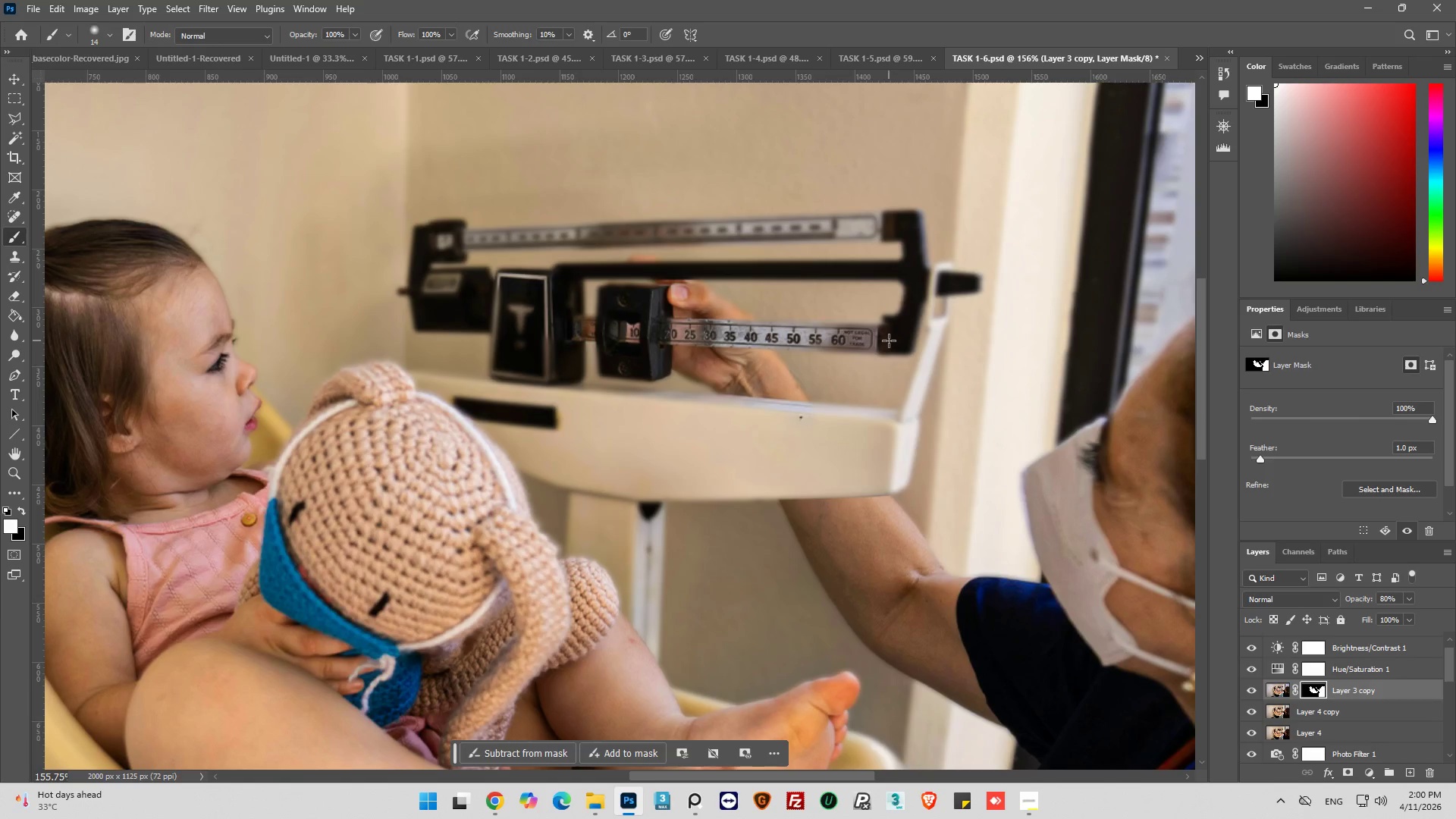 
left_click_drag(start_coordinate=[889, 340], to_coordinate=[917, 269])
 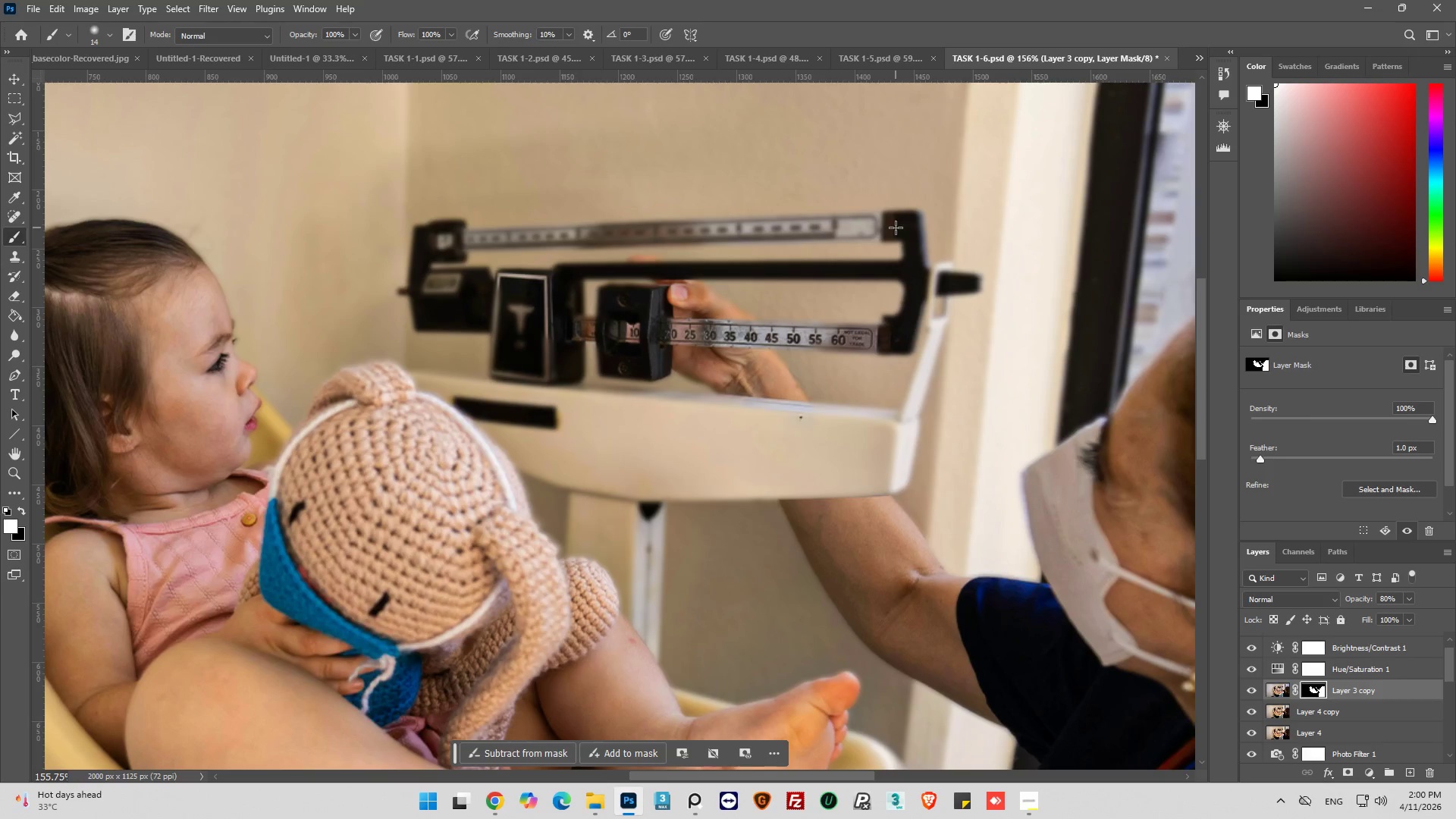 
left_click_drag(start_coordinate=[895, 227], to_coordinate=[883, 225])
 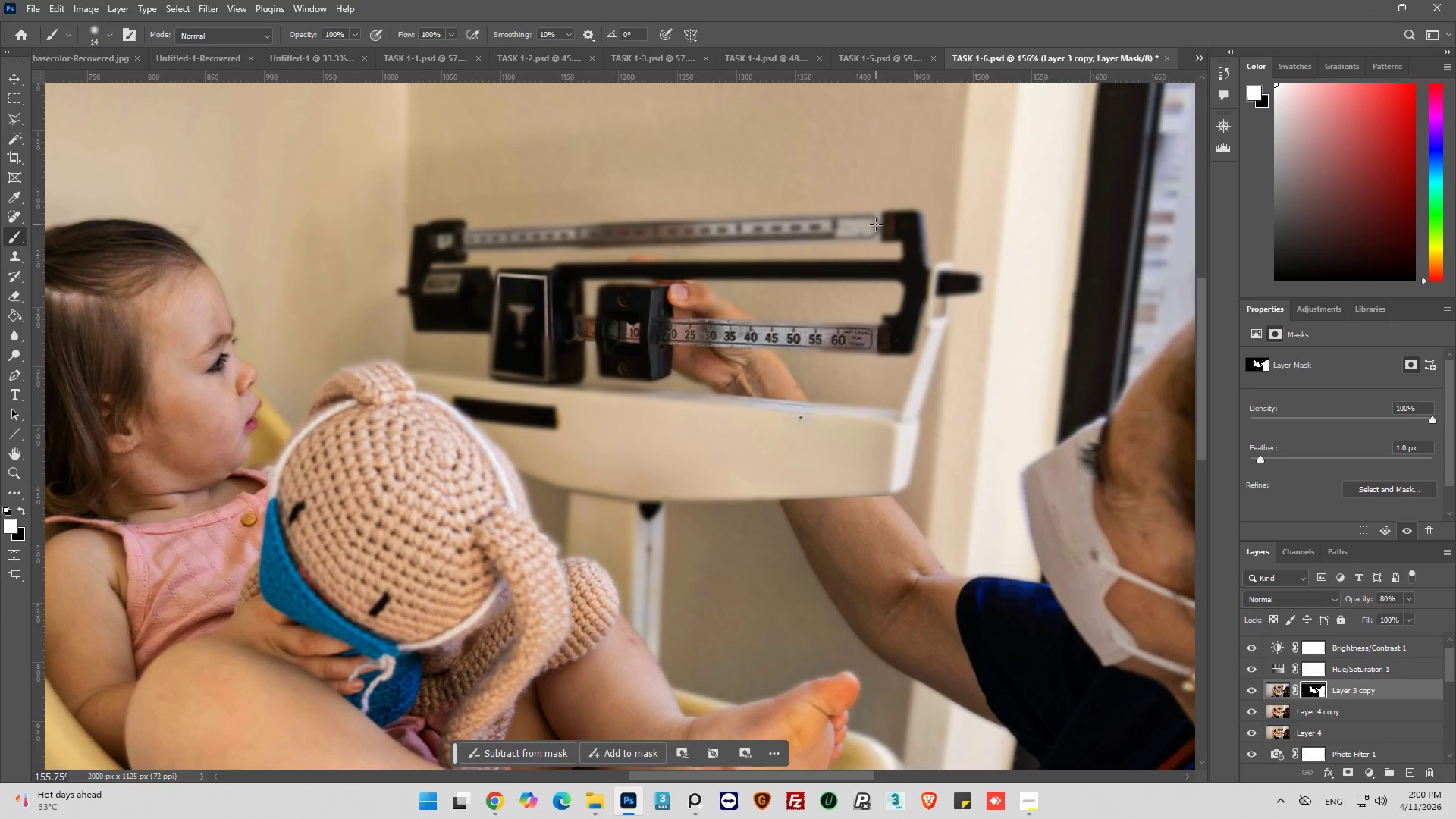 
left_click_drag(start_coordinate=[876, 224], to_coordinate=[817, 230])
 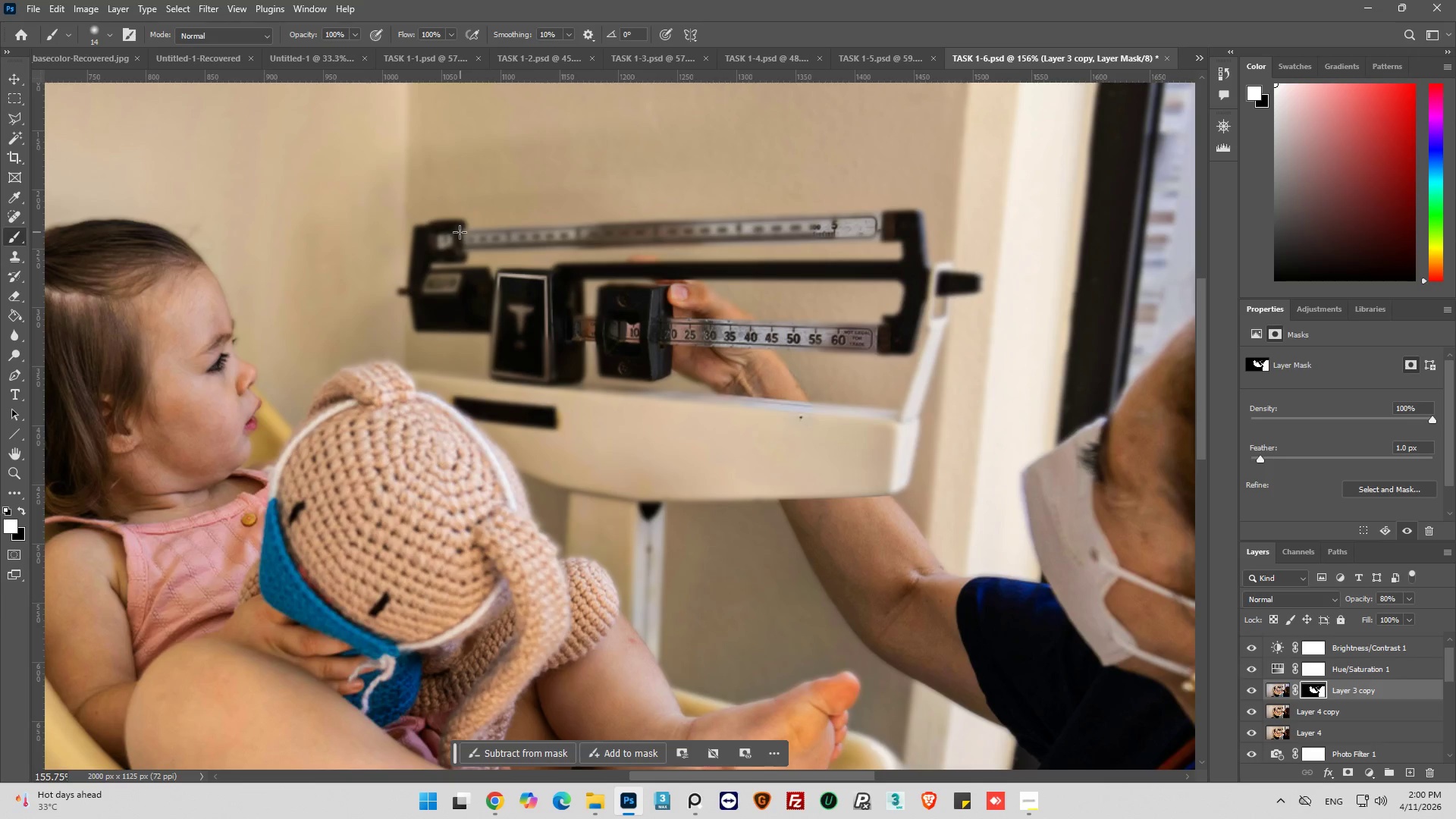 
hold_key(key=ShiftLeft, duration=0.58)
left_click([425, 242])
 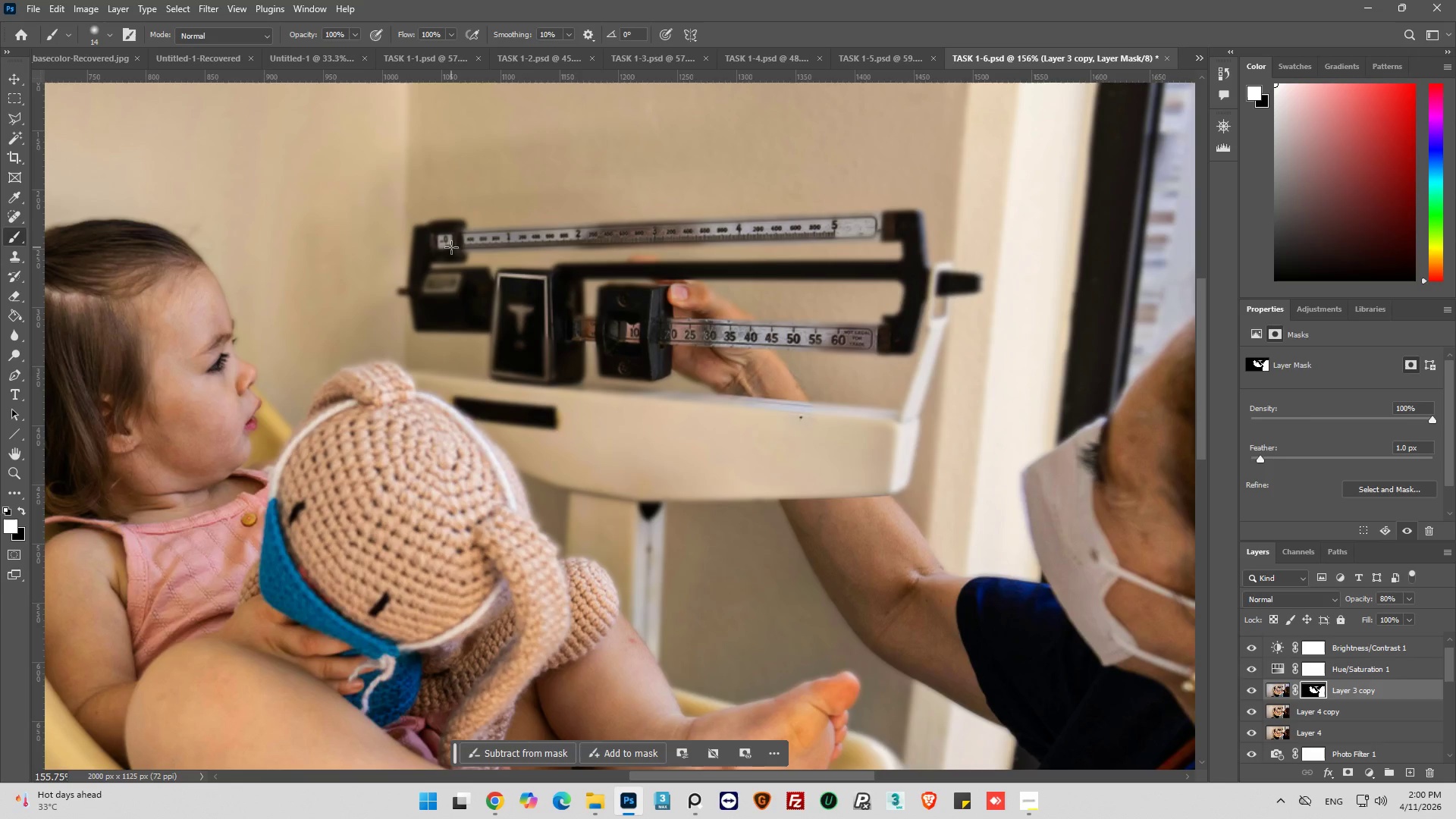 
left_click_drag(start_coordinate=[455, 242], to_coordinate=[930, 223])
 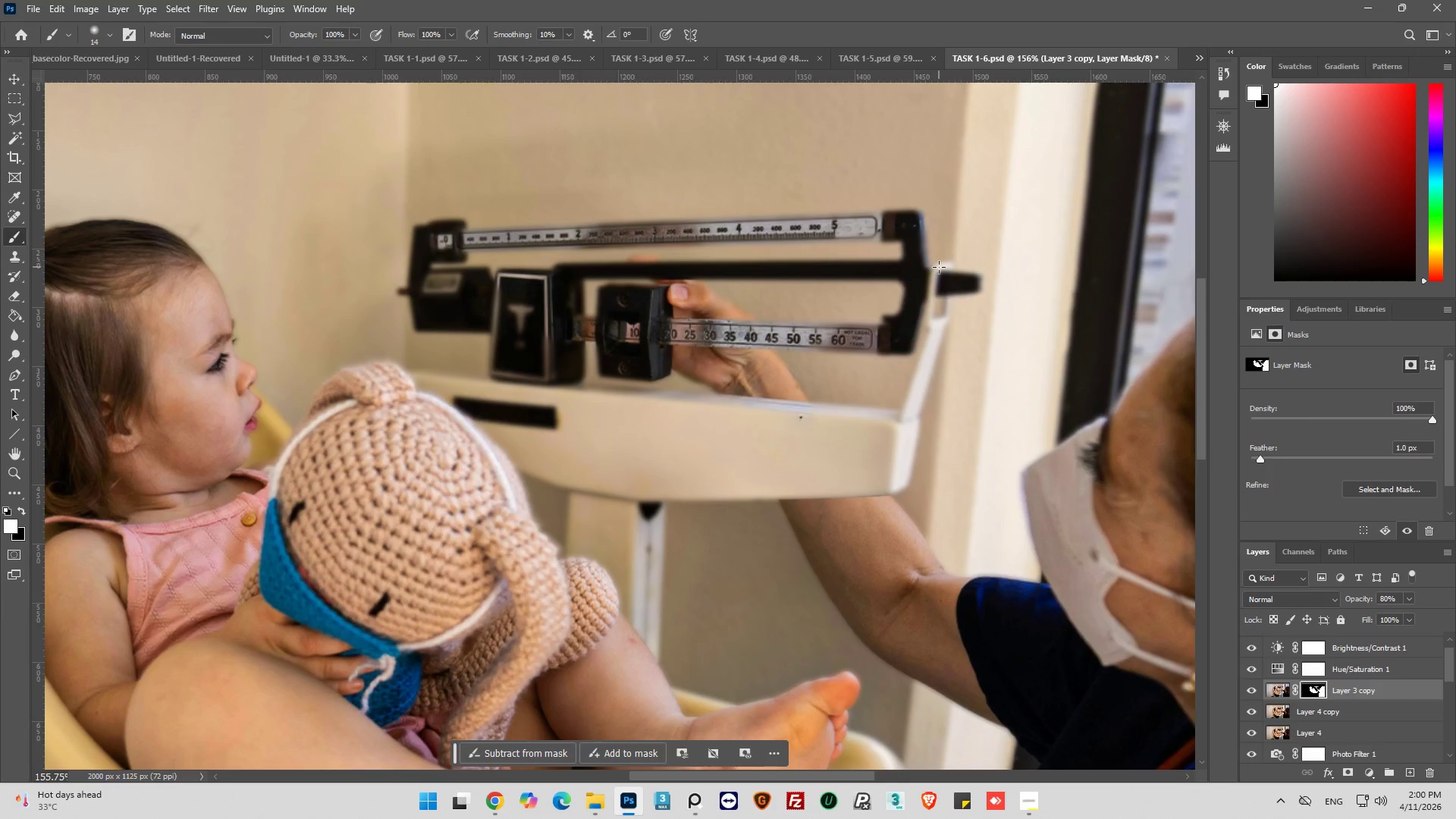 
key(Control+Z)
 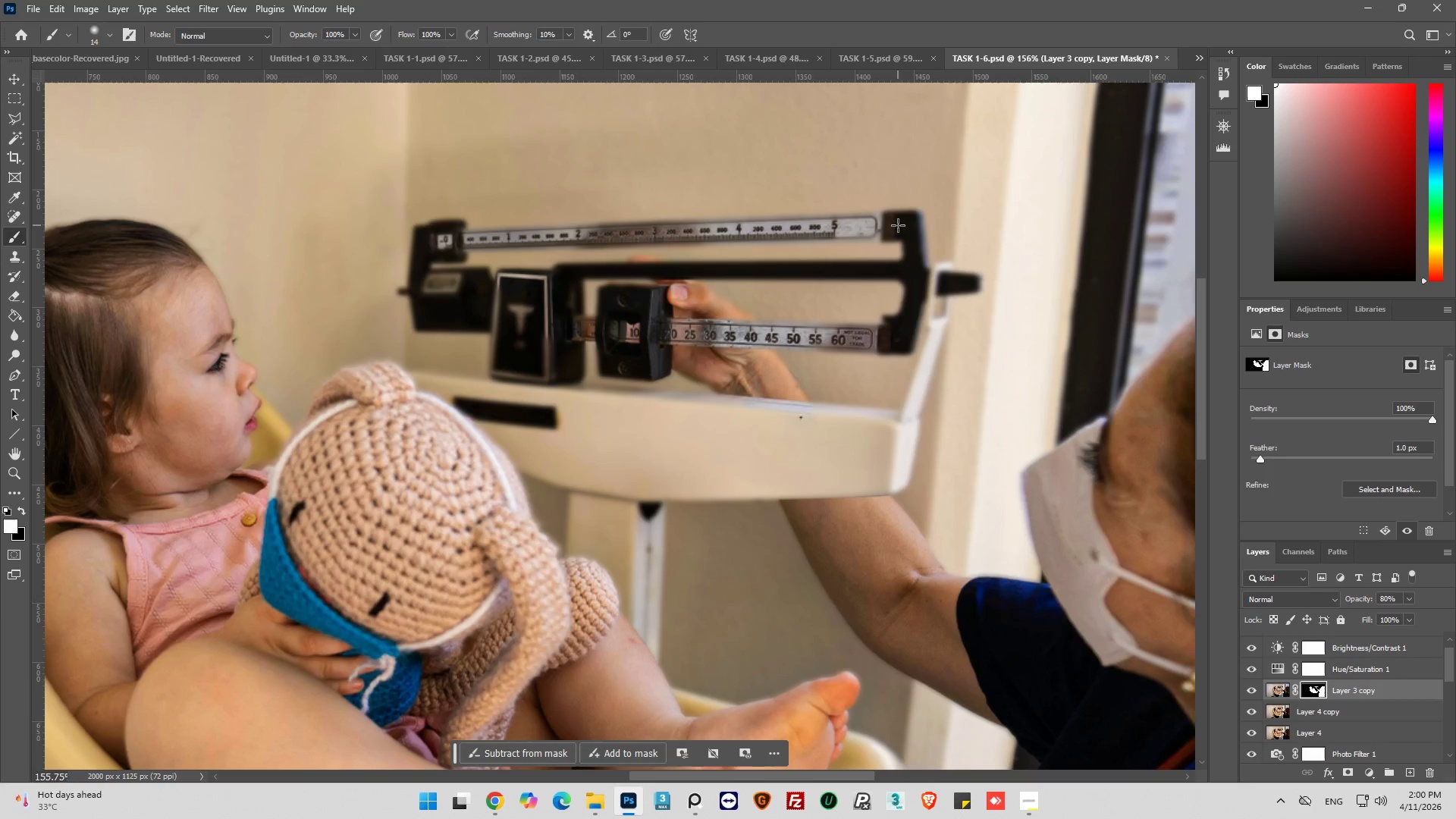 
left_click_drag(start_coordinate=[898, 225], to_coordinate=[870, 224])
 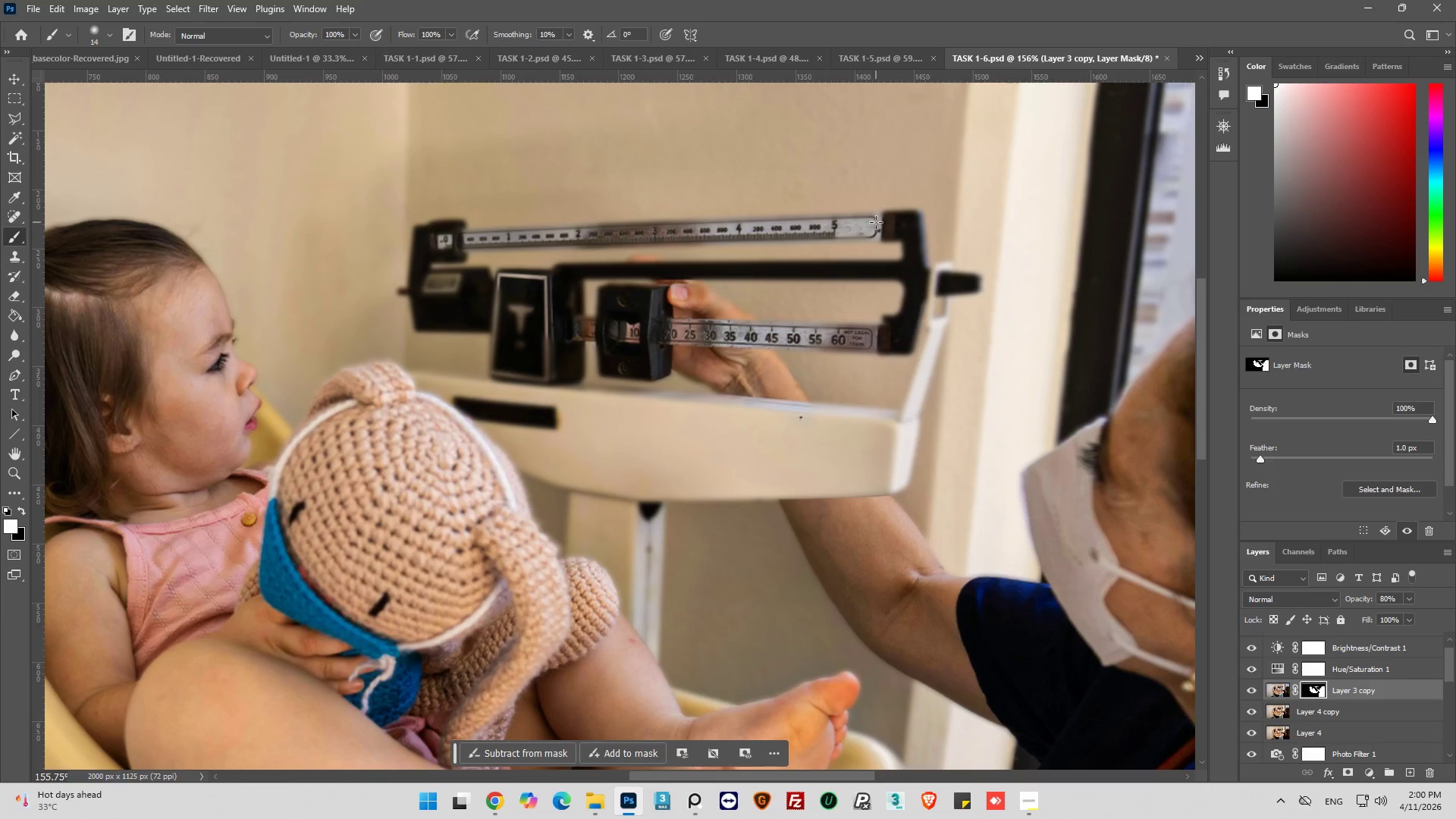 
left_click([876, 222])
 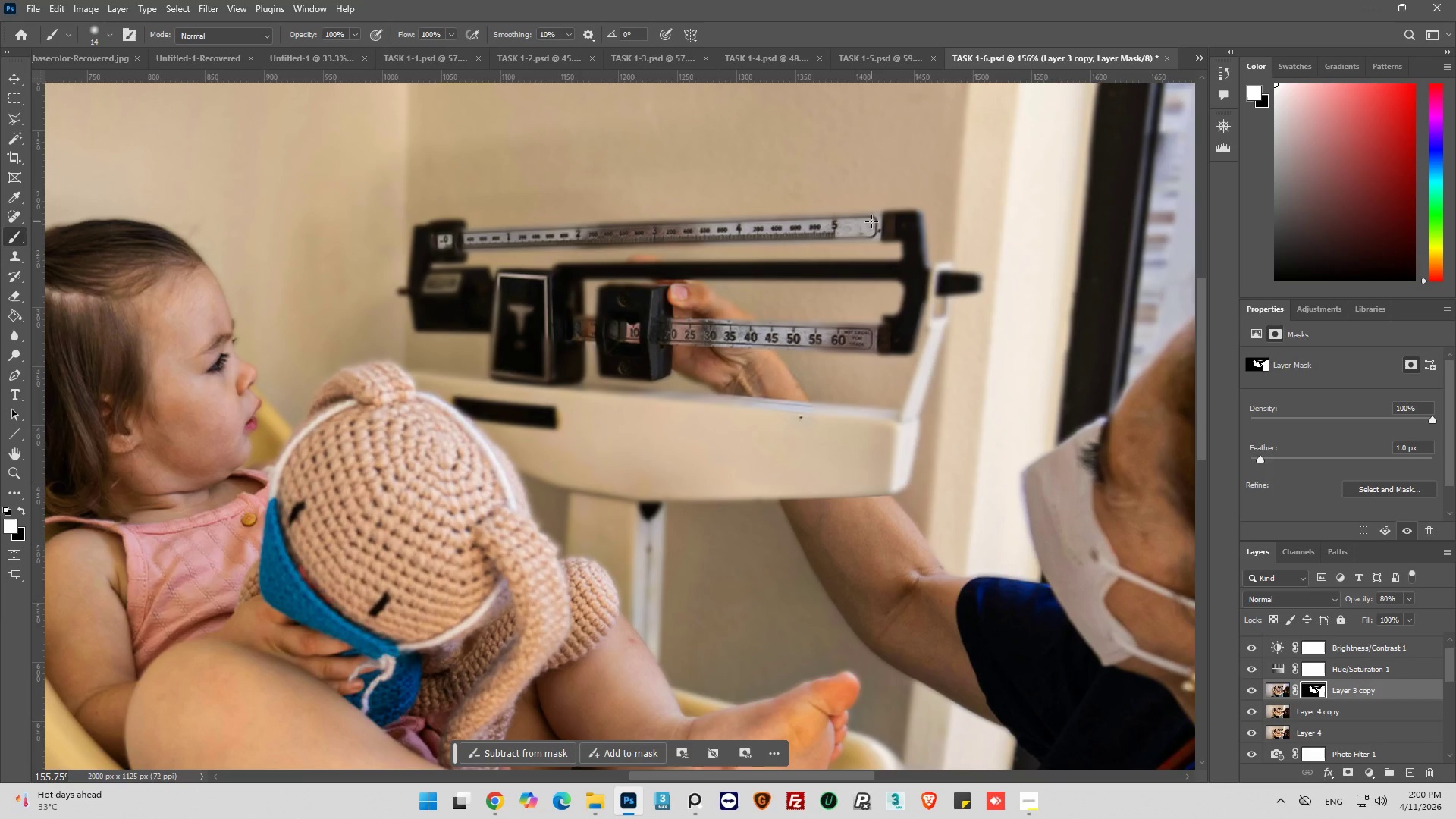 
left_click_drag(start_coordinate=[871, 221], to_coordinate=[839, 223])
 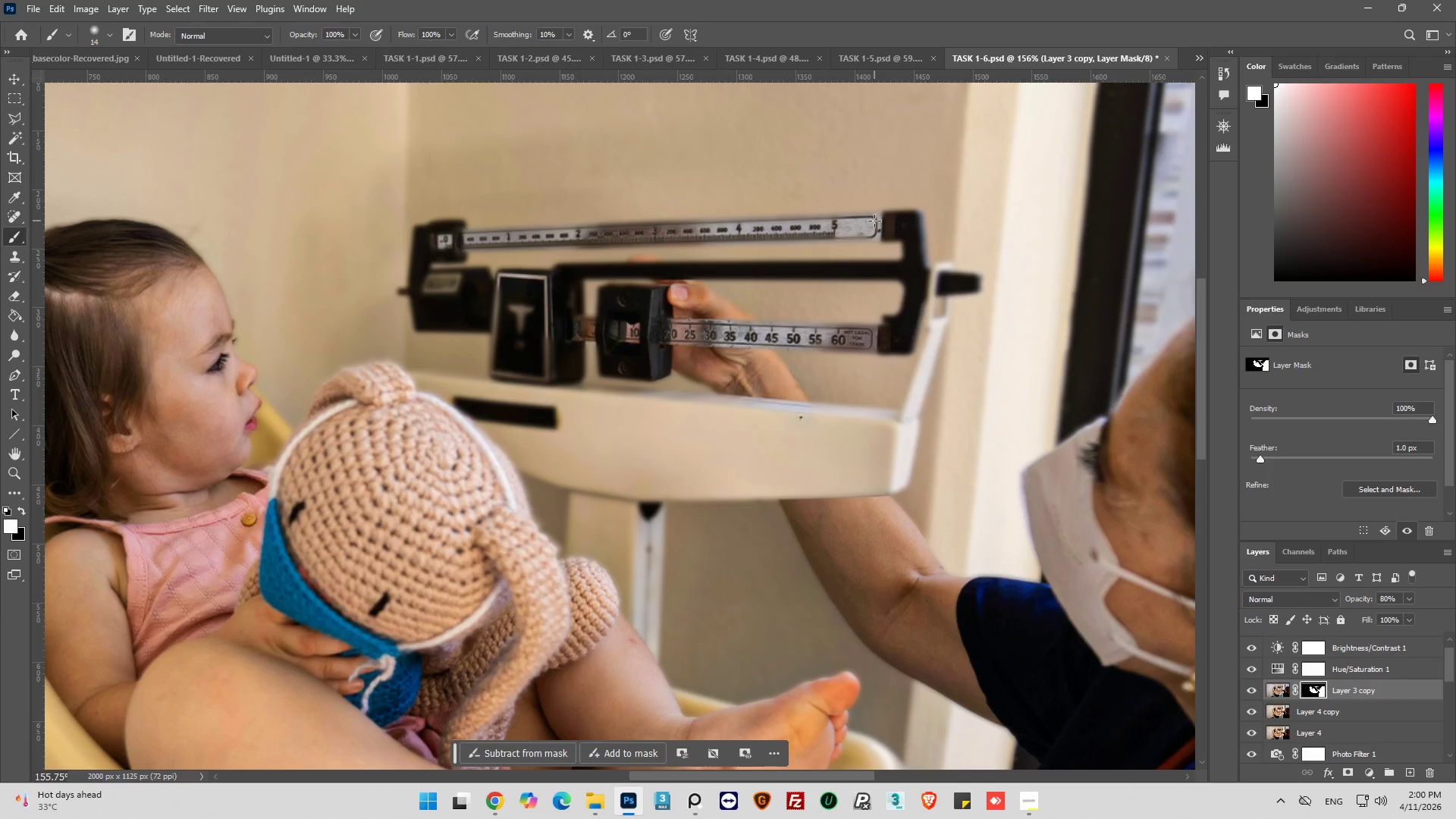 
left_click([874, 221])
 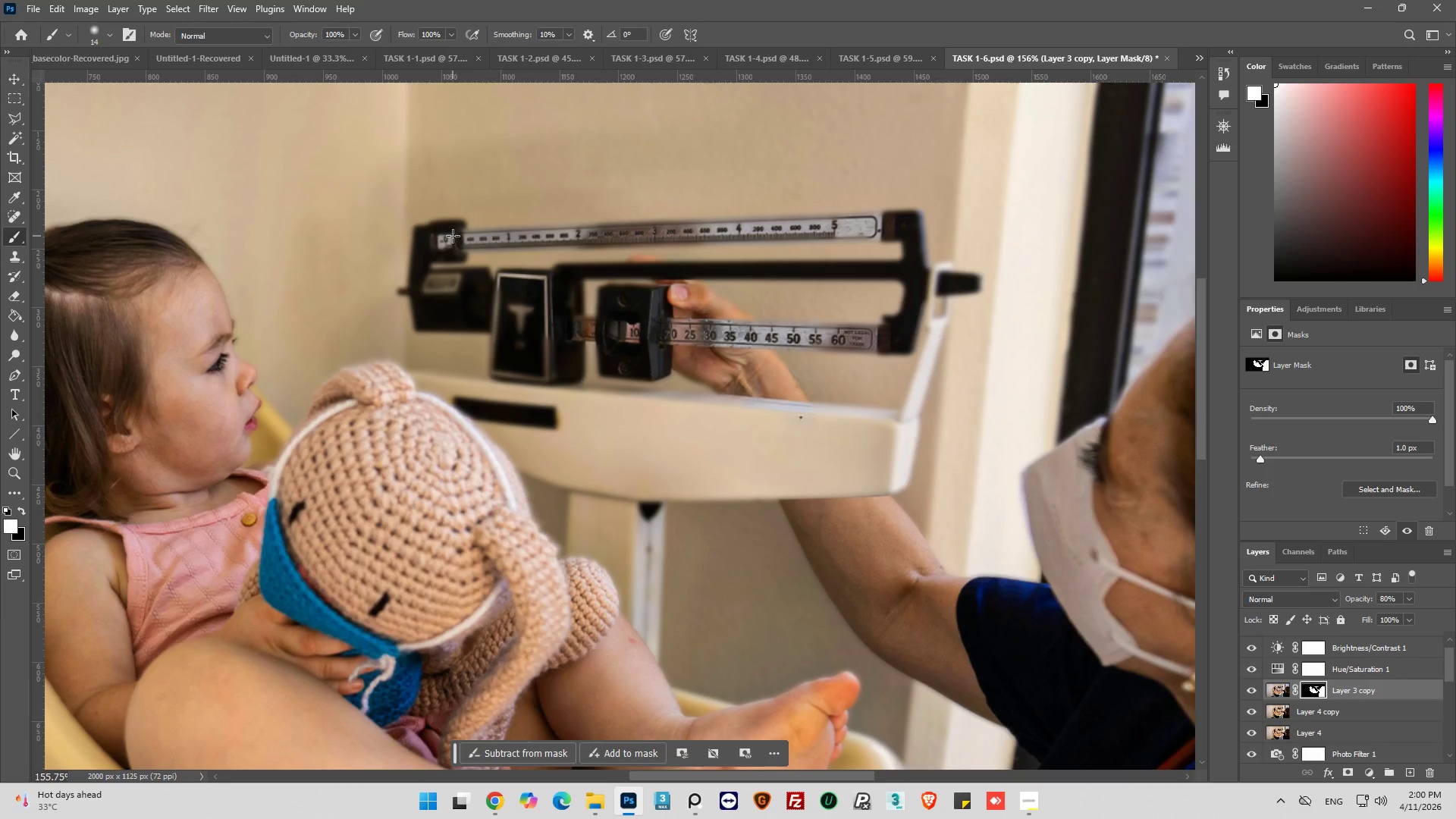 
hold_key(key=ShiftLeft, duration=0.61)
left_click([453, 236])
 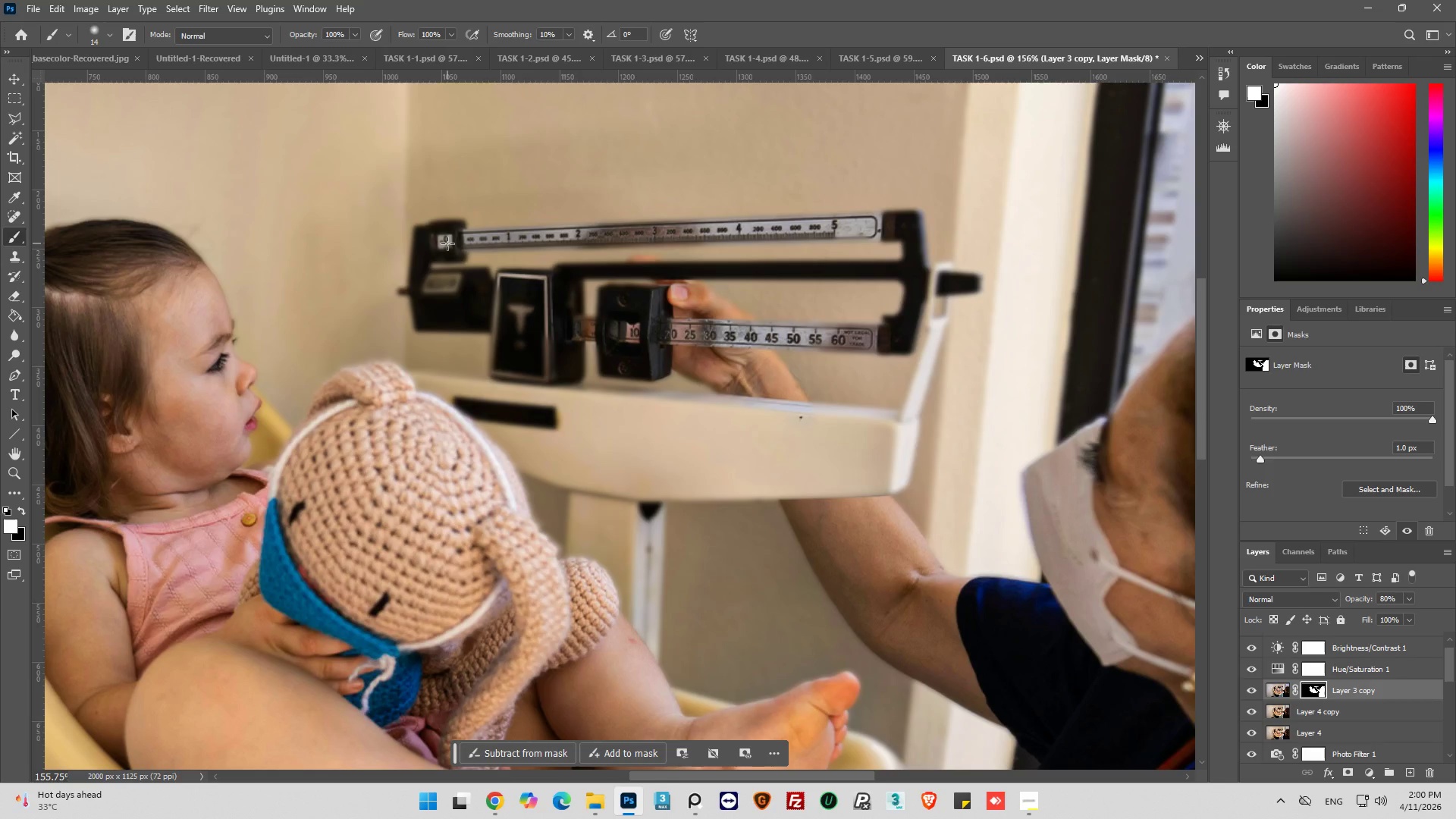 
left_click([447, 243])
 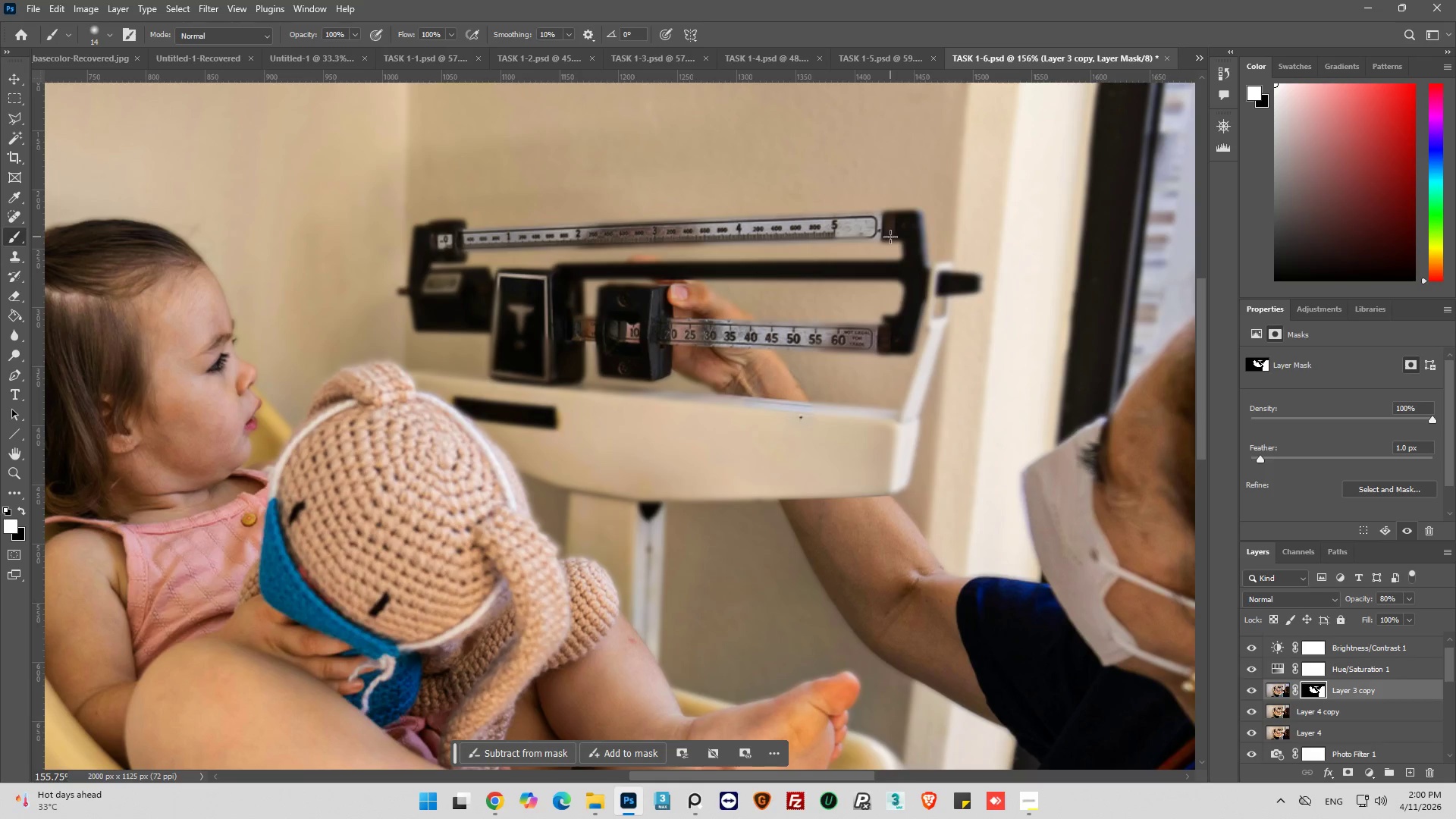 
hold_key(key=ShiftLeft, duration=0.58)
left_click([891, 235])
 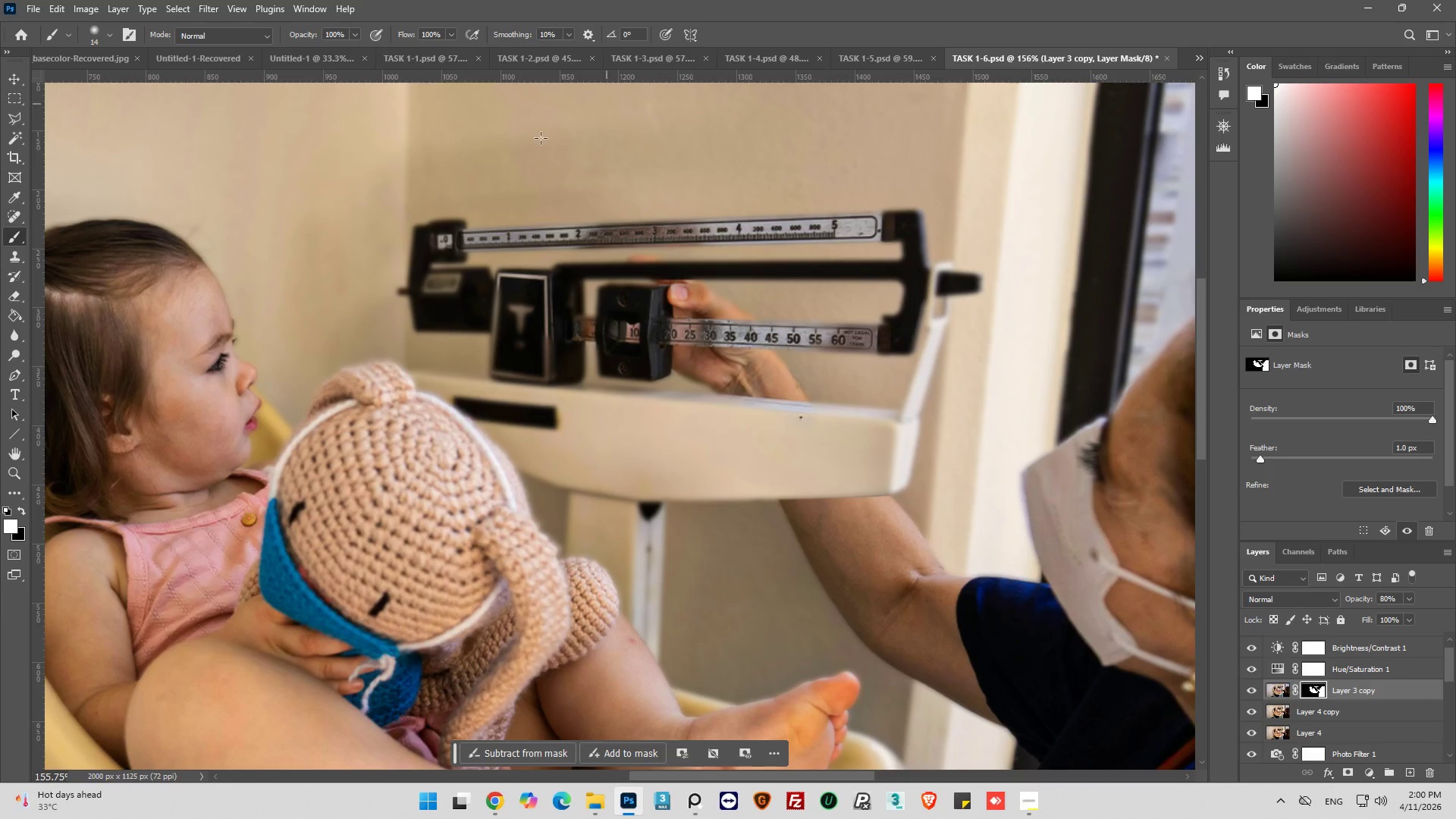 
left_click_drag(start_coordinate=[473, 281], to_coordinate=[460, 297])
 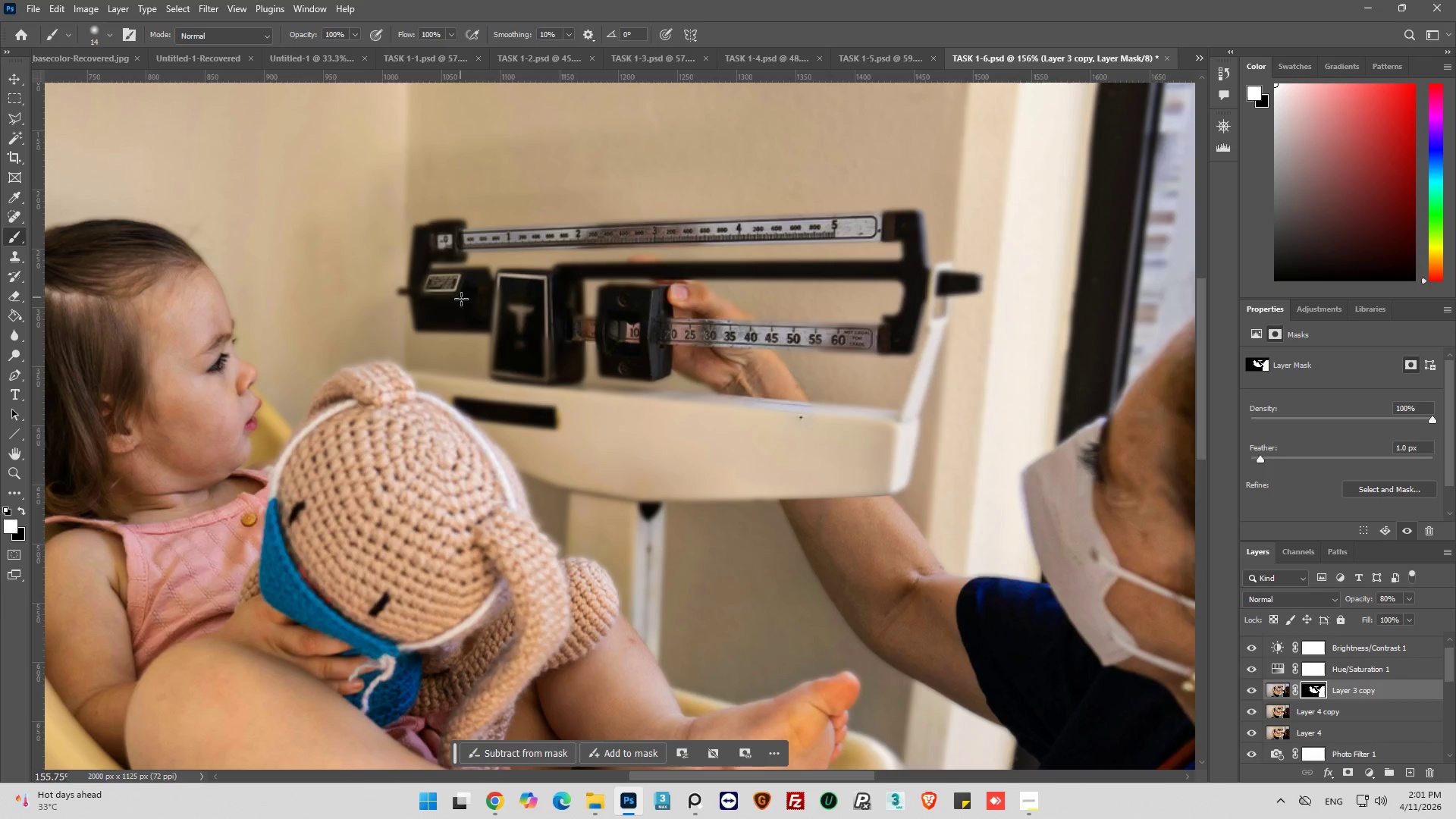 
left_click_drag(start_coordinate=[462, 300], to_coordinate=[471, 304])
 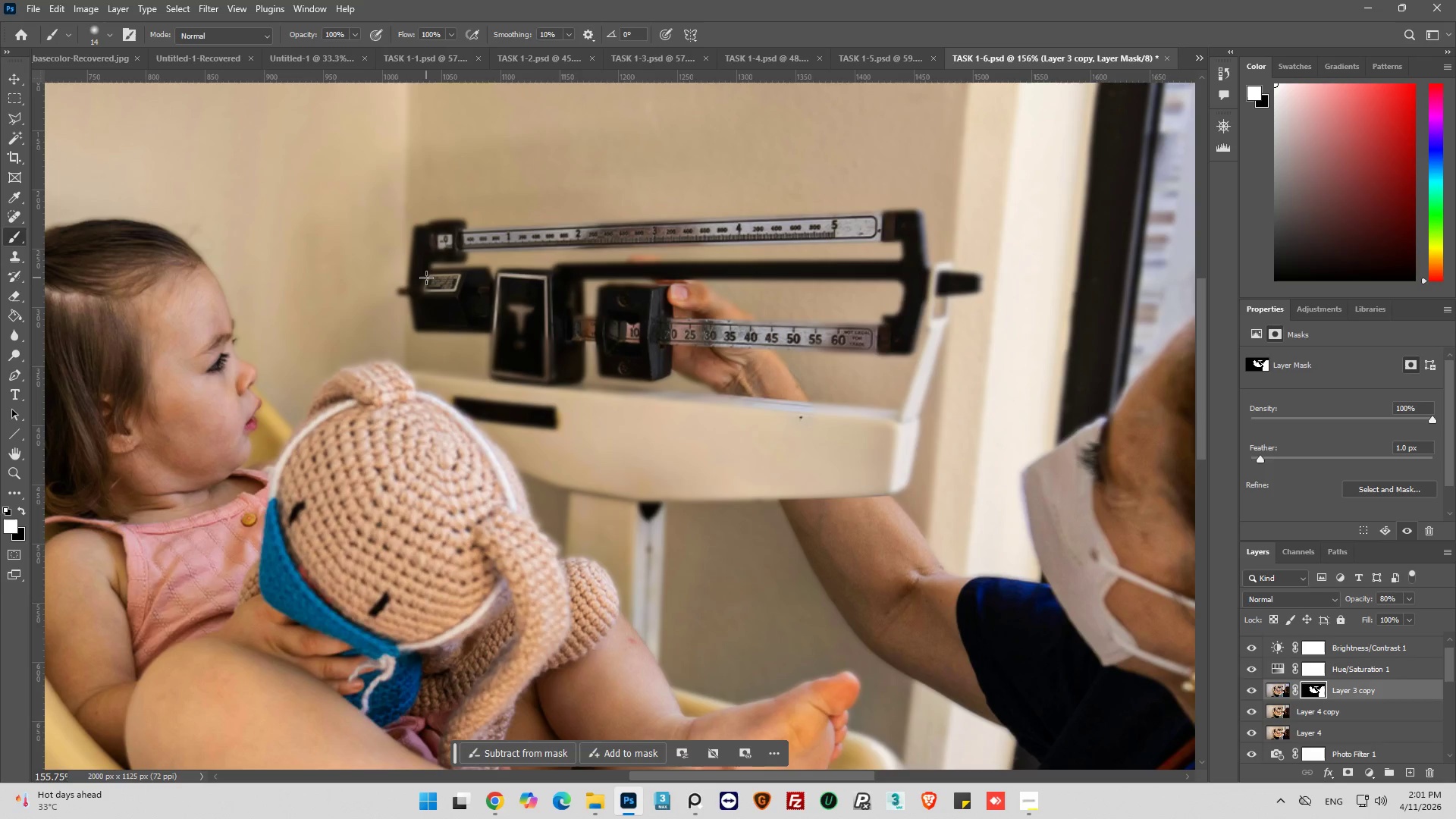 
left_click_drag(start_coordinate=[425, 278], to_coordinate=[425, 258])
 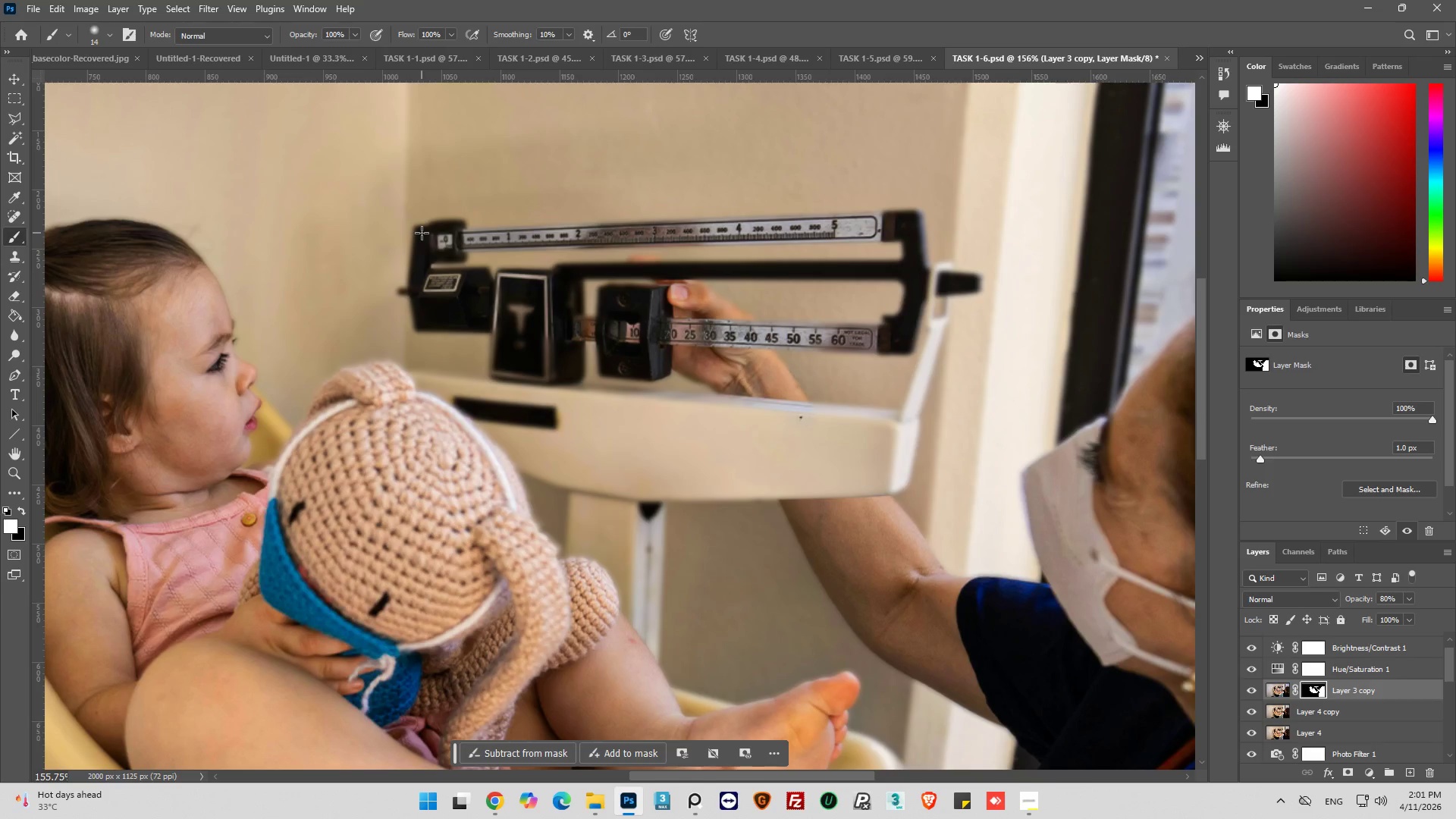 
left_click_drag(start_coordinate=[420, 231], to_coordinate=[460, 227])
 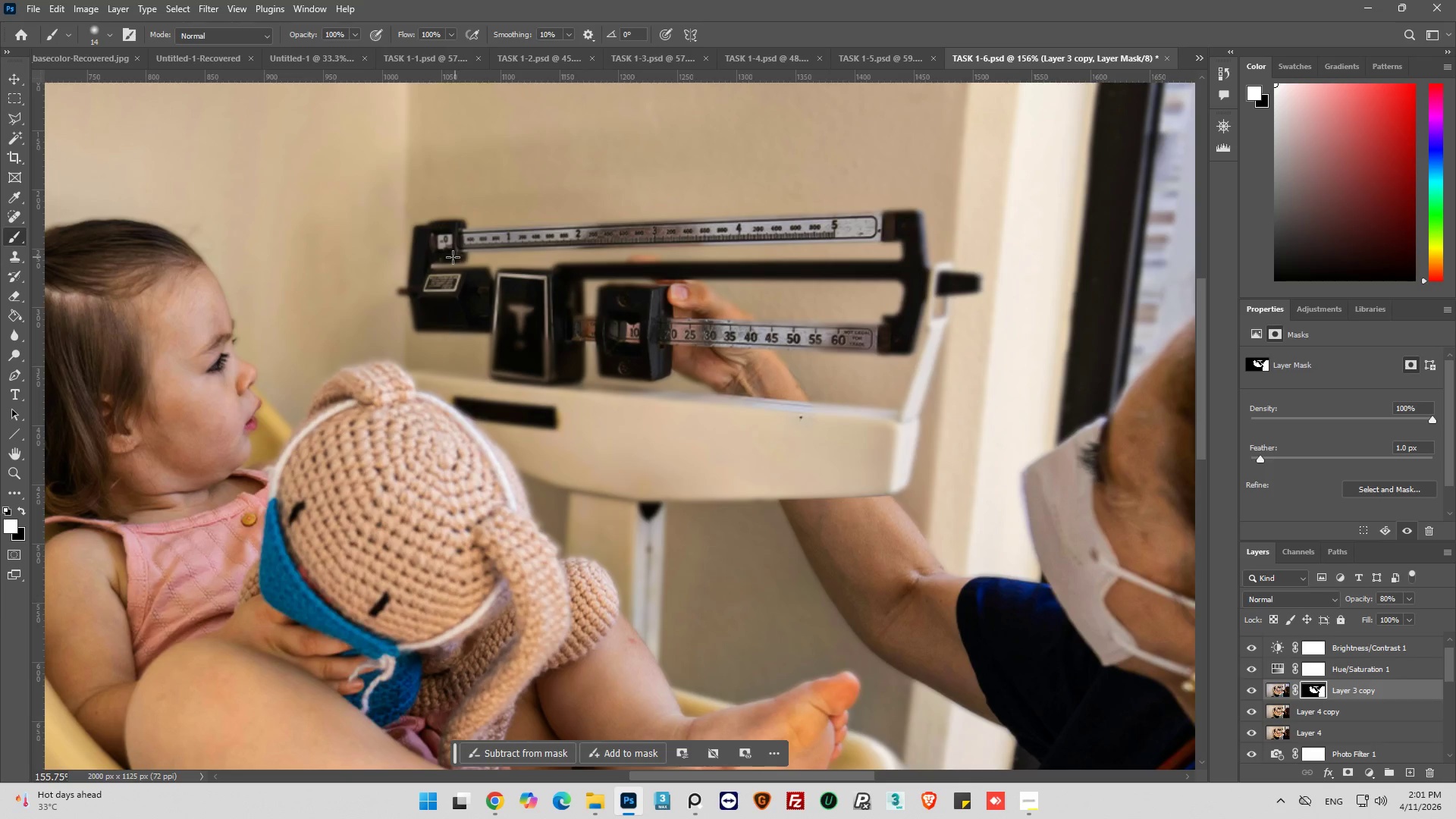 
left_click_drag(start_coordinate=[453, 257], to_coordinate=[428, 258])
 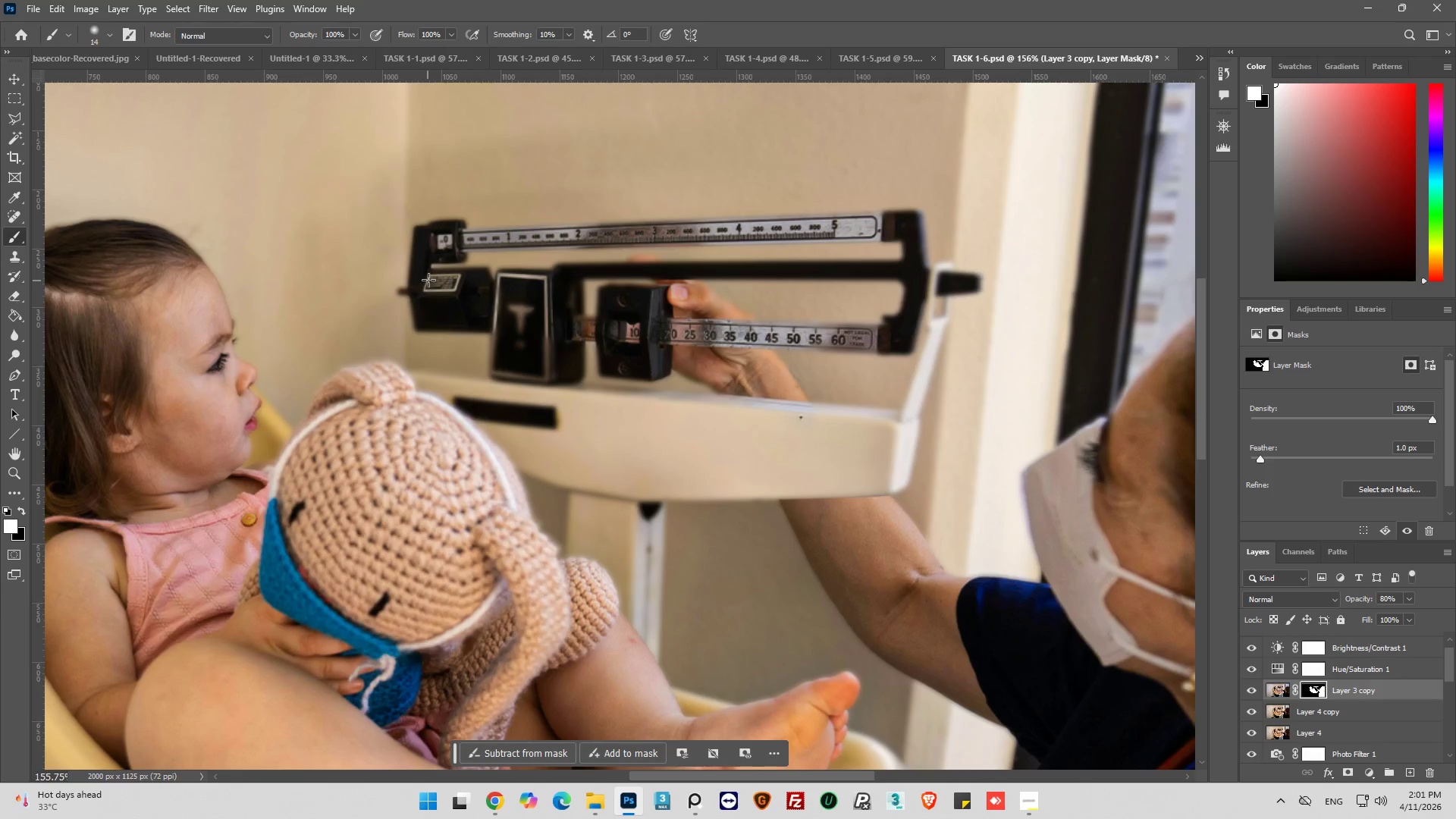 
left_click_drag(start_coordinate=[429, 278], to_coordinate=[425, 302])
 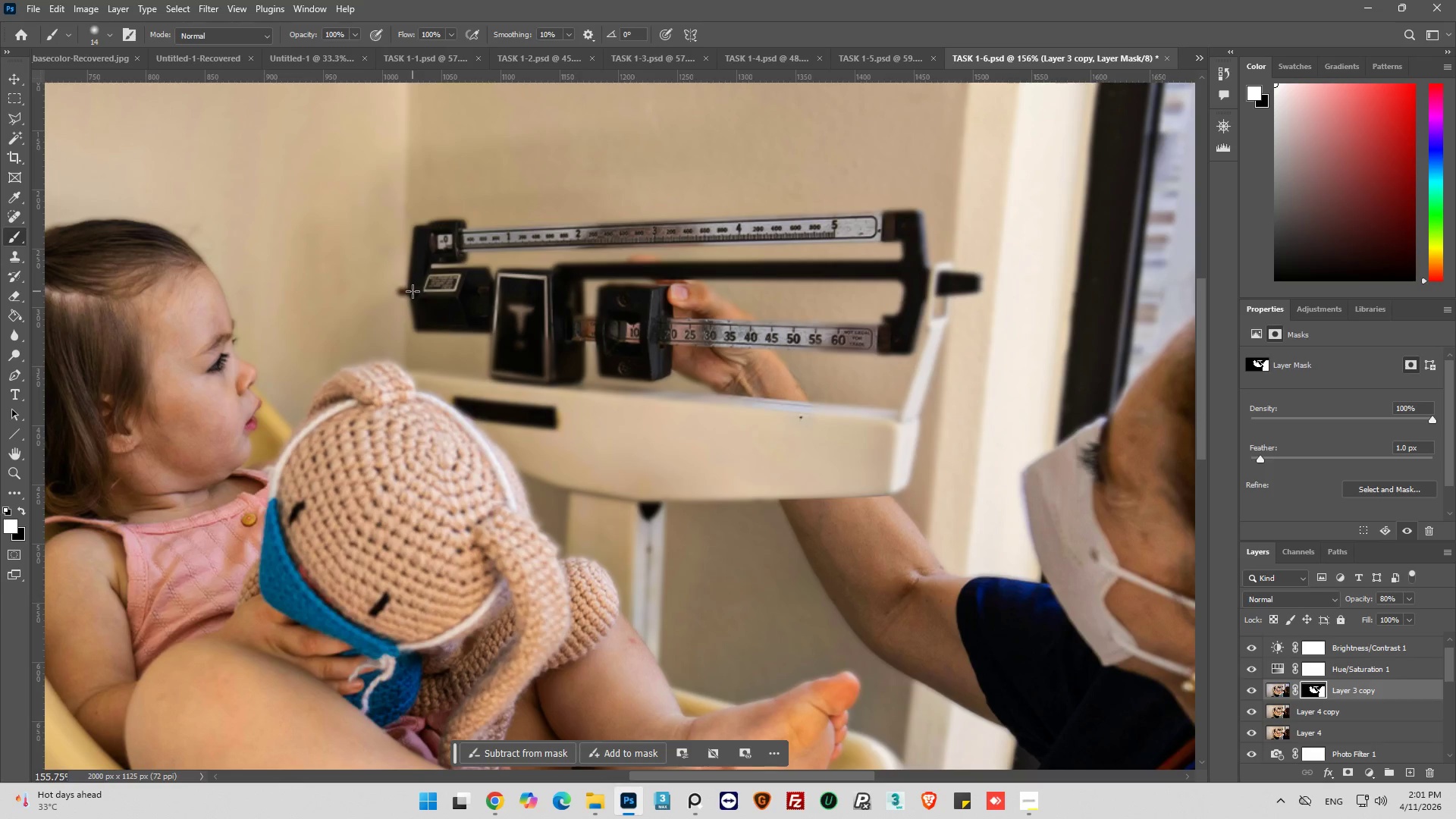 
left_click([413, 293])
 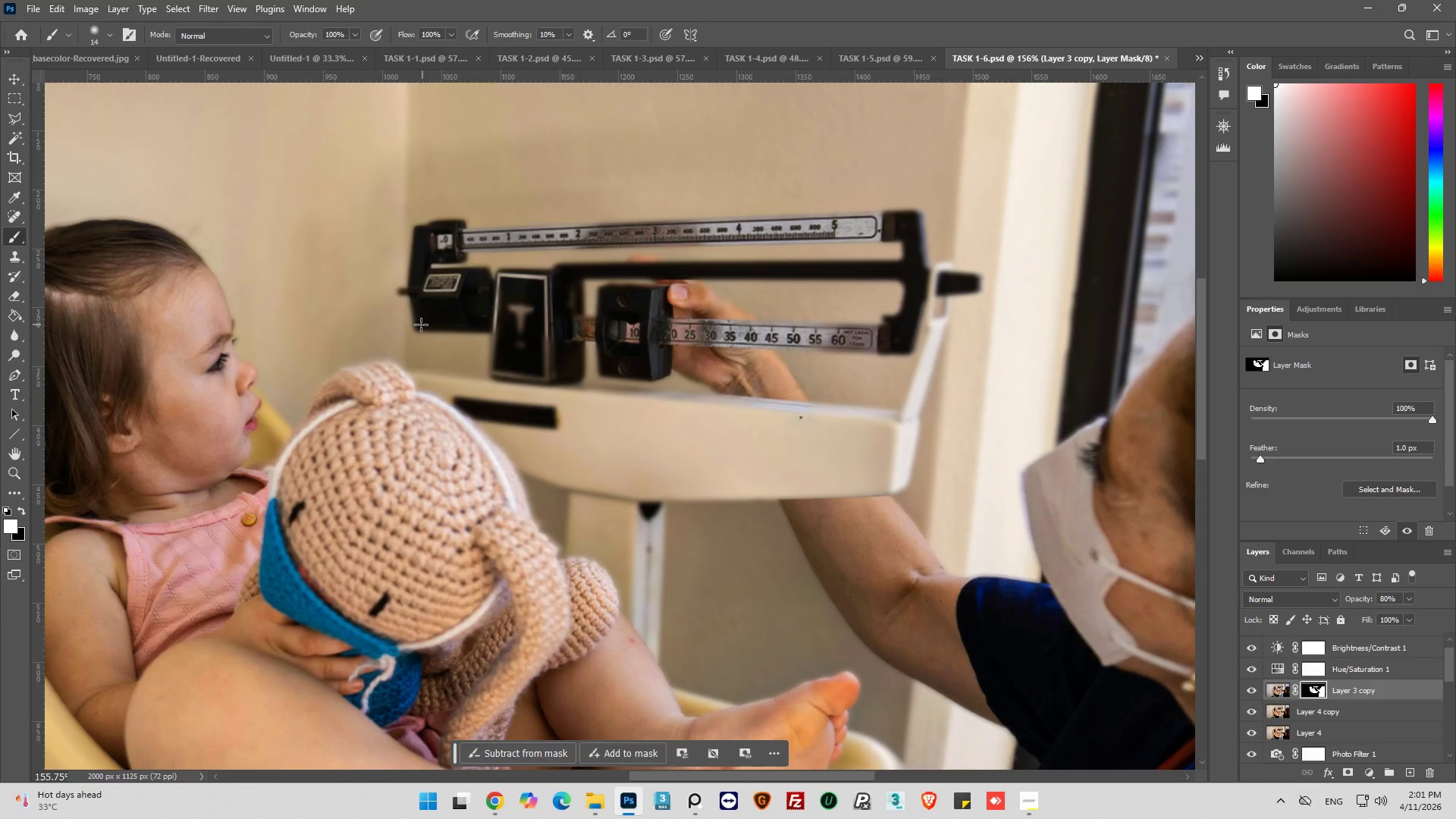 
hold_key(key=ShiftLeft, duration=0.5)
left_click([419, 325])
 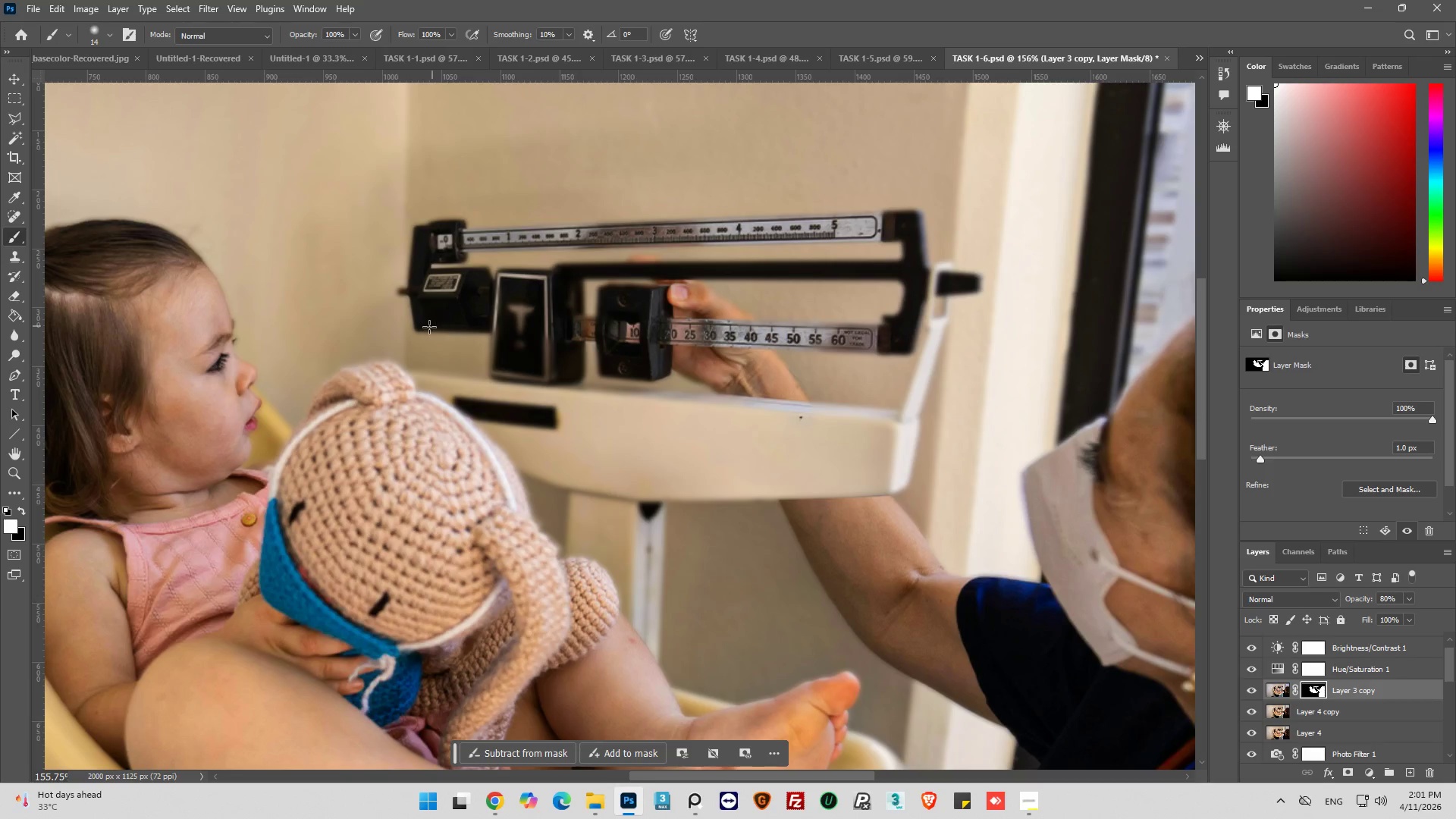 
left_click_drag(start_coordinate=[429, 327], to_coordinate=[430, 293])
 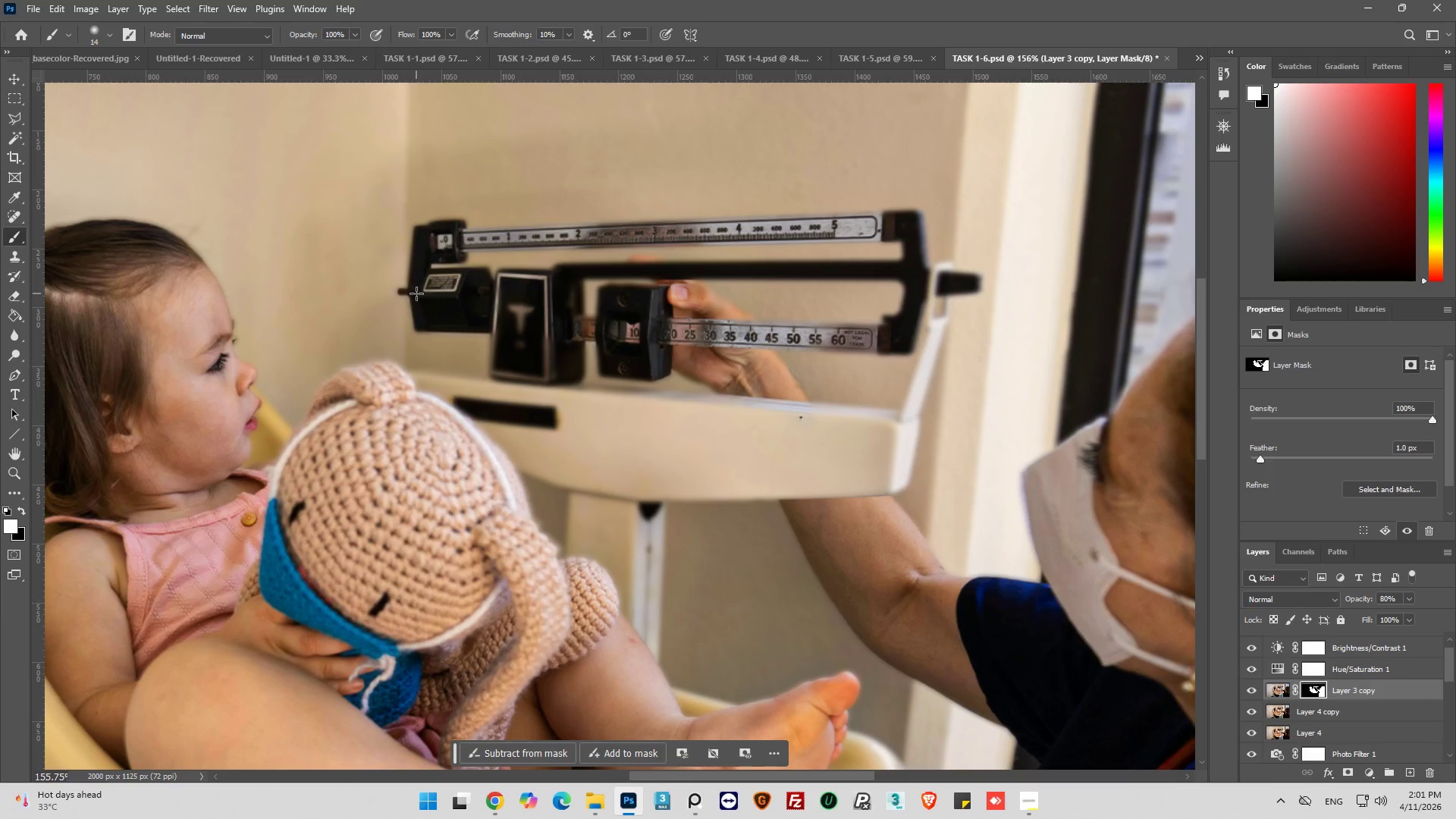 
hold_key(key=ShiftLeft, duration=0.47)
left_click([416, 292])
 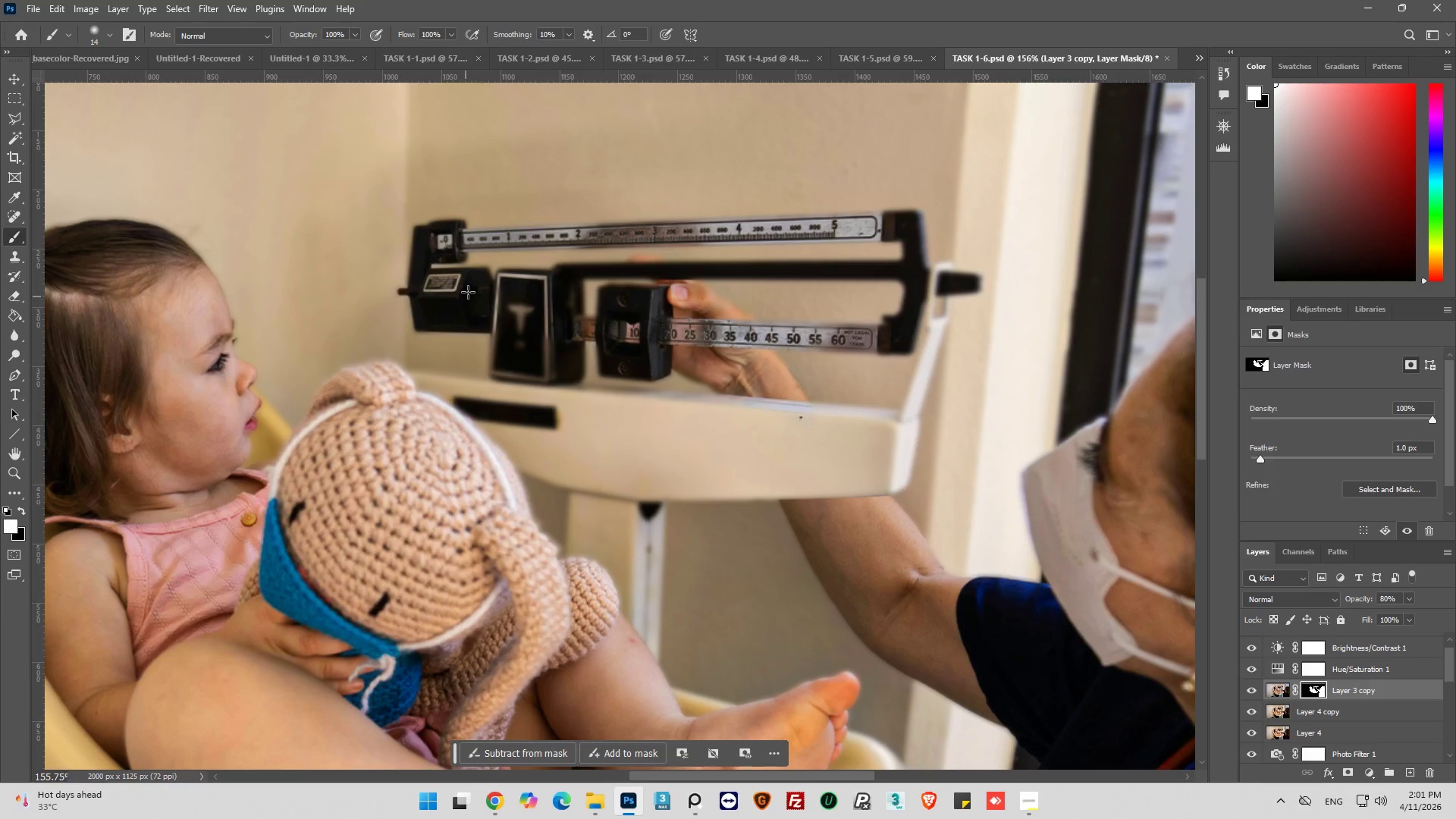 
left_click_drag(start_coordinate=[469, 284], to_coordinate=[479, 281])
 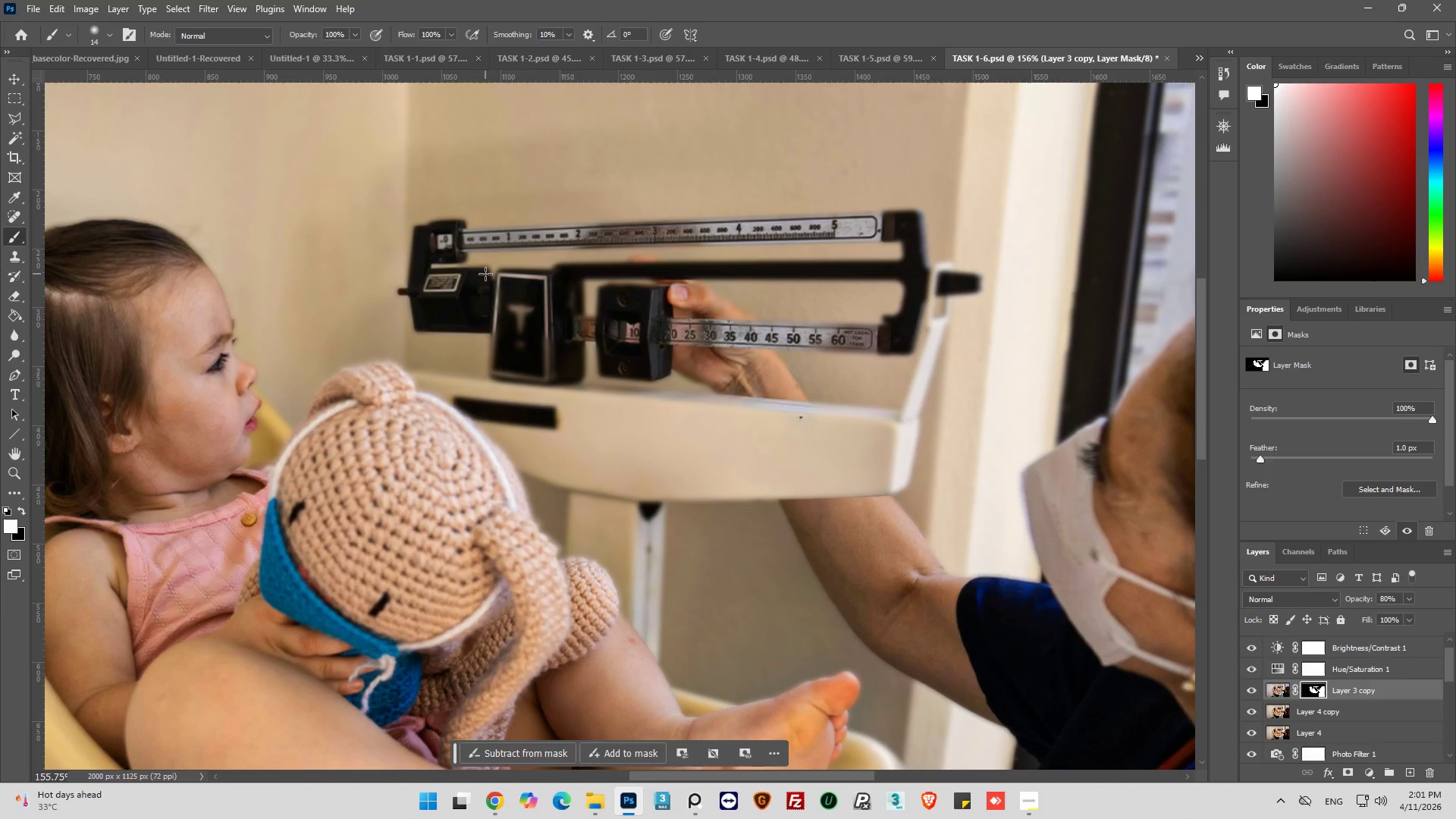 
hold_key(key=ShiftLeft, duration=0.47)
left_click([486, 271])
 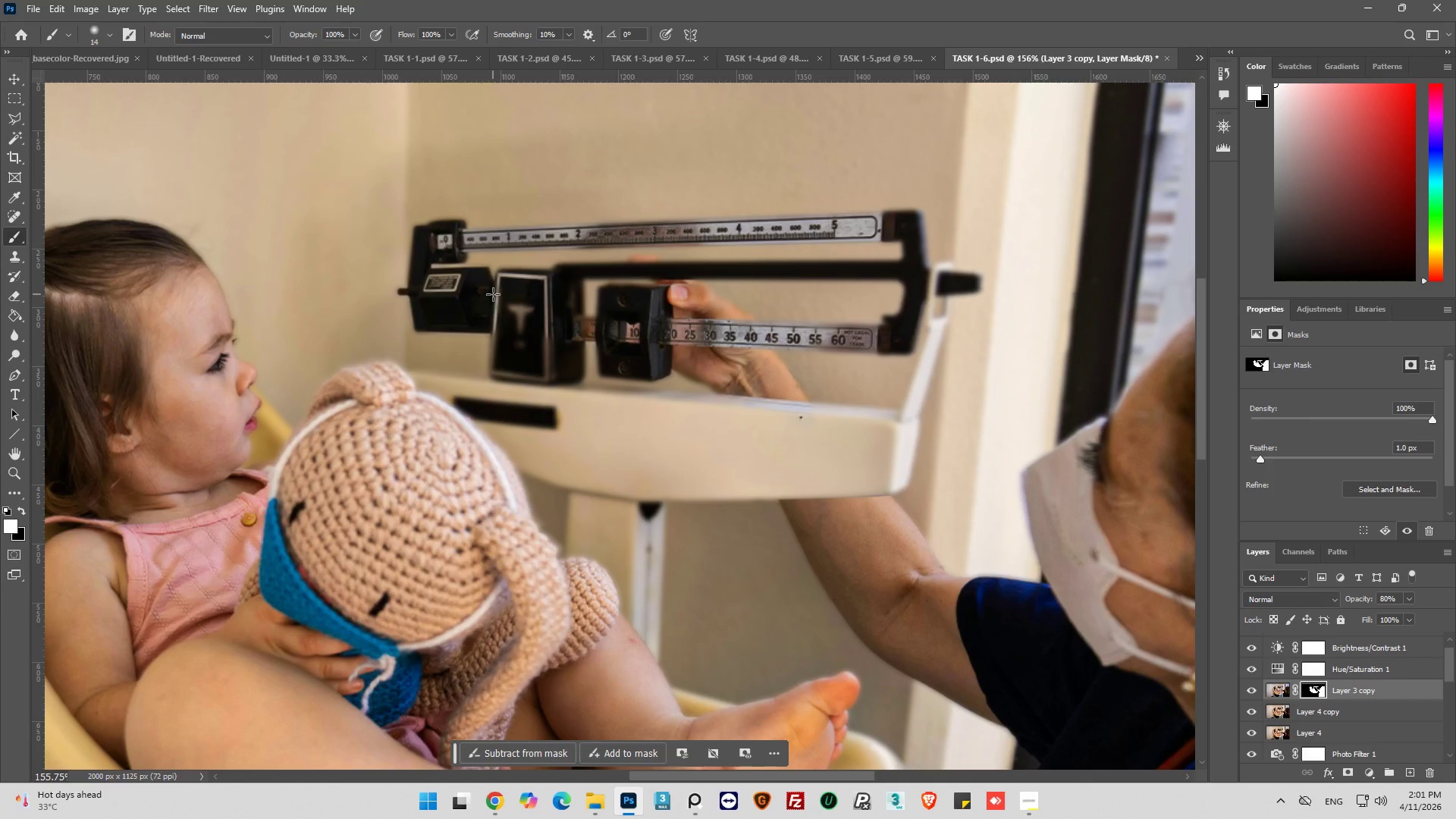 
hold_key(key=ShiftLeft, duration=0.47)
left_click([493, 294])
 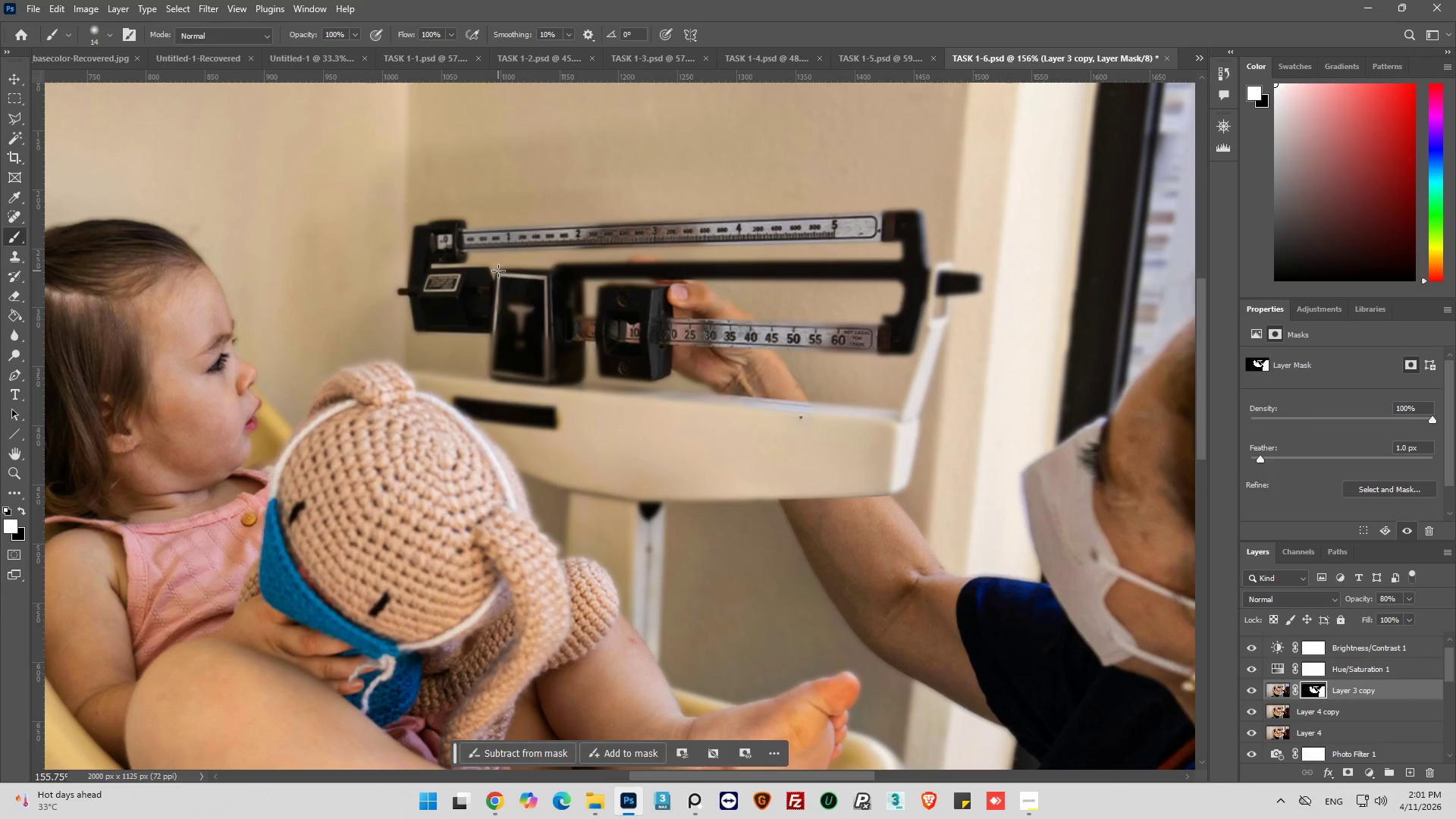 
hold_key(key=ShiftLeft, duration=0.53)
left_click([500, 273])
 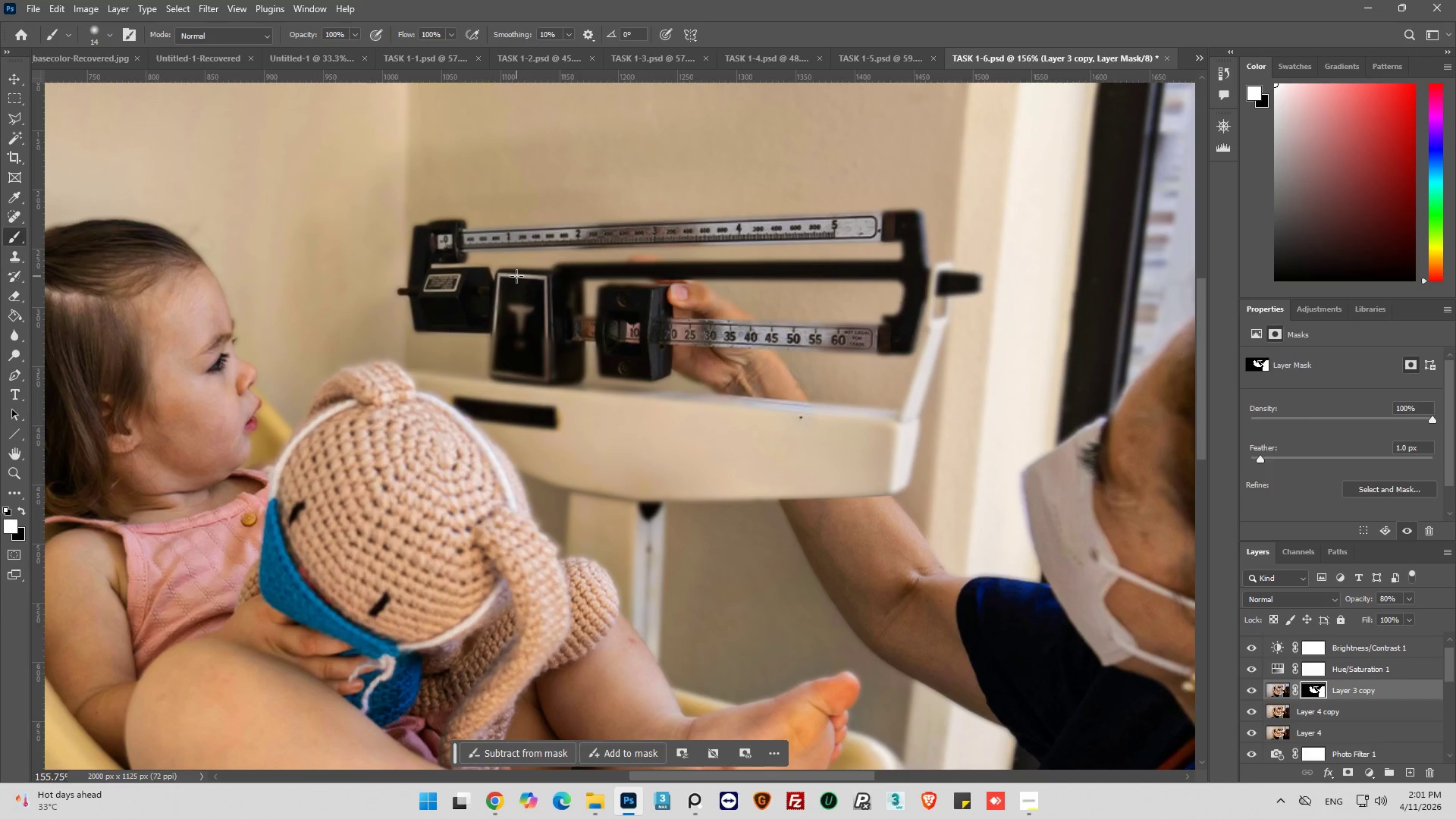 
left_click([516, 276])
 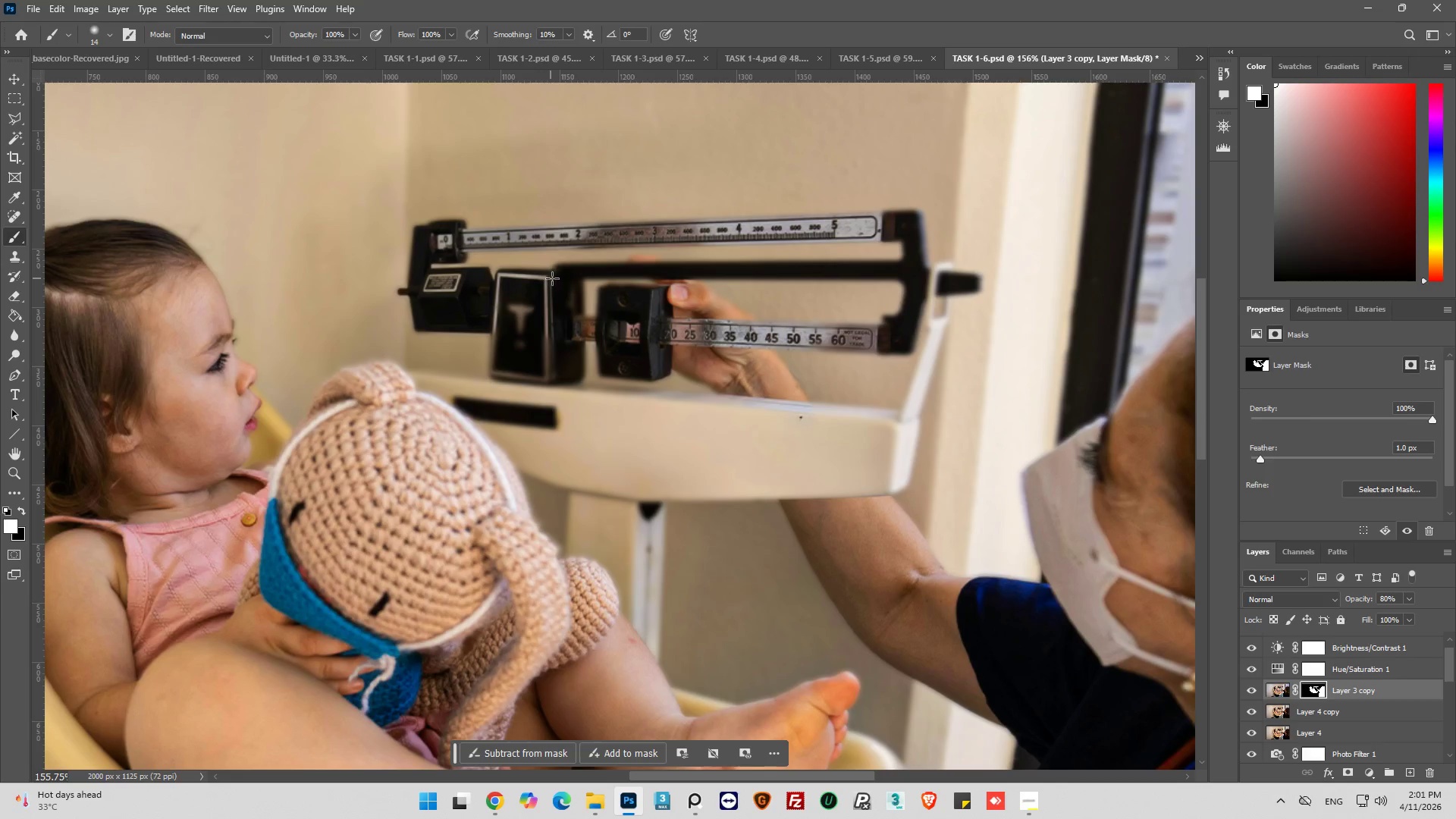 
hold_key(key=ShiftLeft, duration=0.52)
left_click([557, 278])
 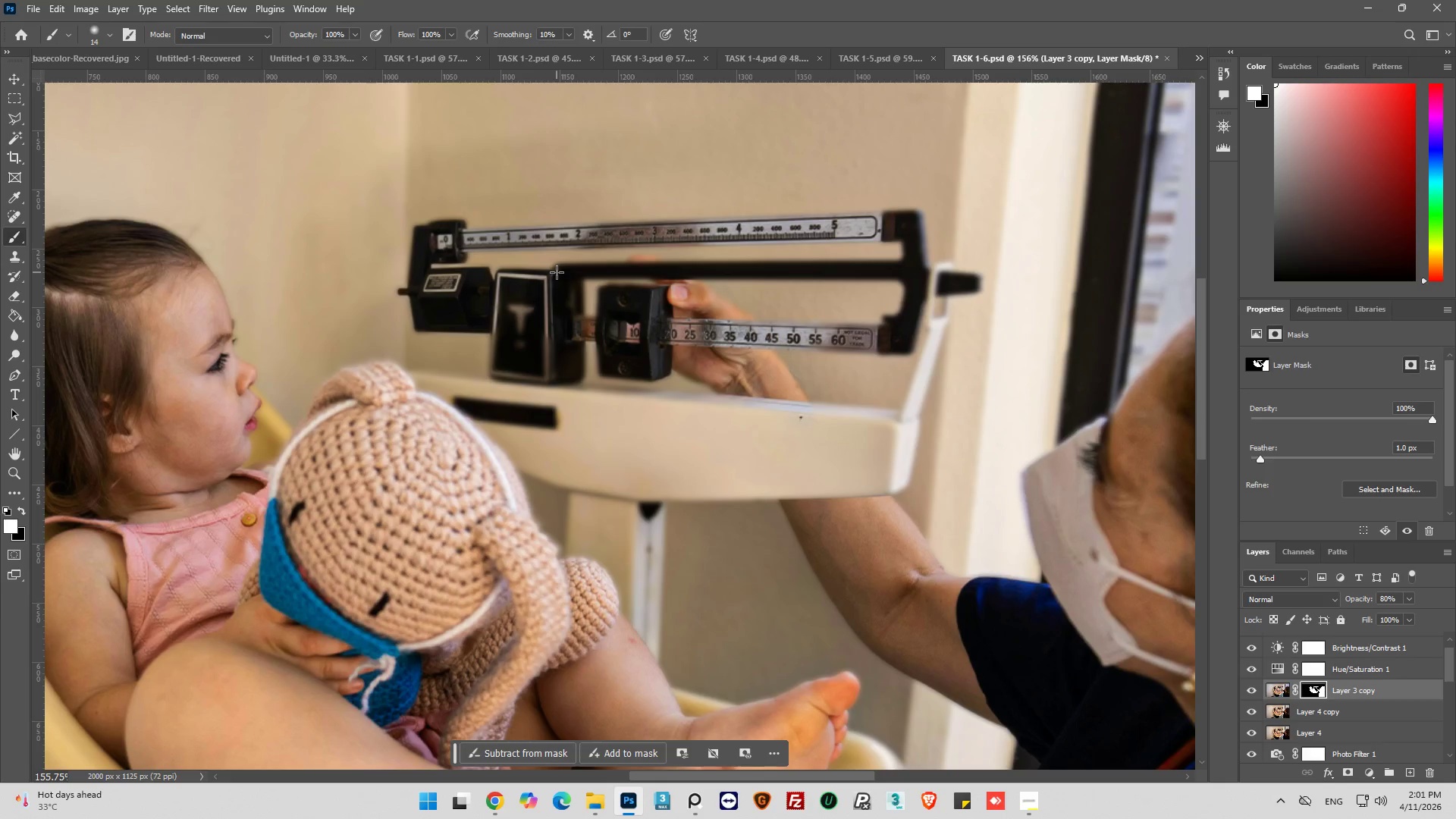 
left_click_drag(start_coordinate=[560, 271], to_coordinate=[581, 269])
 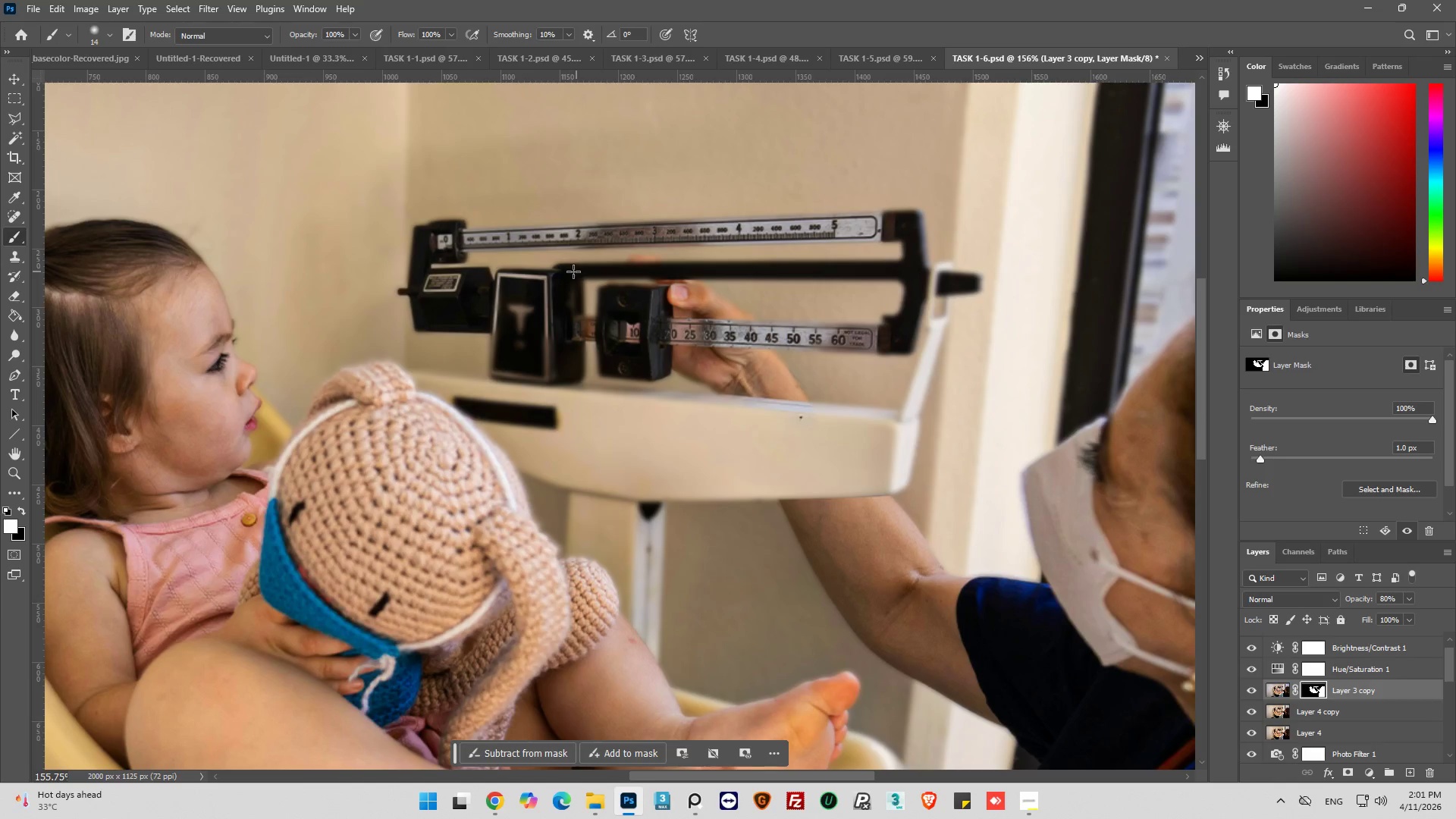 
left_click([562, 271])
 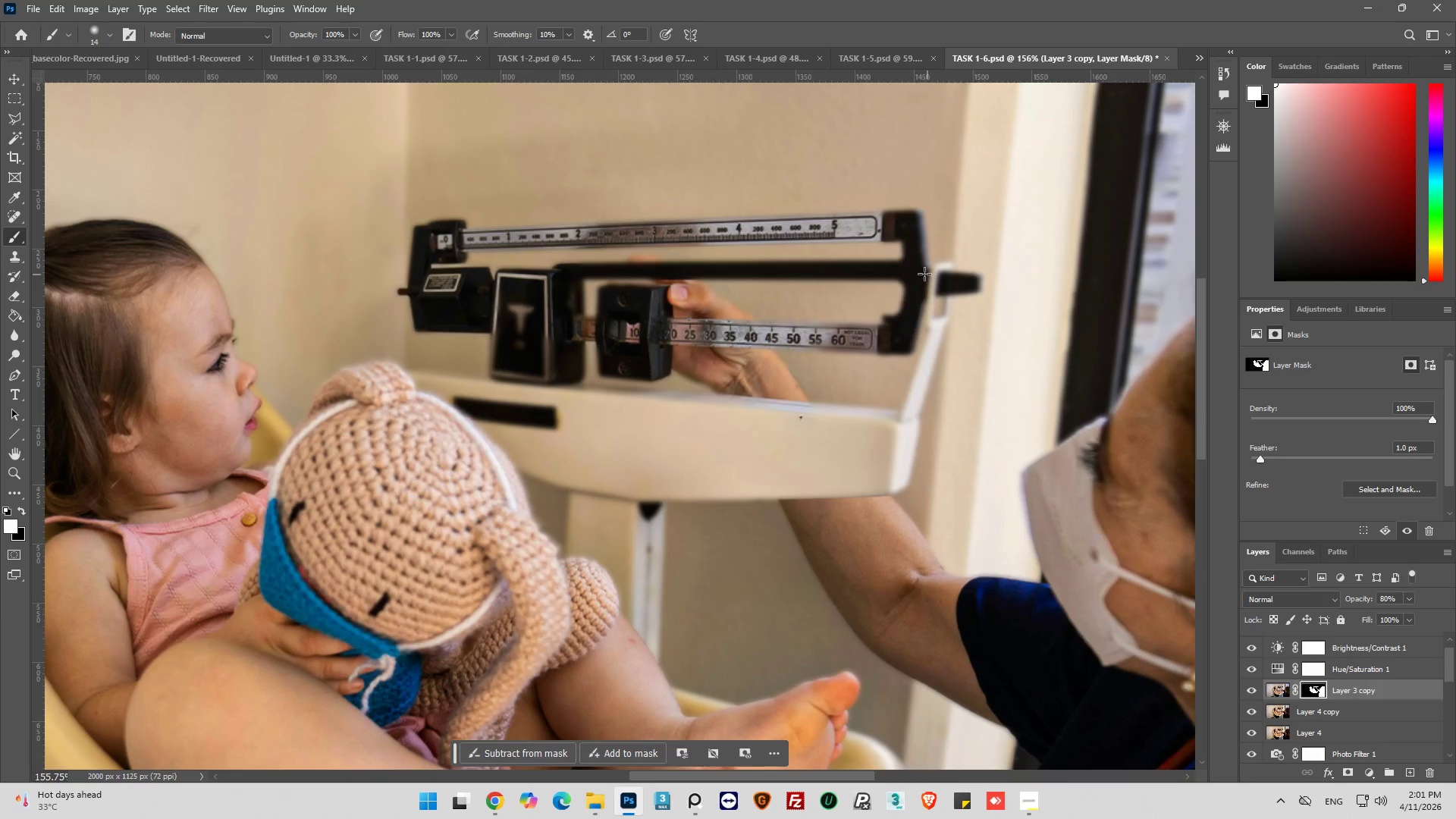 
hold_key(key=ShiftLeft, duration=0.5)
left_click([916, 272])
 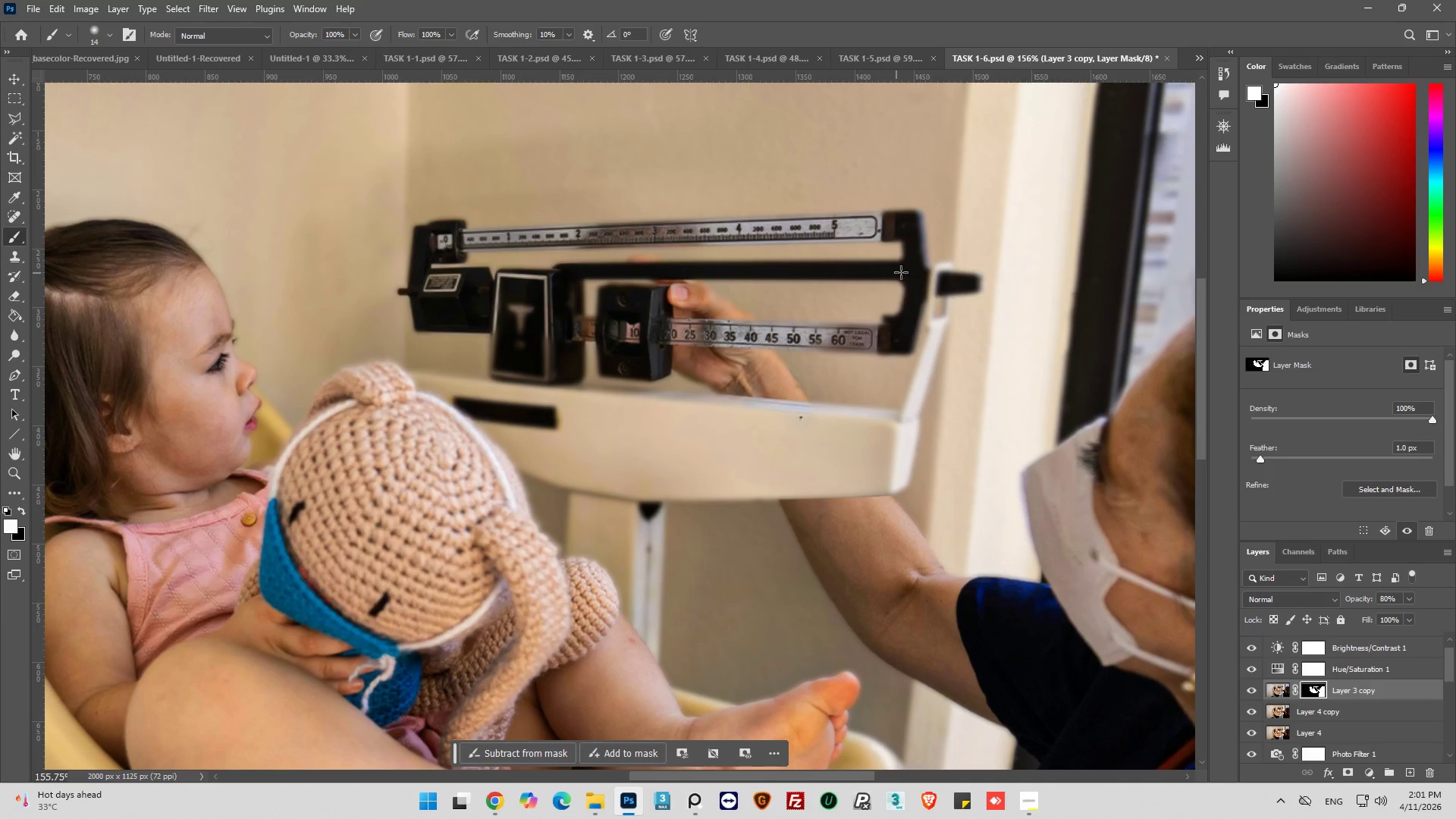 
left_click_drag(start_coordinate=[903, 271], to_coordinate=[864, 271])
 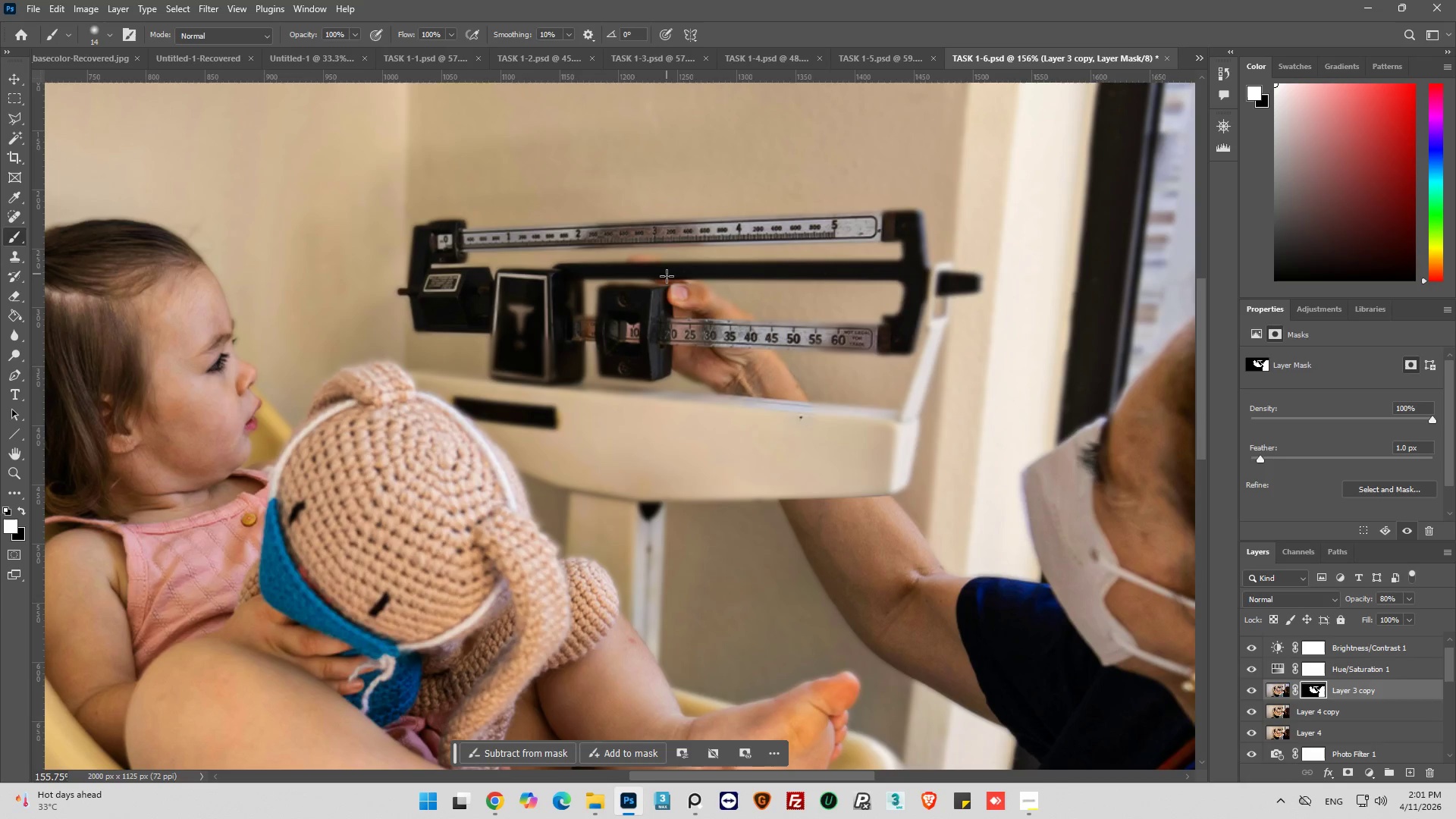 
left_click_drag(start_coordinate=[667, 276], to_coordinate=[672, 283])
 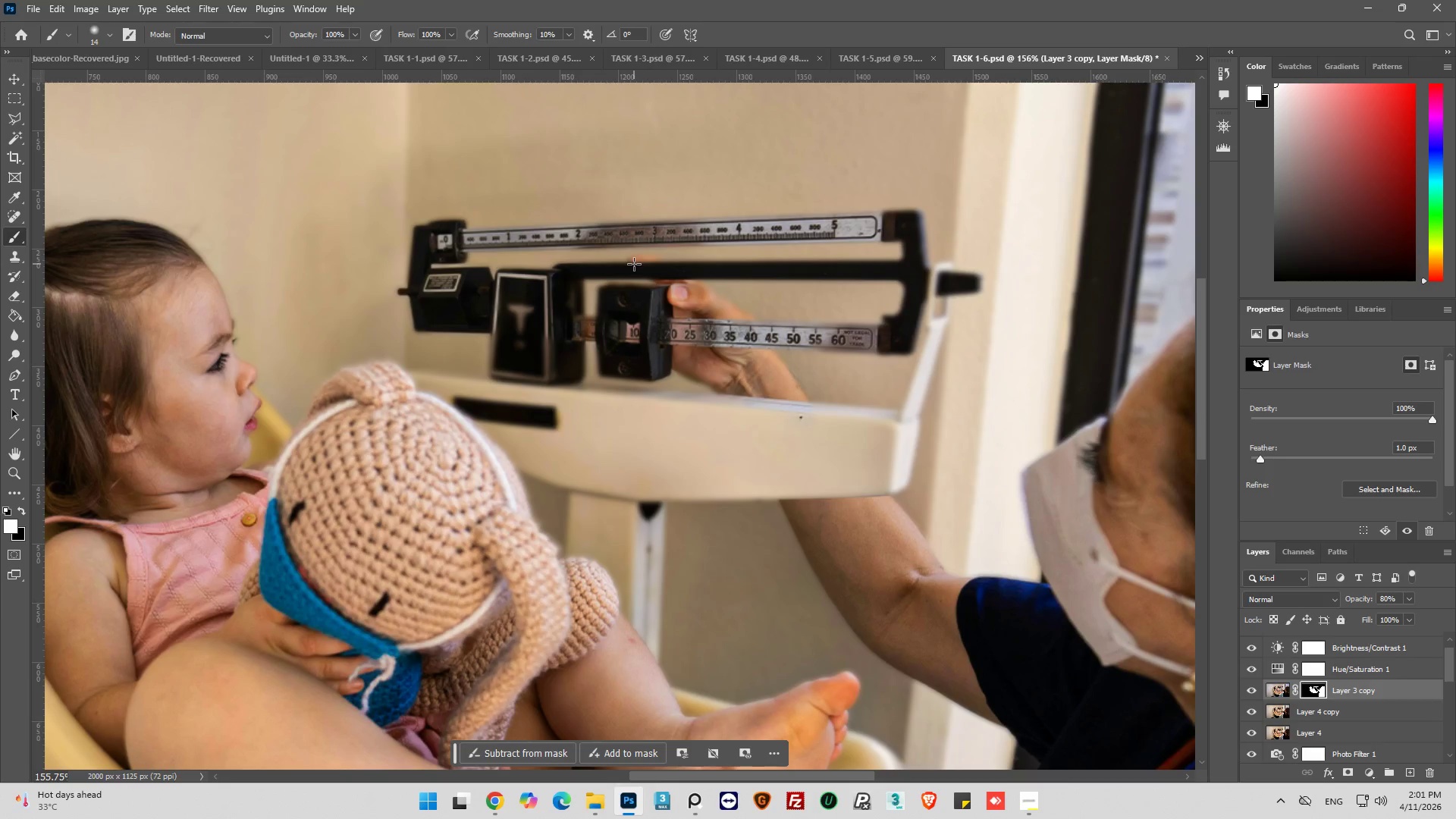 
left_click_drag(start_coordinate=[633, 264], to_coordinate=[640, 264])
 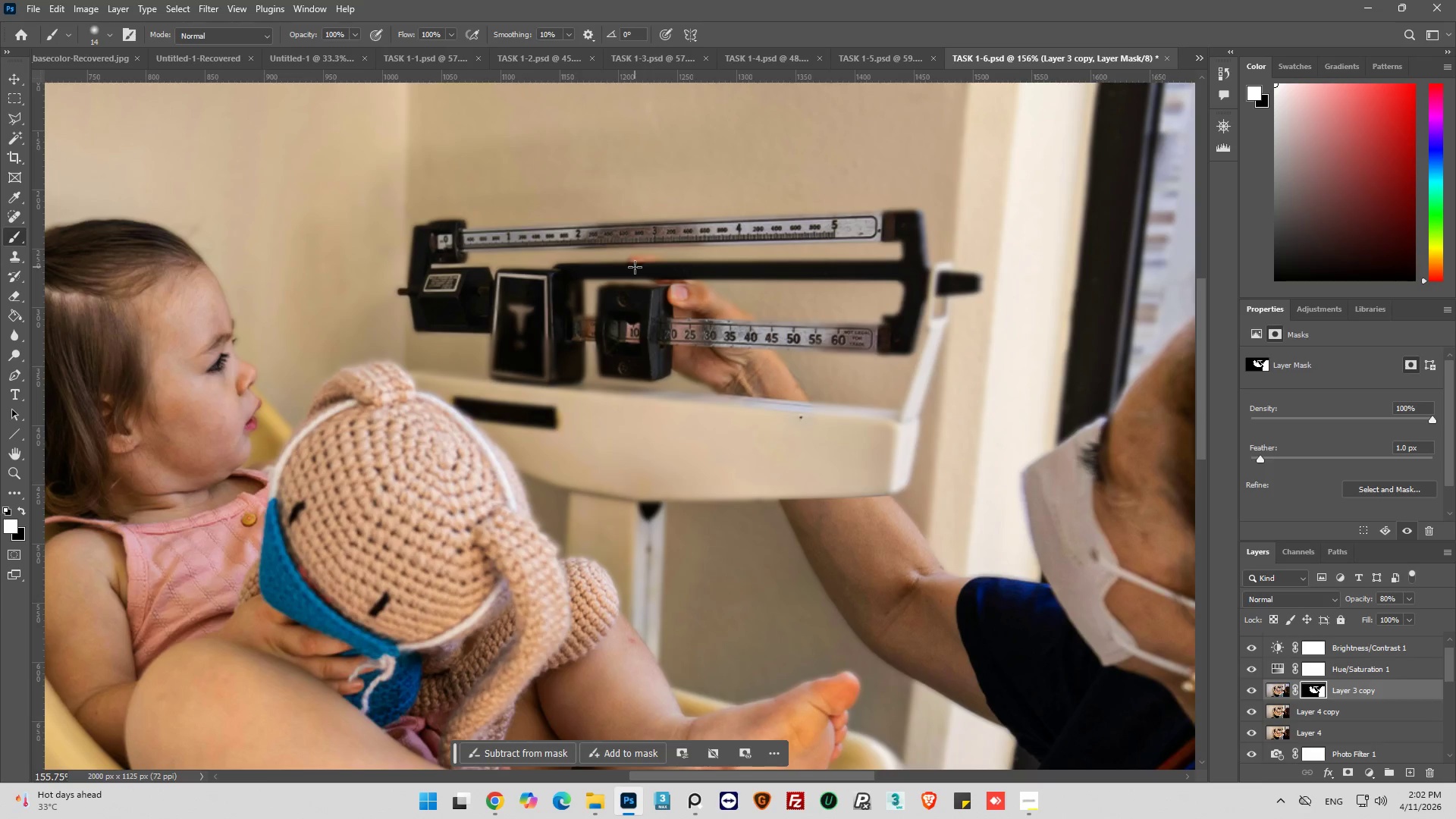 
left_click_drag(start_coordinate=[635, 262], to_coordinate=[652, 265])
 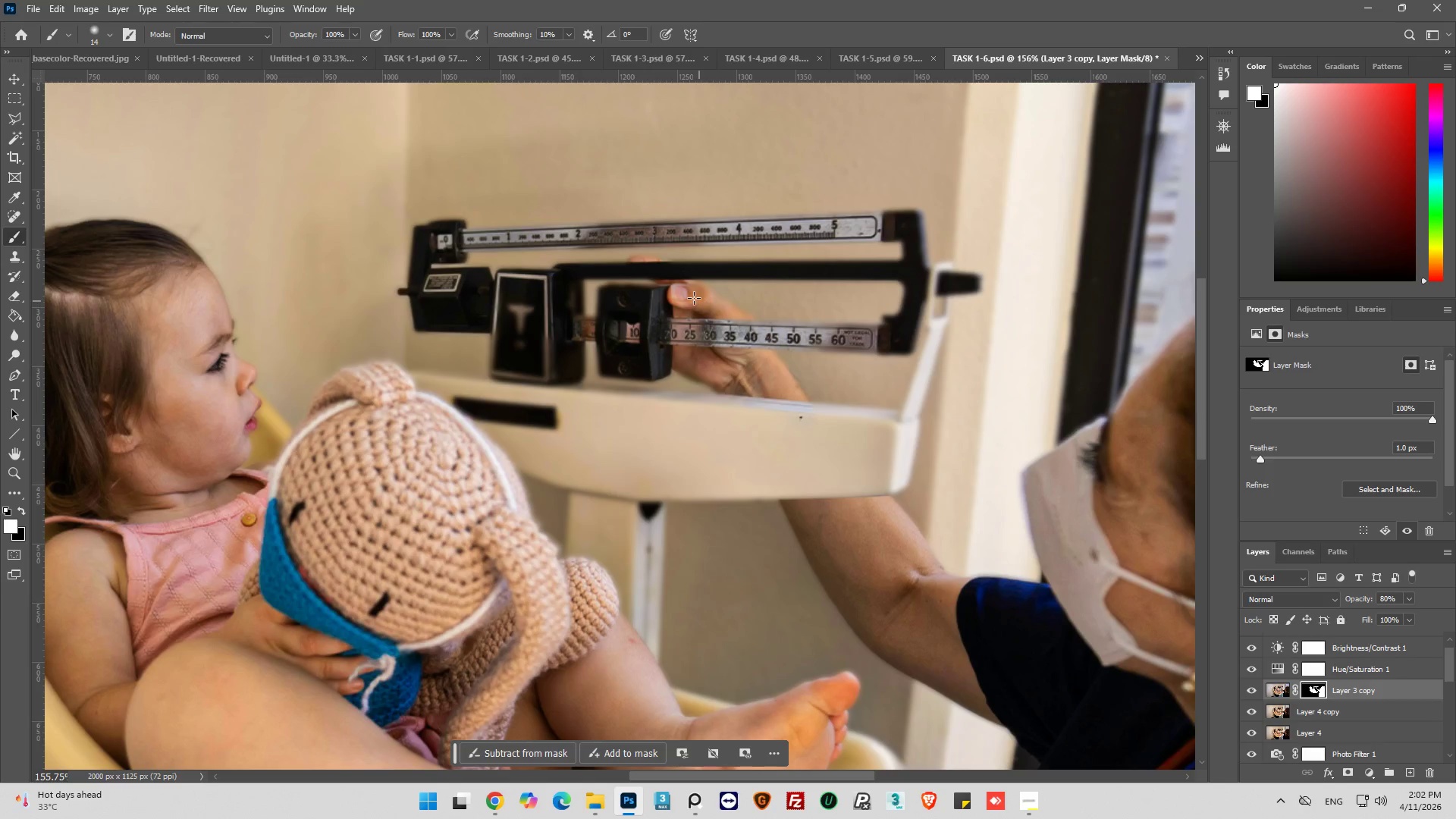 
left_click_drag(start_coordinate=[694, 297], to_coordinate=[631, 368])
 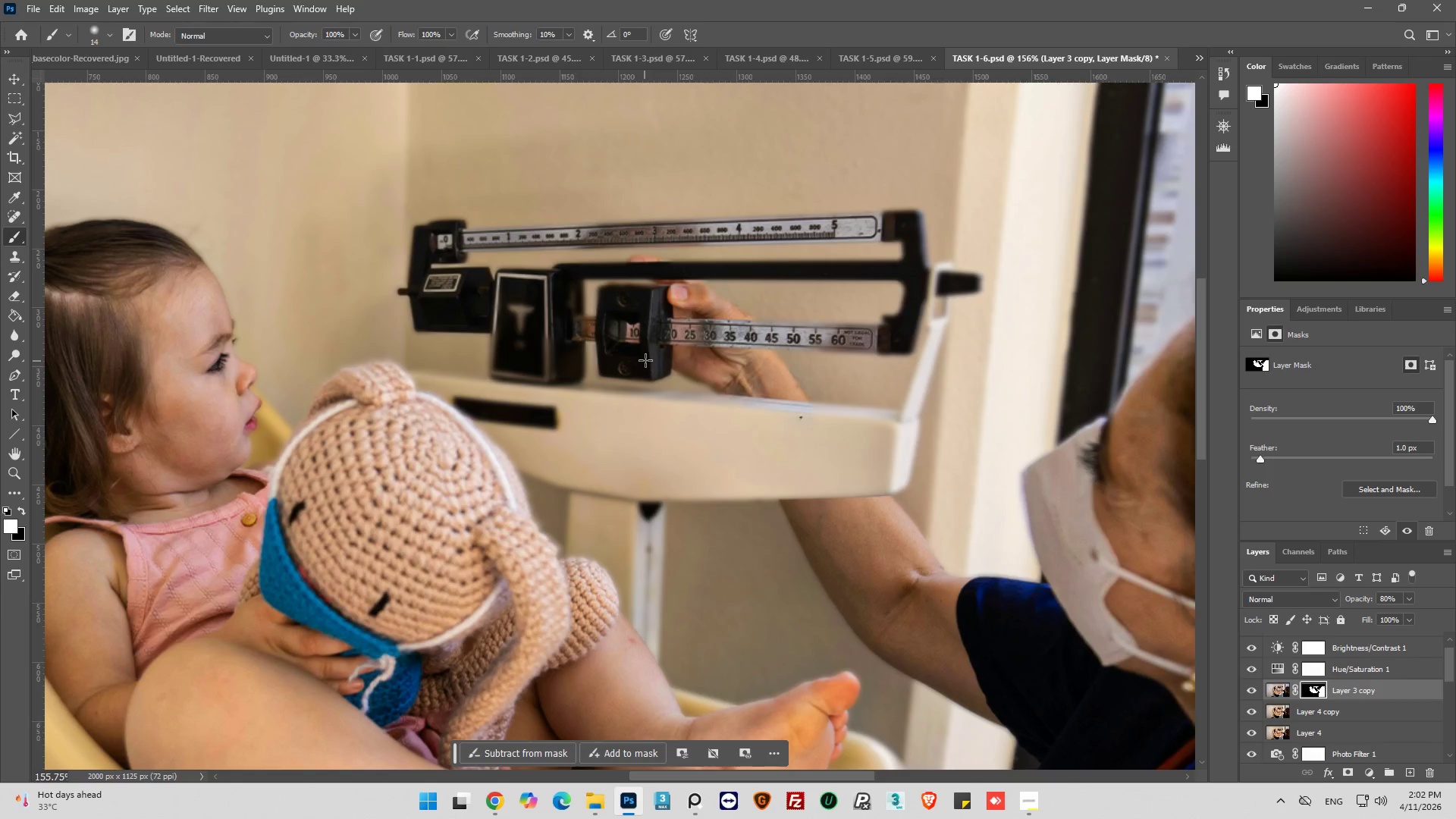 
scroll: coordinate [657, 346], scroll_direction: down, amount: 7.0
 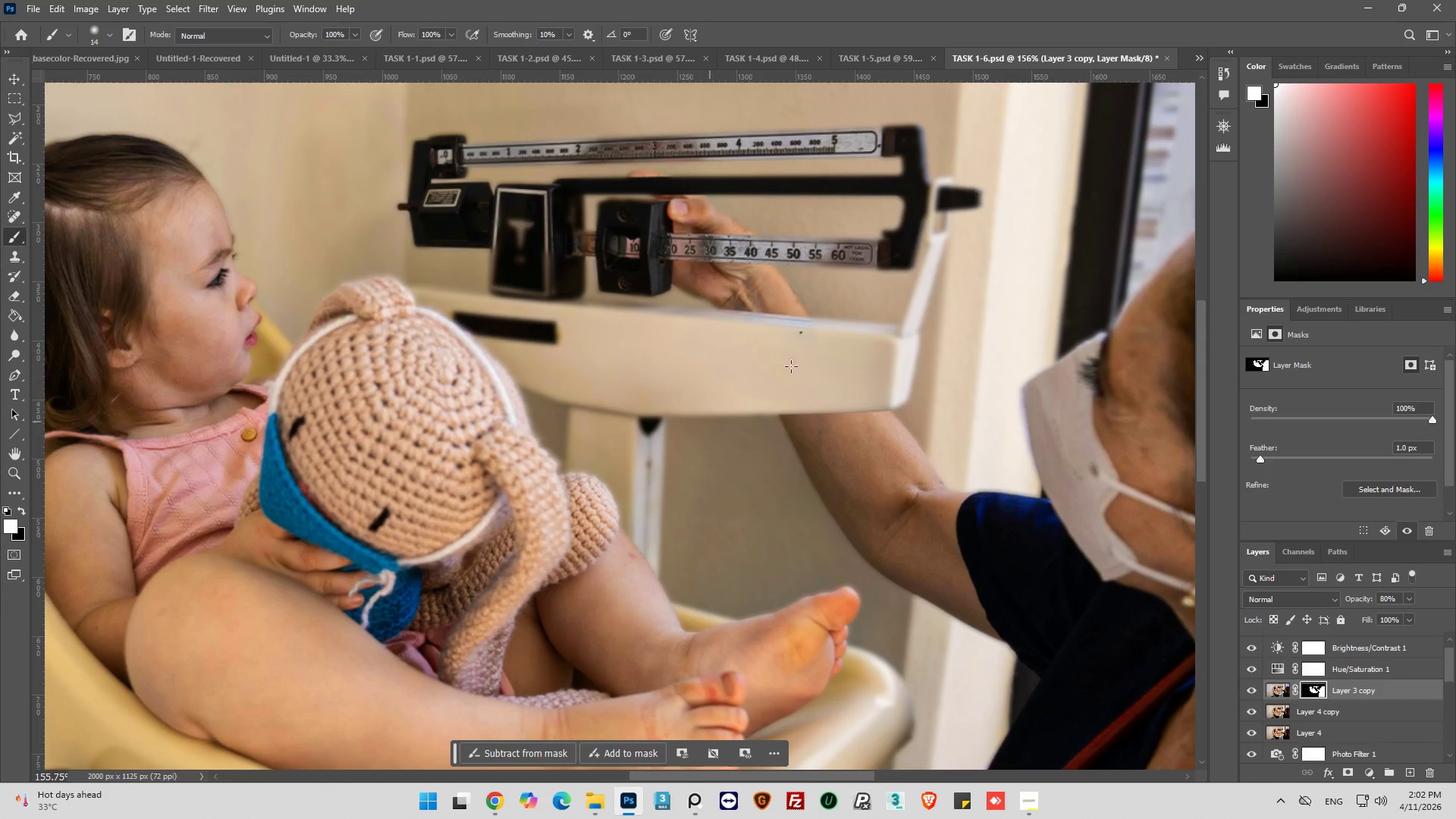 
left_click_drag(start_coordinate=[856, 258], to_coordinate=[825, 259])
 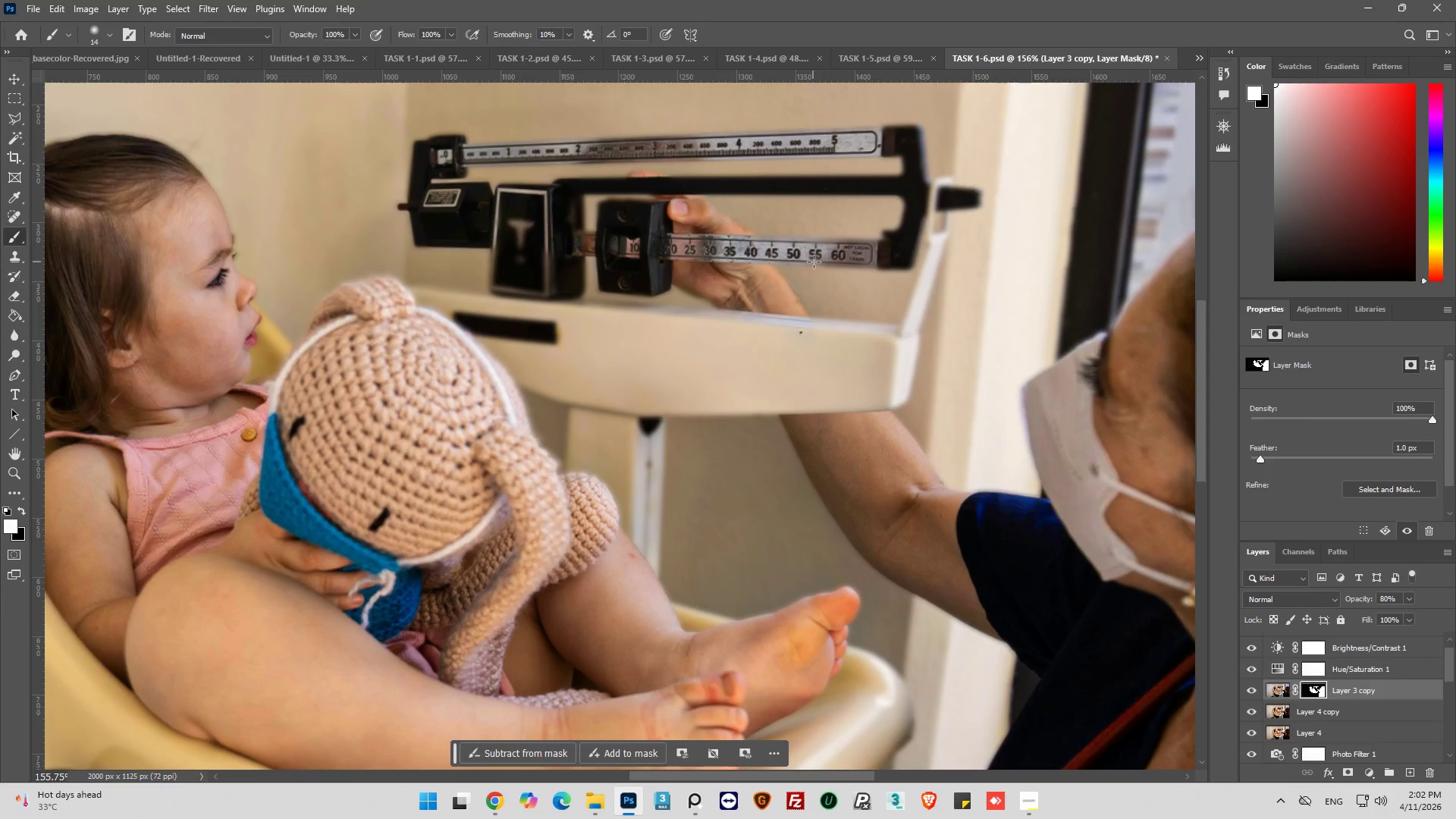 
left_click_drag(start_coordinate=[815, 261], to_coordinate=[820, 261])
 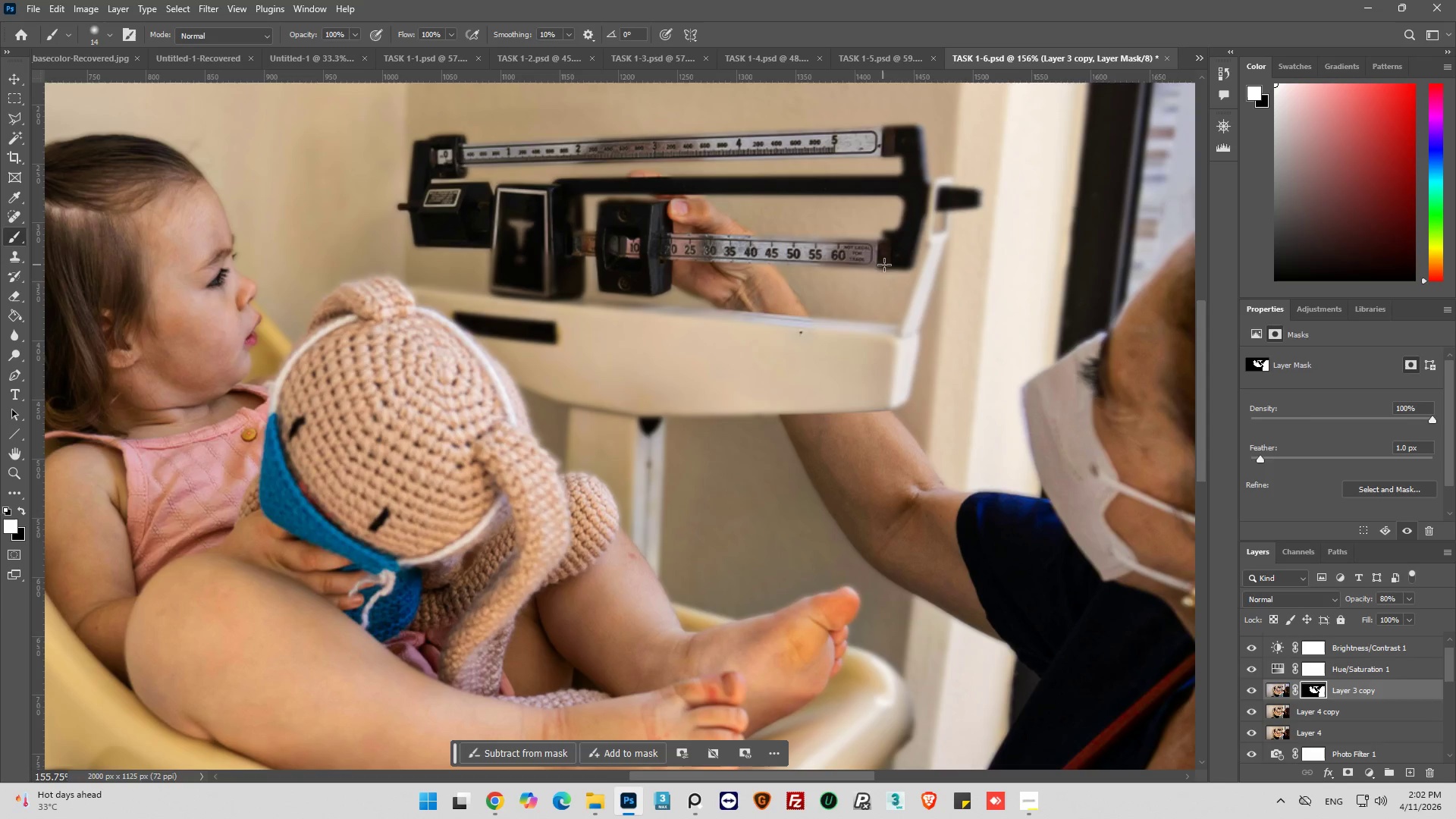 
hold_key(key=ShiftLeft, duration=0.59)
left_click([888, 264])
 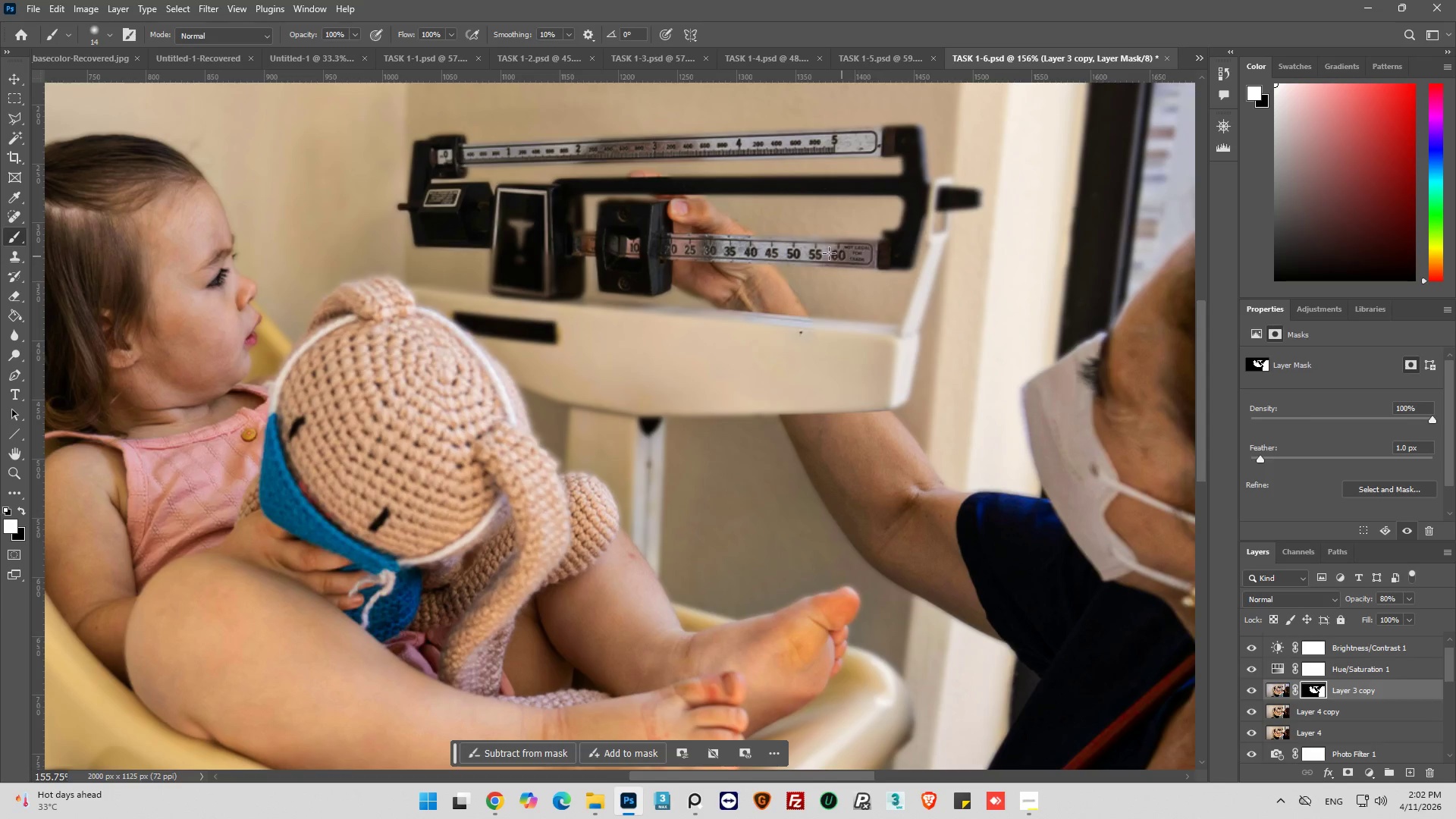 
left_click_drag(start_coordinate=[825, 252], to_coordinate=[887, 249])
 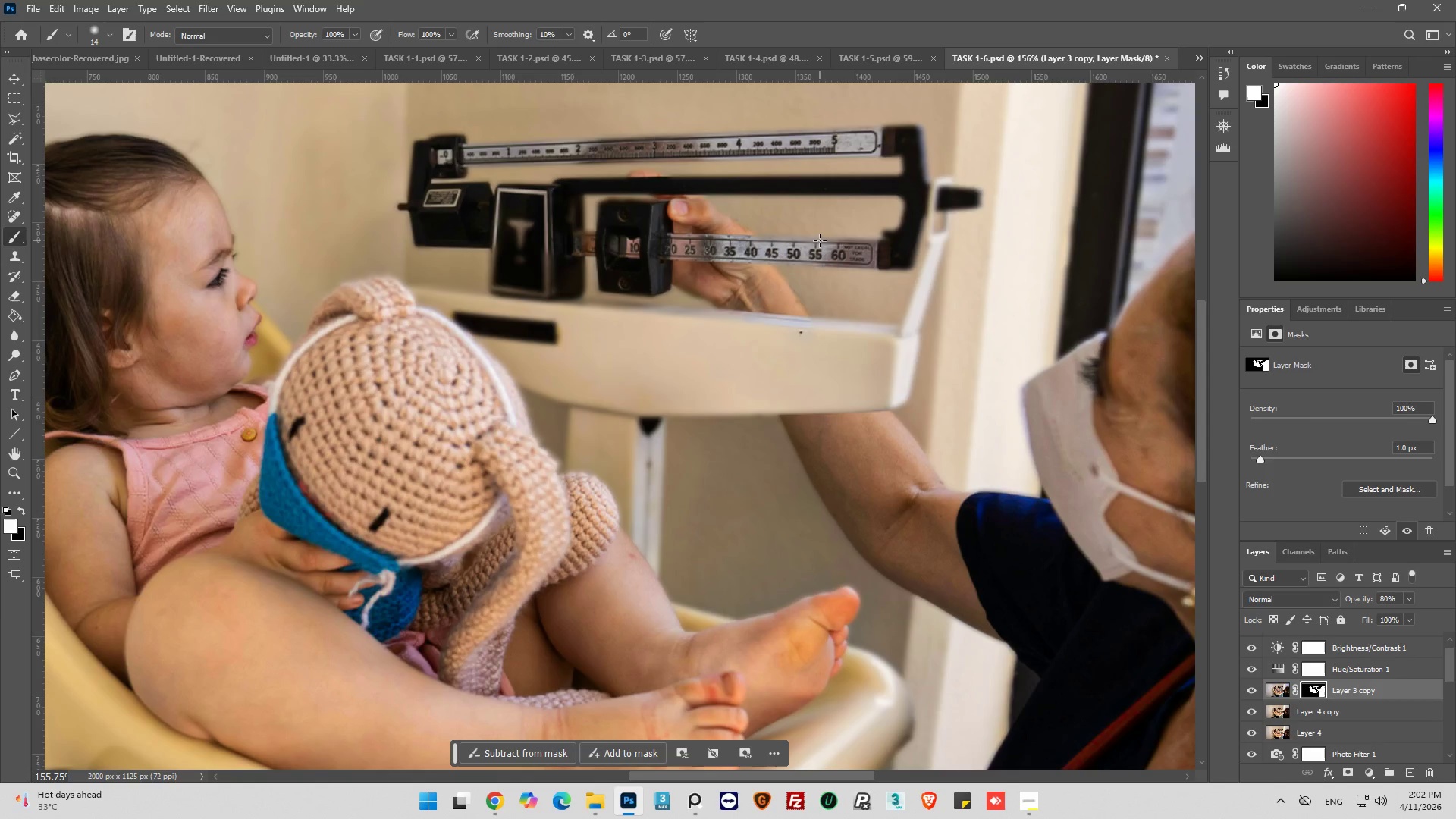 
left_click([820, 240])
 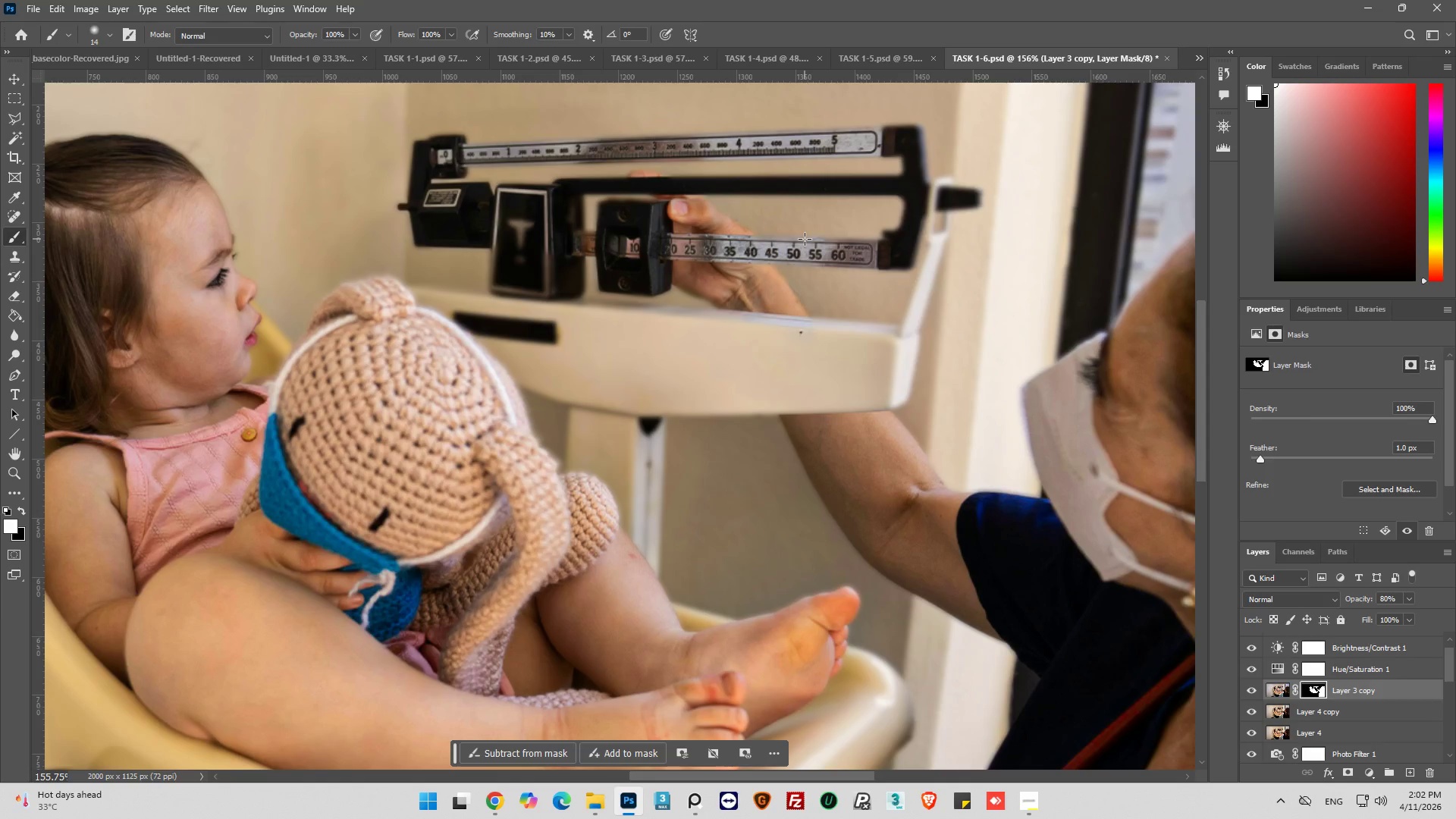 
hold_key(key=ShiftLeft, duration=0.86)
left_click([890, 244])
 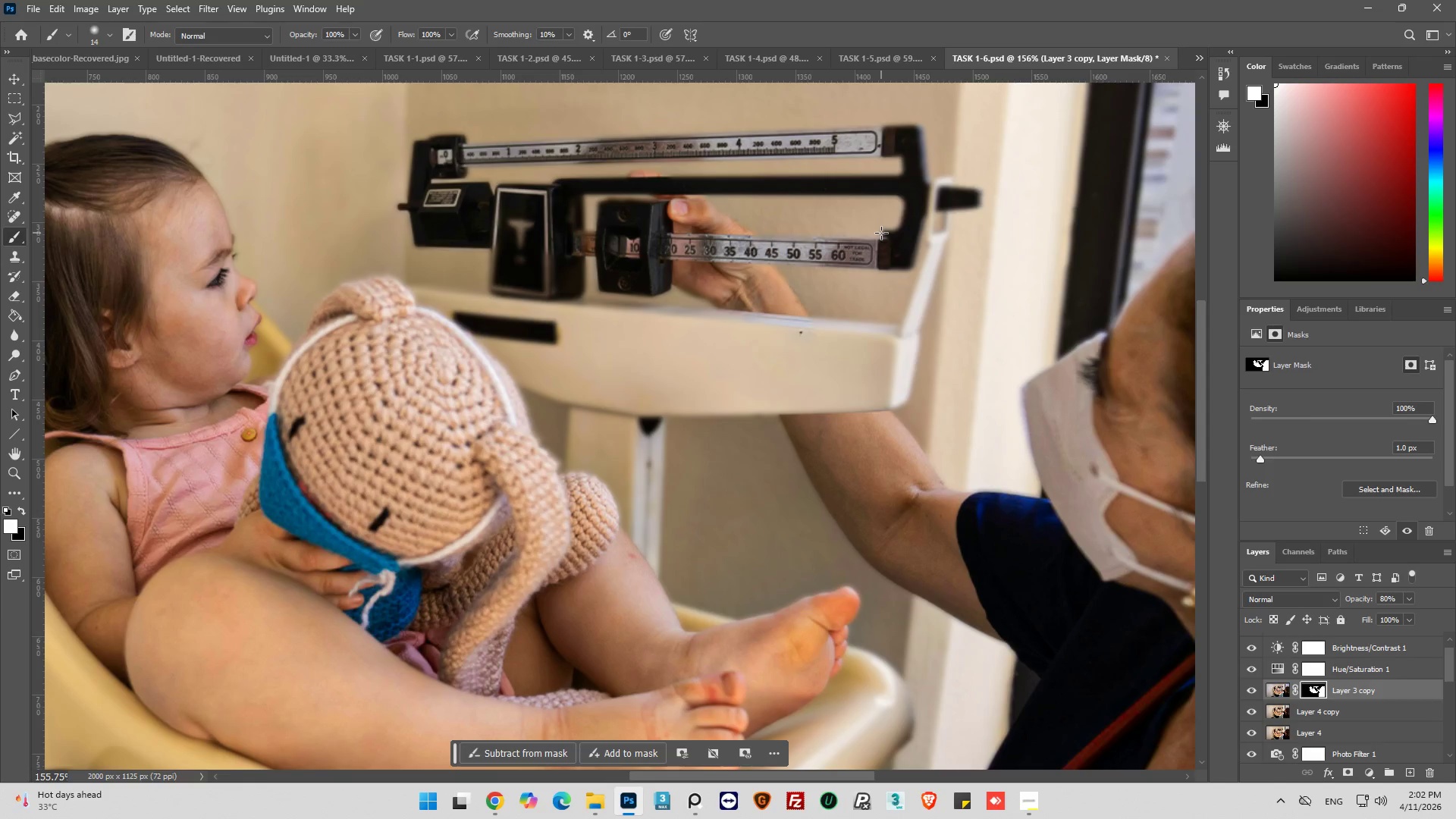 
left_click_drag(start_coordinate=[882, 231], to_coordinate=[904, 234])
 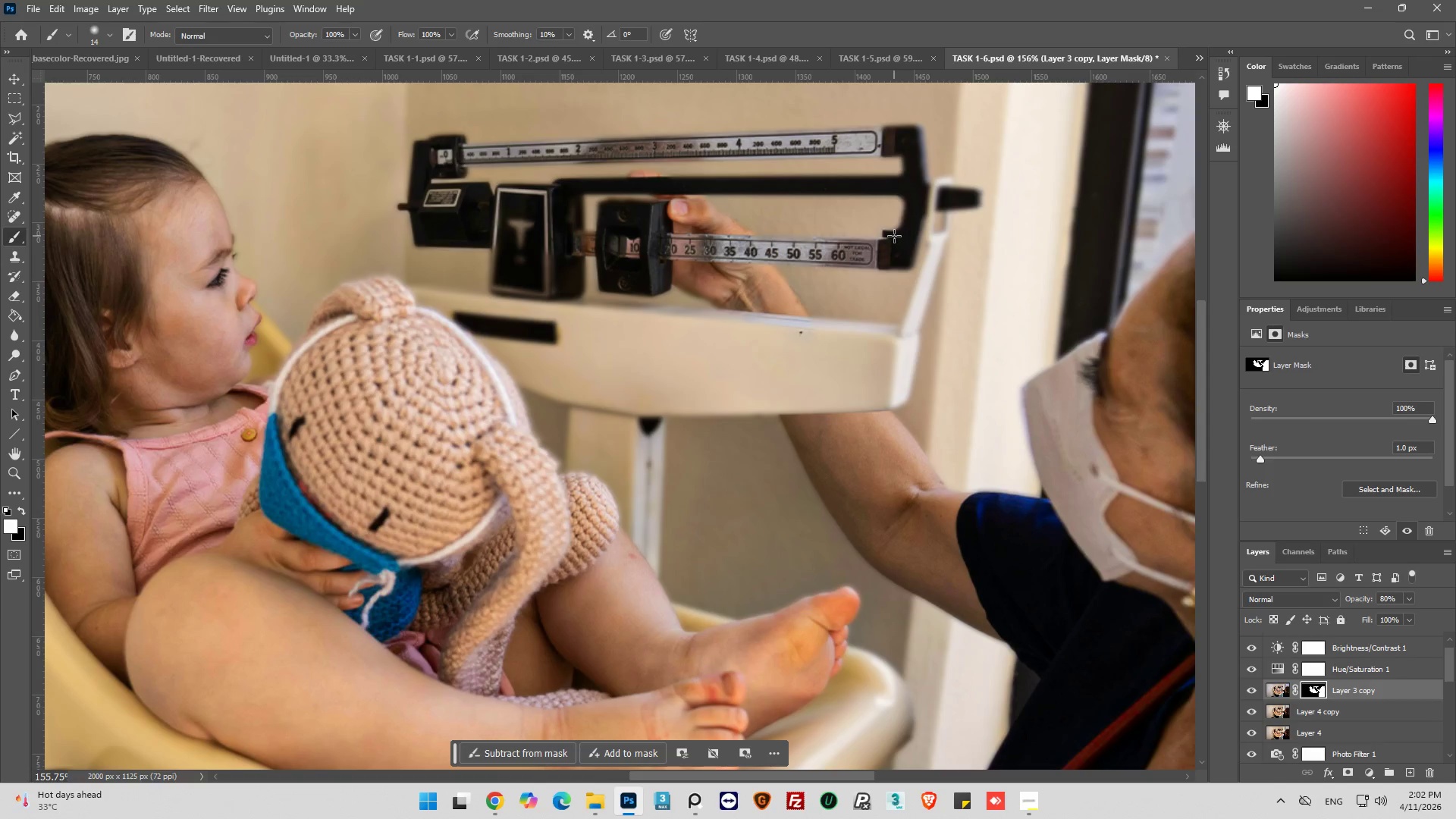 
left_click_drag(start_coordinate=[894, 236], to_coordinate=[886, 186])
 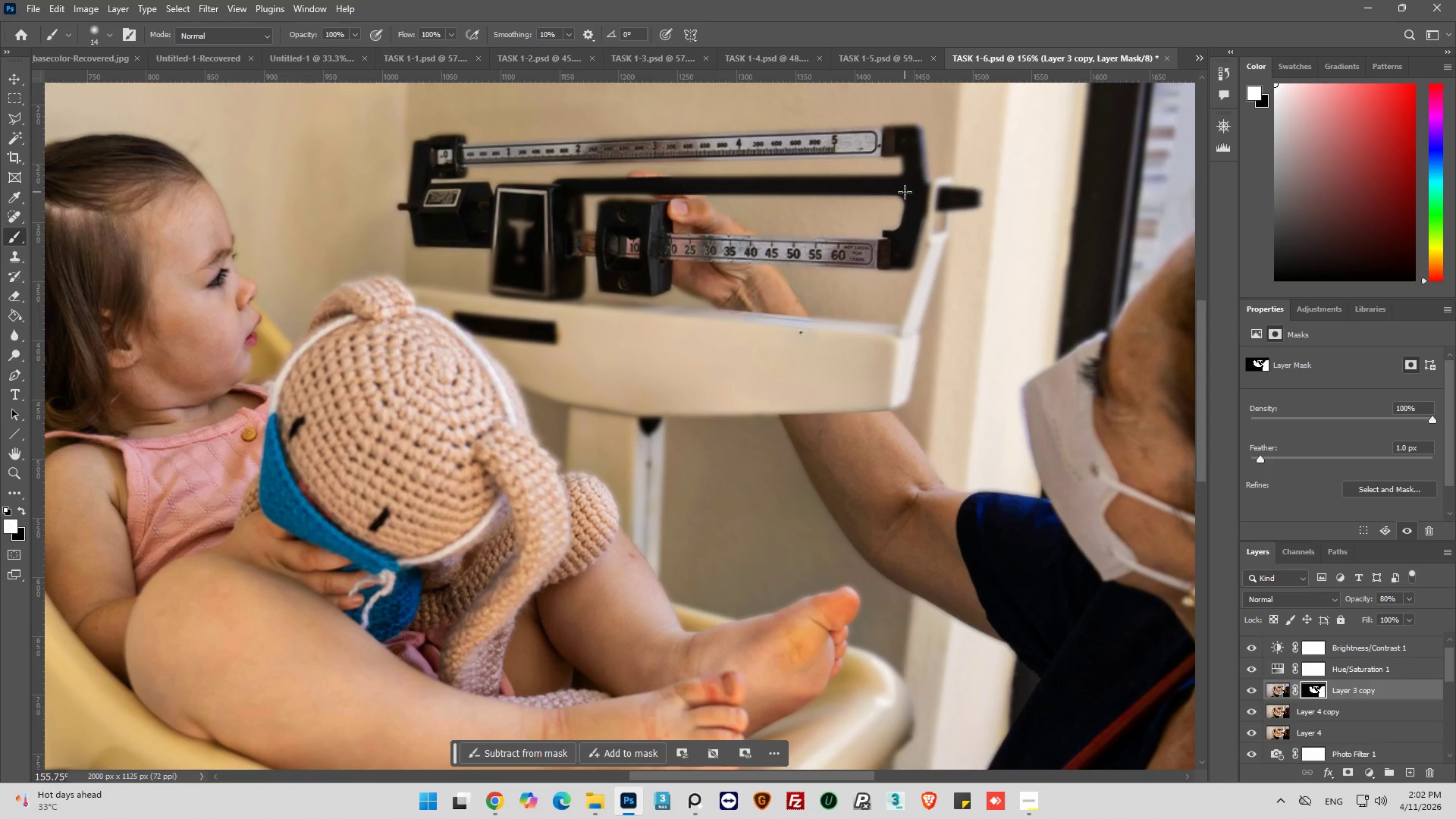 
hold_key(key=ShiftLeft, duration=0.55)
left_click([905, 192])
 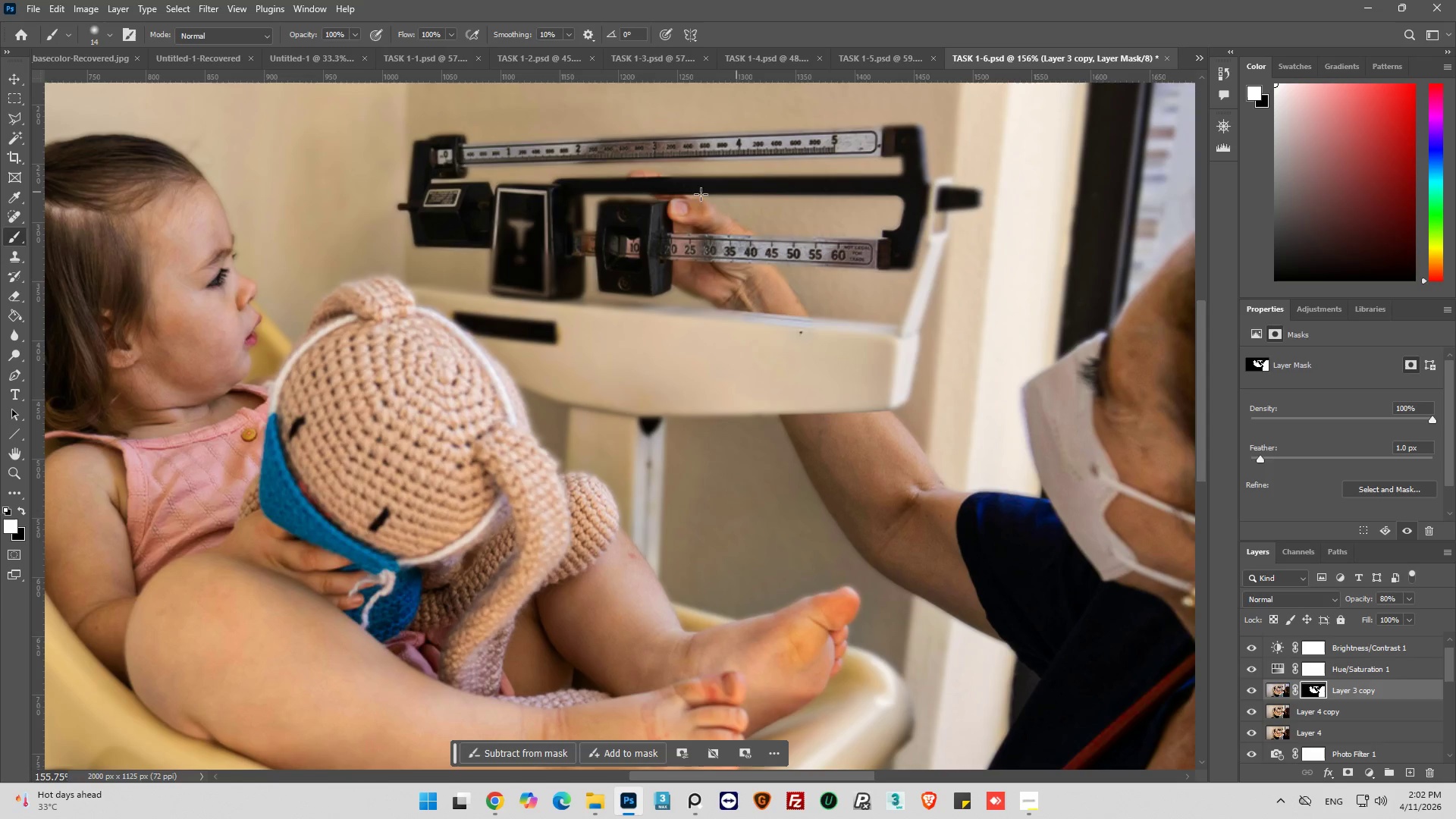 
hold_key(key=ShiftLeft, duration=1.08)
 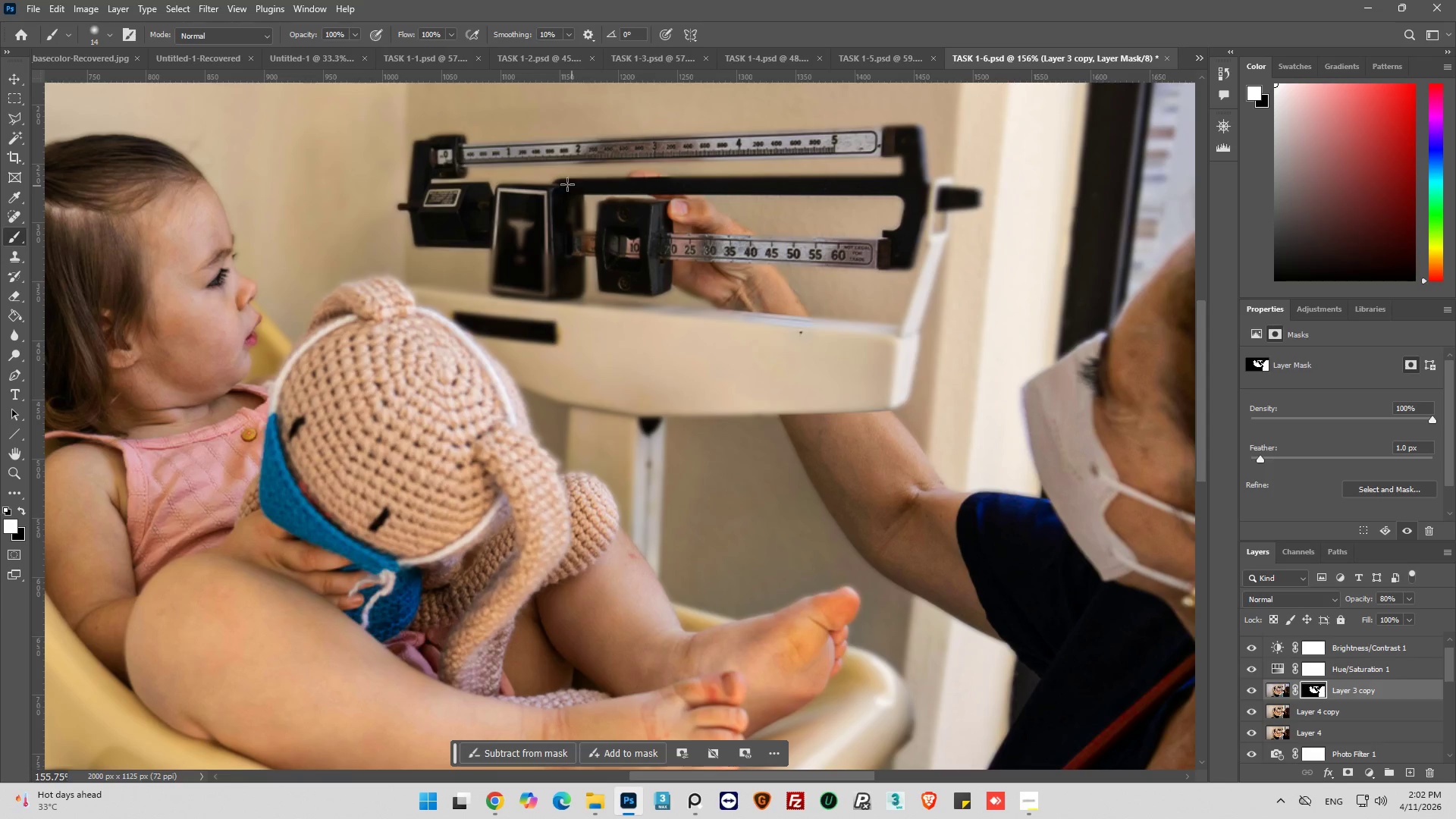 
left_click([560, 183])
 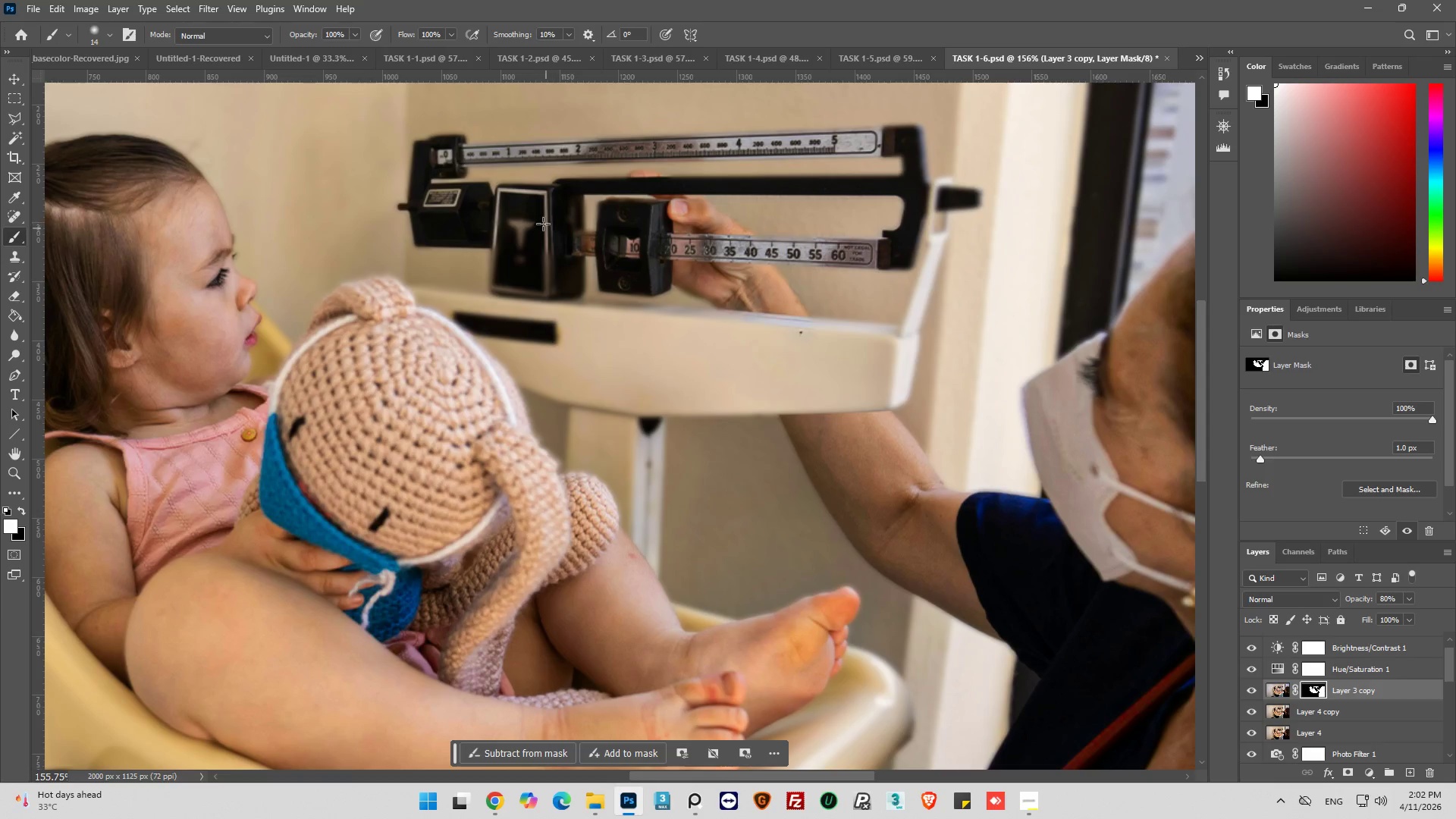 
left_click_drag(start_coordinate=[542, 222], to_coordinate=[548, 236])
 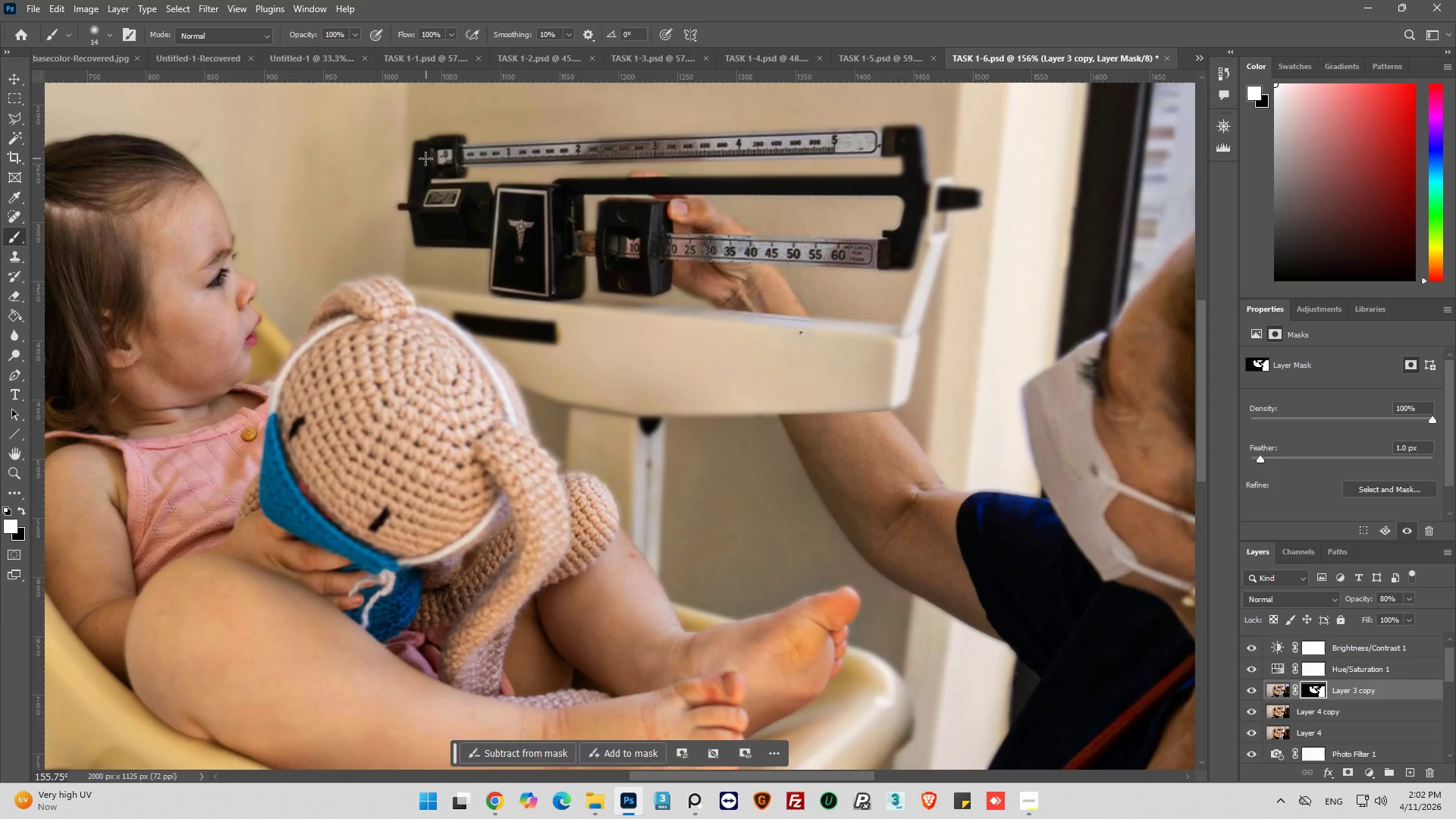 
left_click_drag(start_coordinate=[425, 153], to_coordinate=[418, 172])
 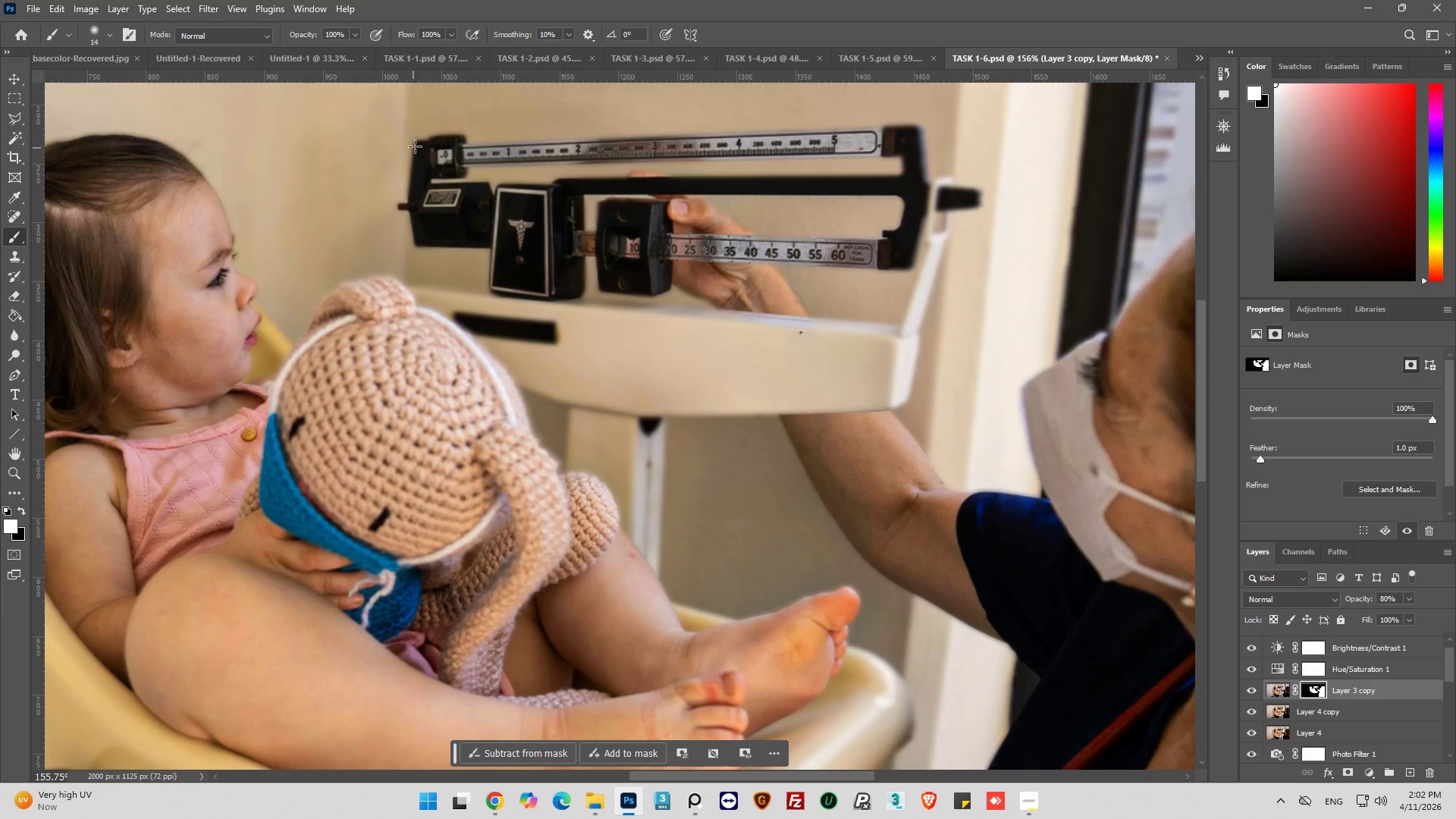 
hold_key(key=ShiftLeft, duration=0.34)
 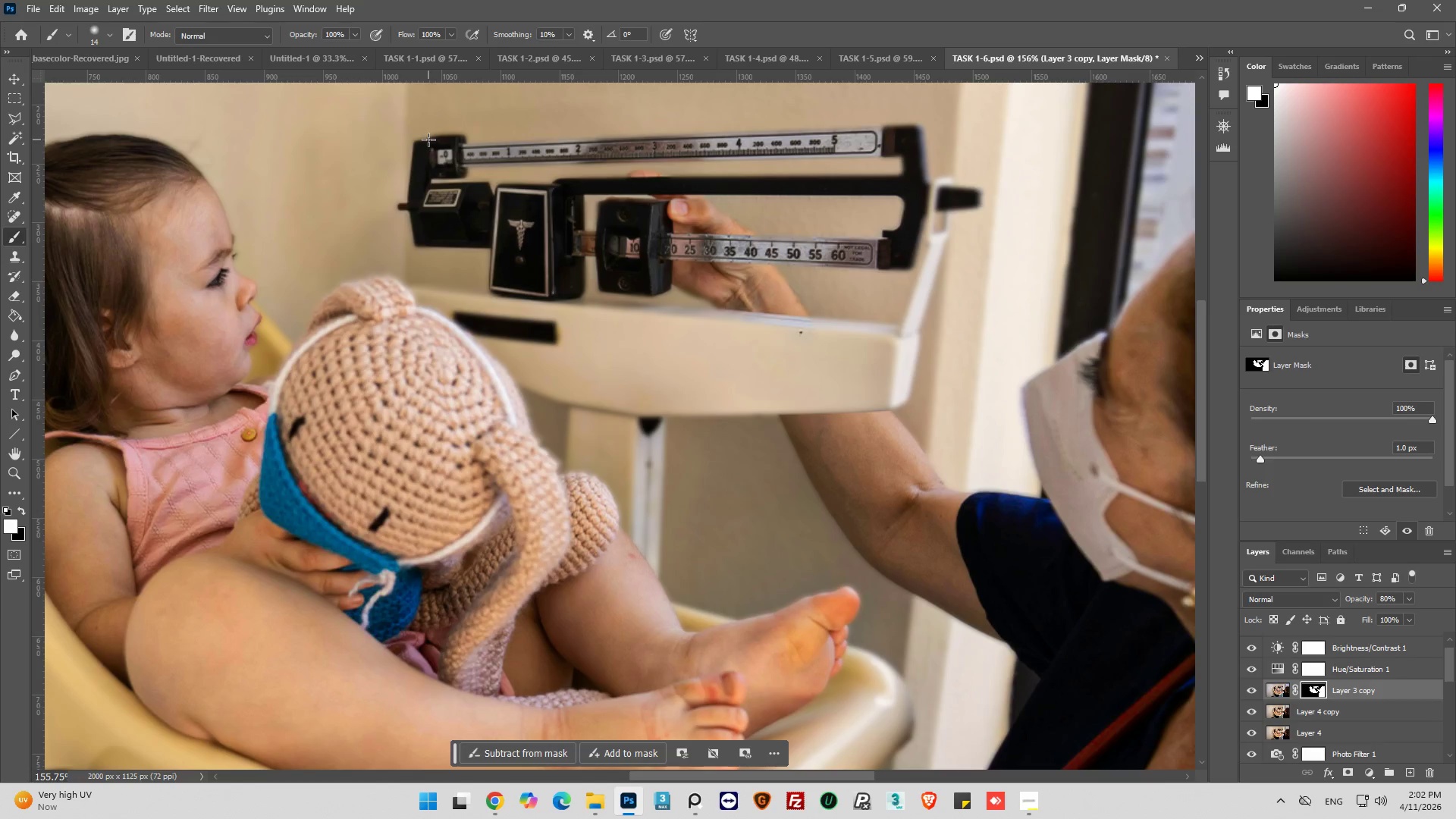 
left_click_drag(start_coordinate=[428, 140], to_coordinate=[421, 174])
 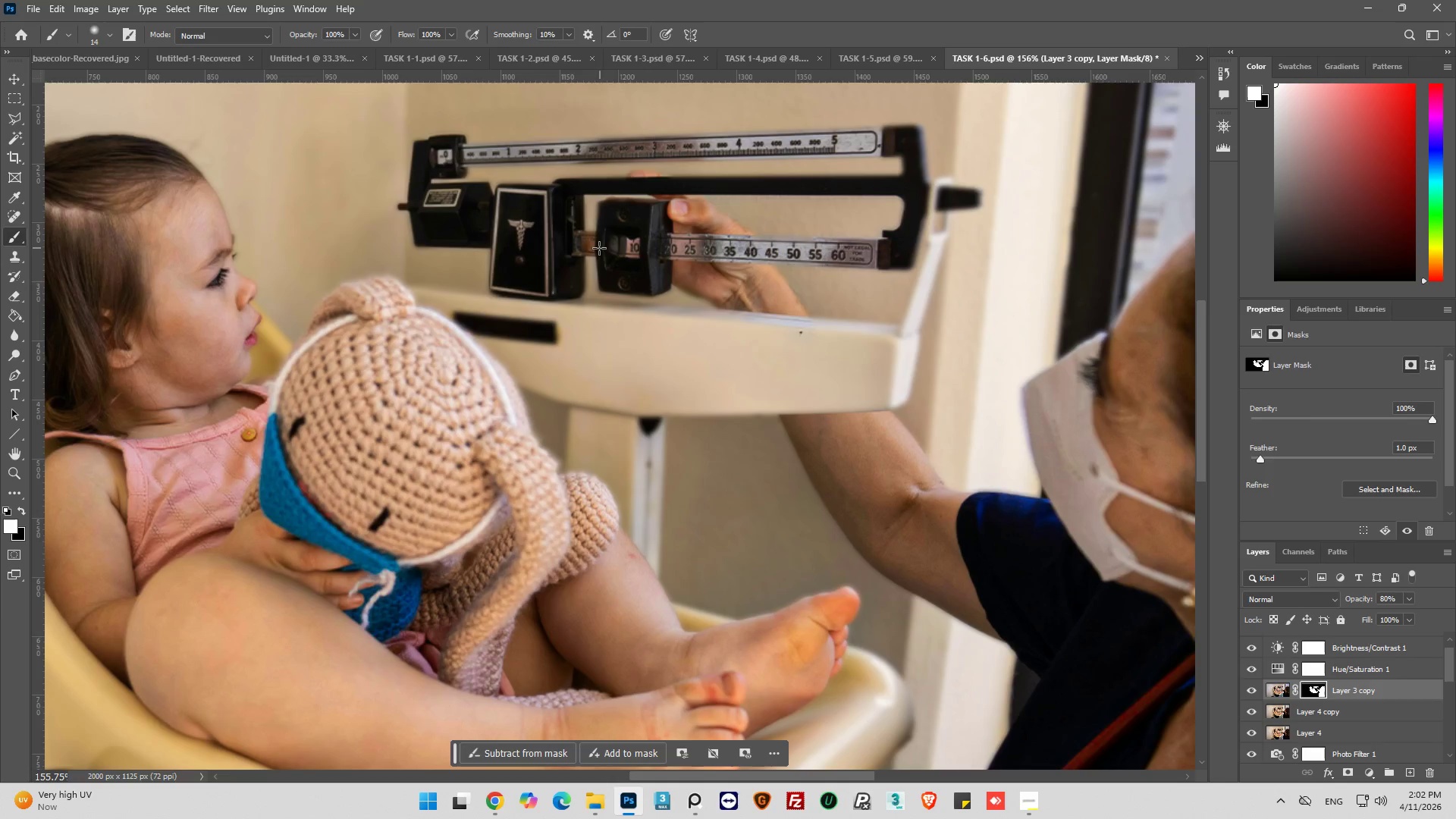 
left_click_drag(start_coordinate=[573, 209], to_coordinate=[563, 300])
 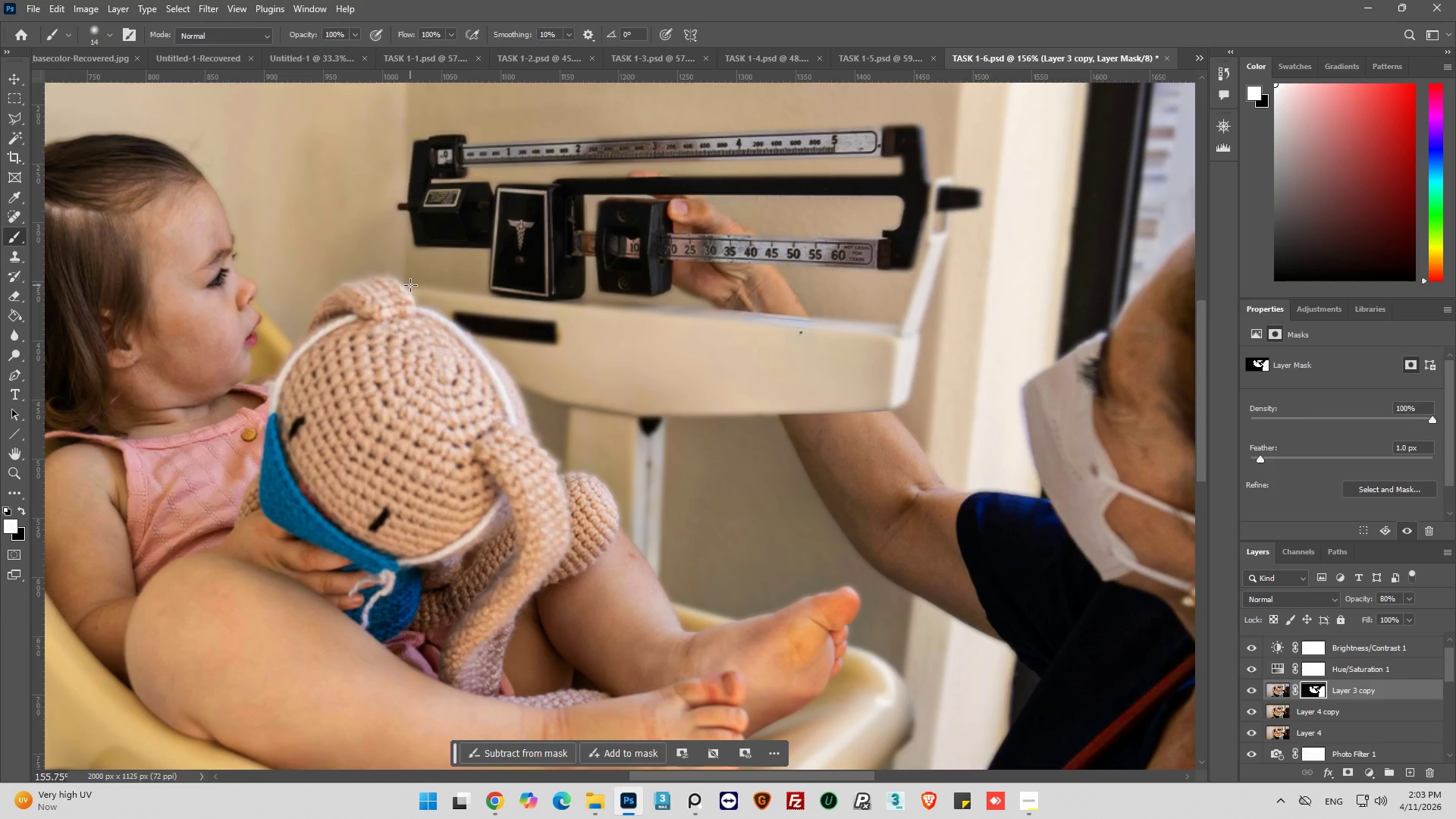 
key(Shift+ShiftLeft)
 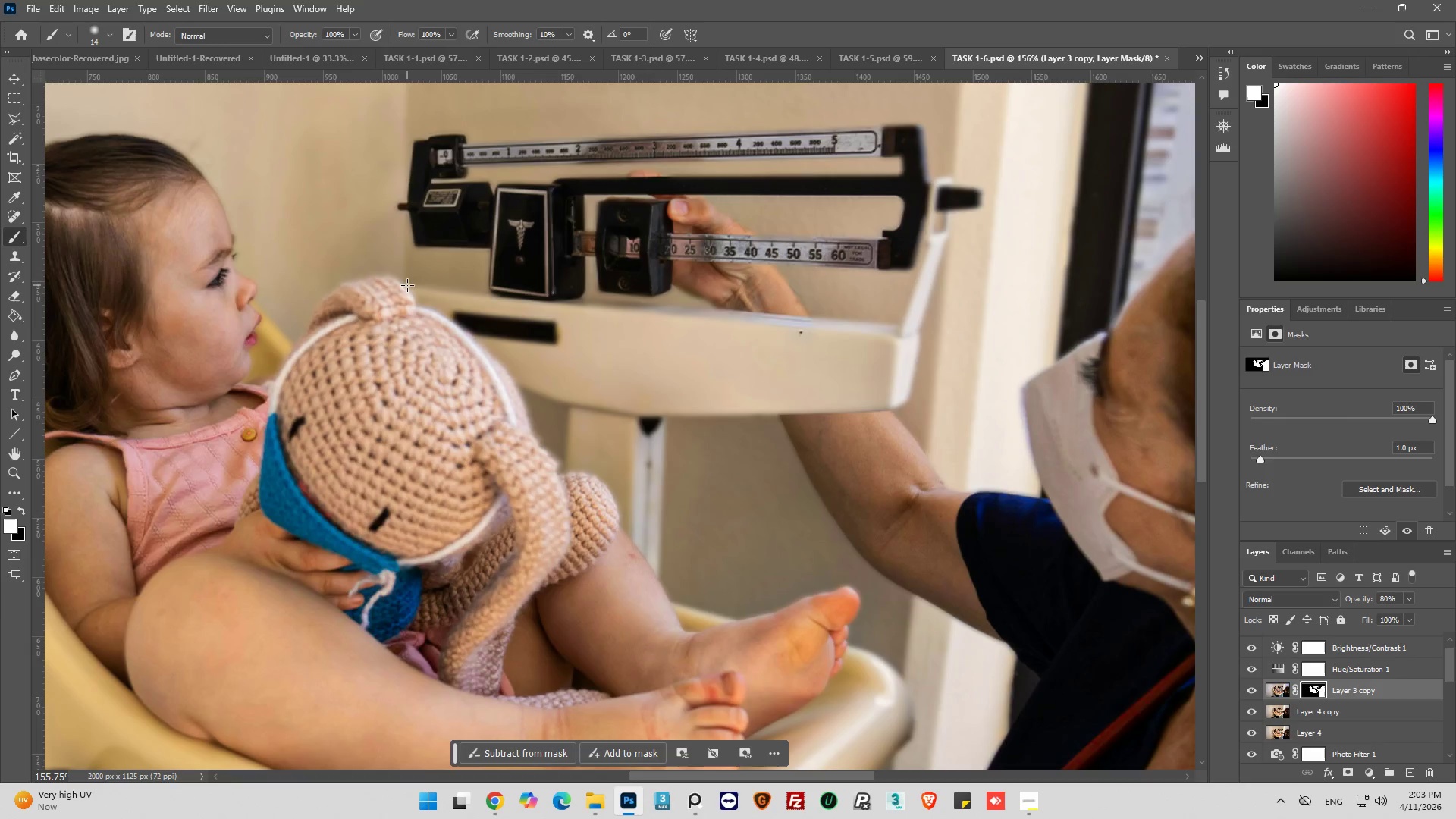 
left_click([407, 285])
 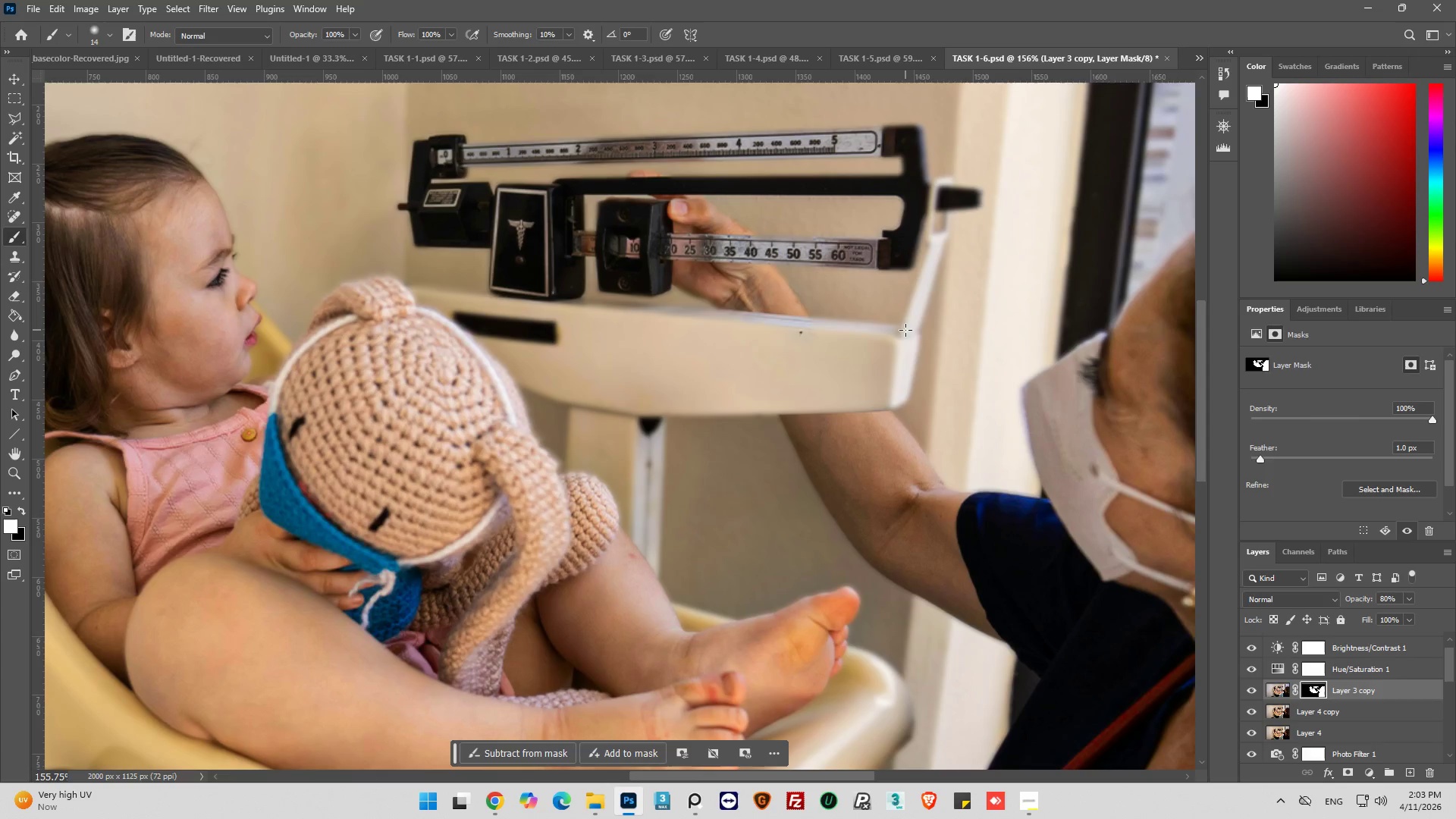 
hold_key(key=ShiftLeft, duration=0.75)
 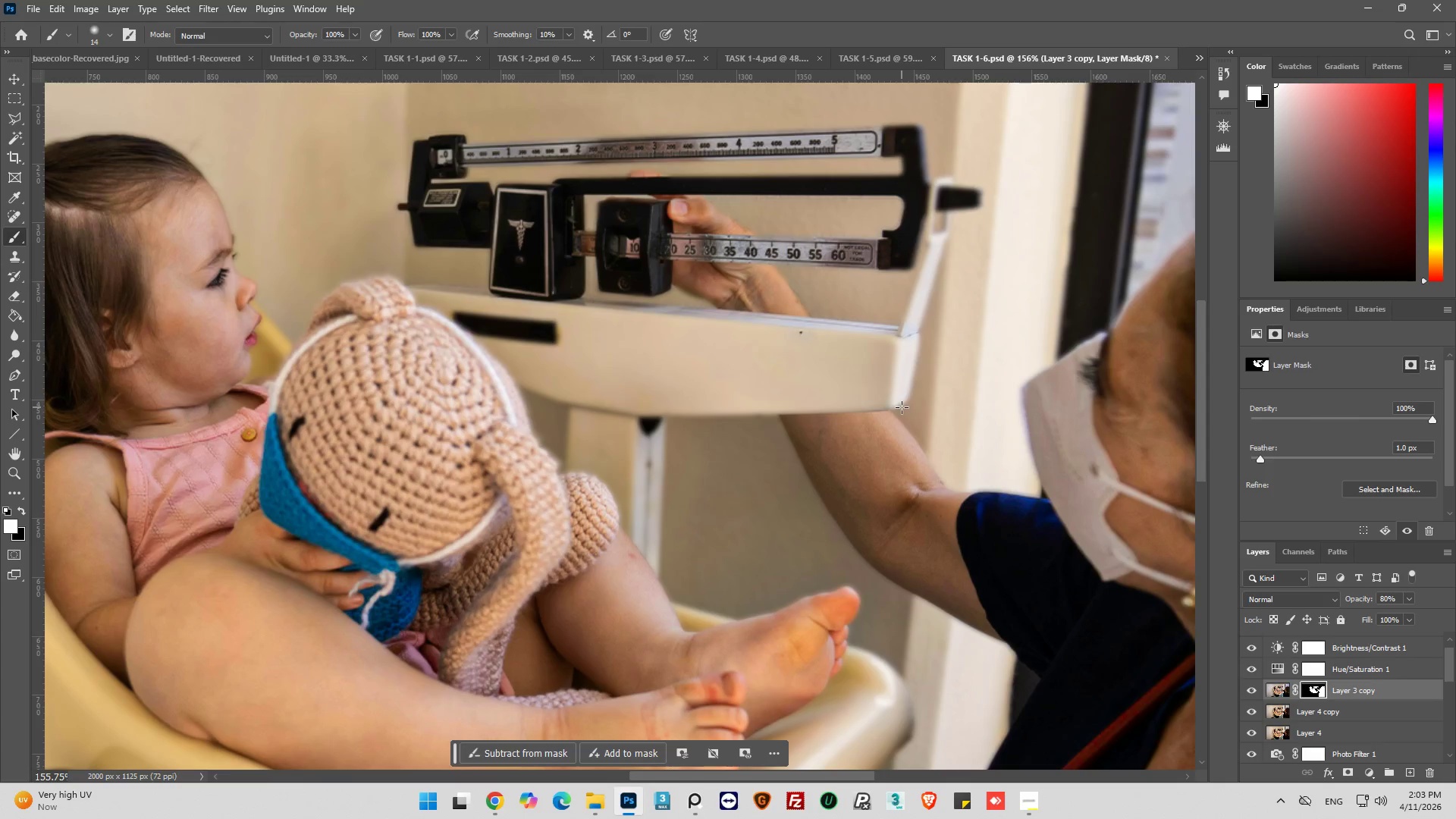 
hold_key(key=ShiftLeft, duration=0.44)
left_click([902, 398])
 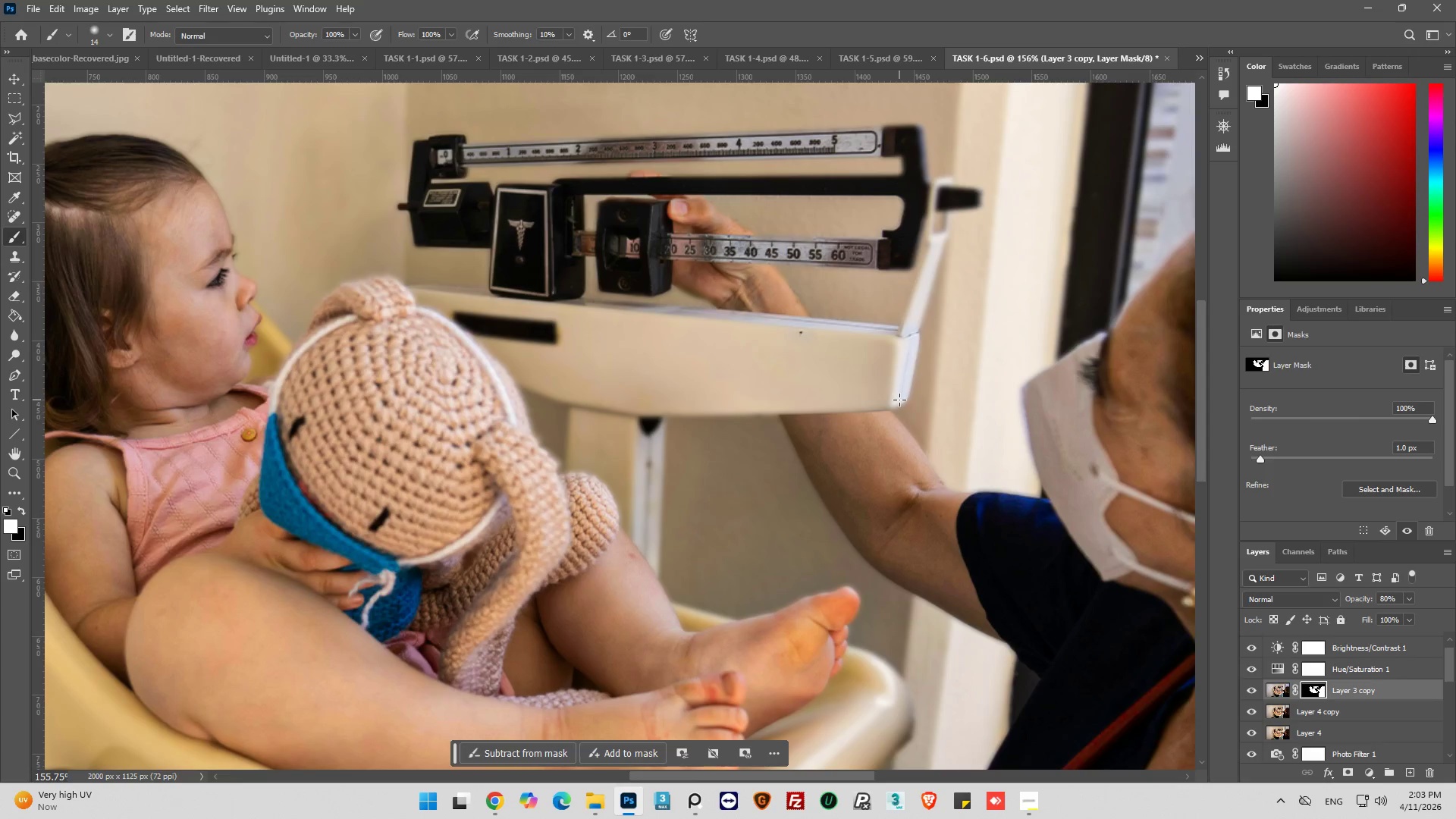 
left_click_drag(start_coordinate=[899, 400], to_coordinate=[824, 368])
 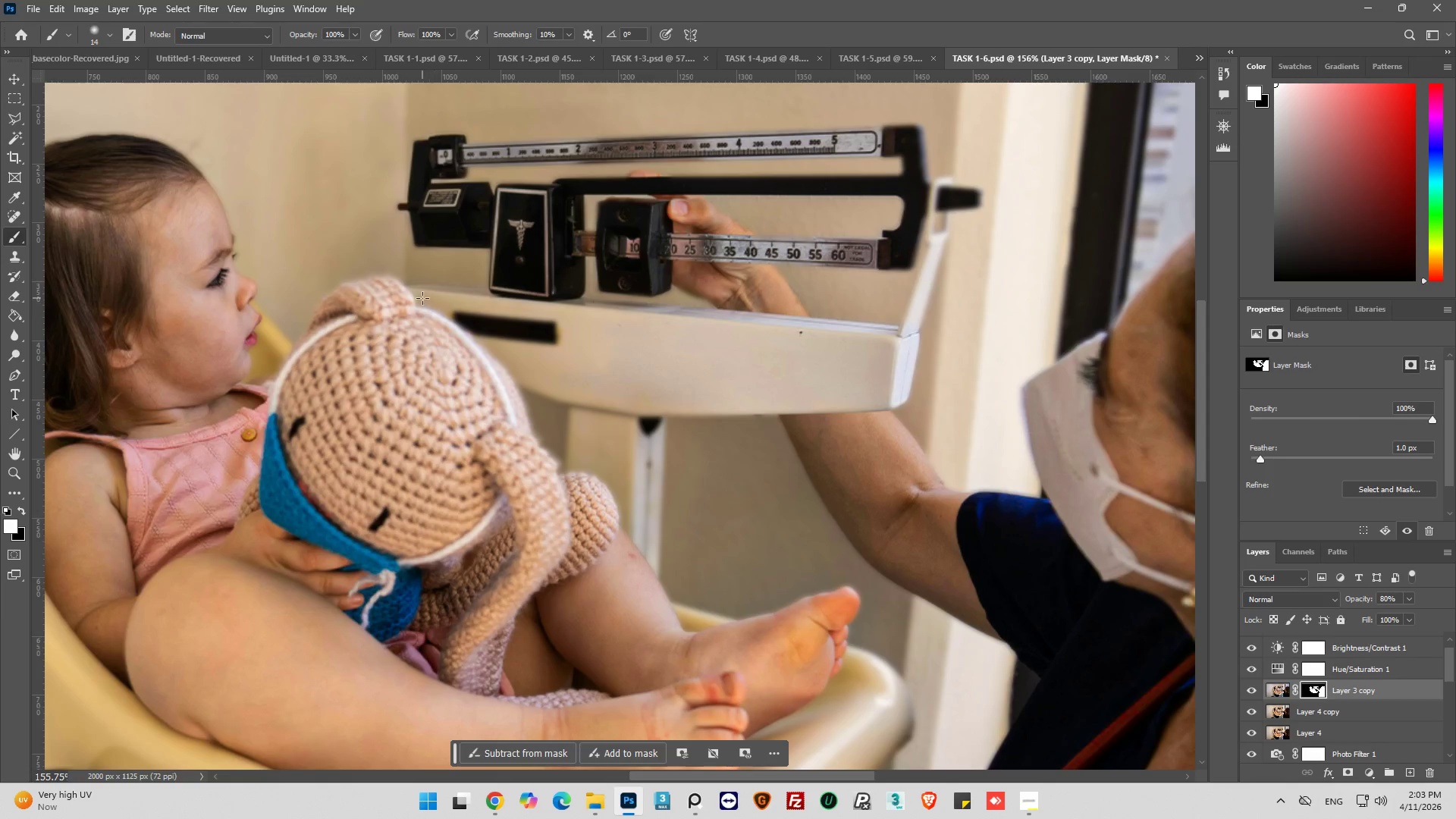 
left_click_drag(start_coordinate=[422, 297], to_coordinate=[499, 342])
 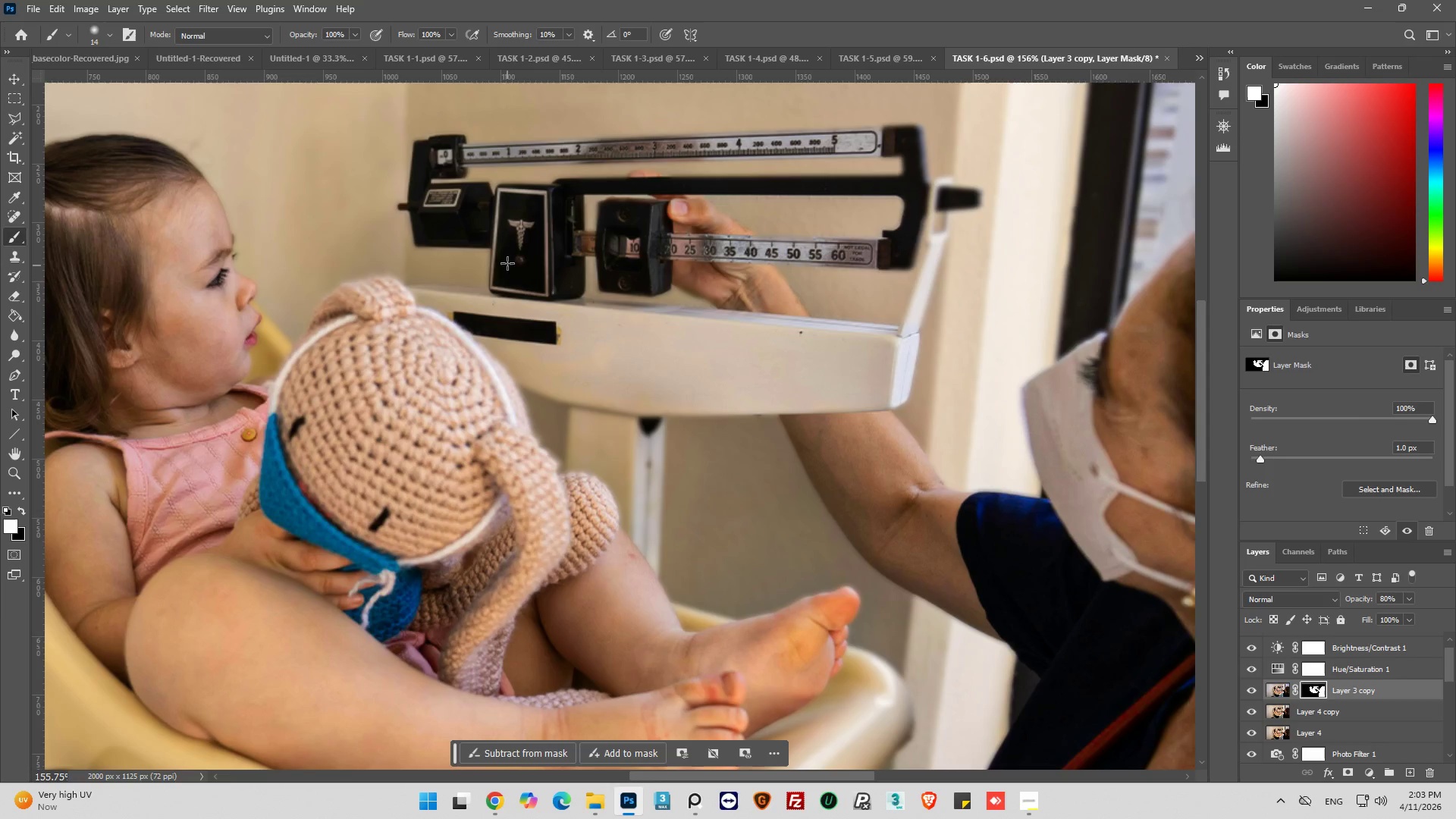 
left_click_drag(start_coordinate=[507, 265], to_coordinate=[514, 274])
 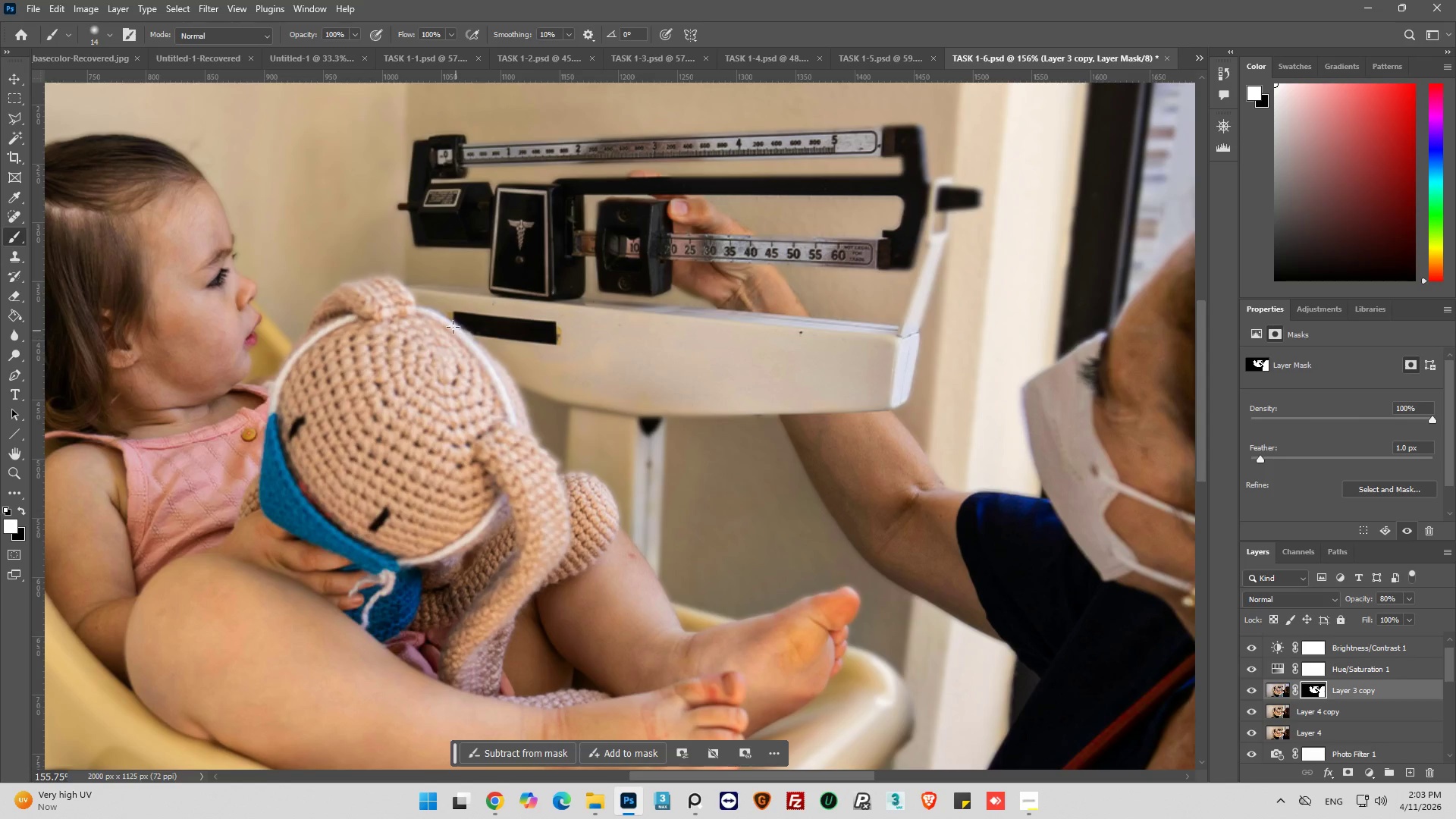 
left_click_drag(start_coordinate=[453, 325], to_coordinate=[487, 350])
 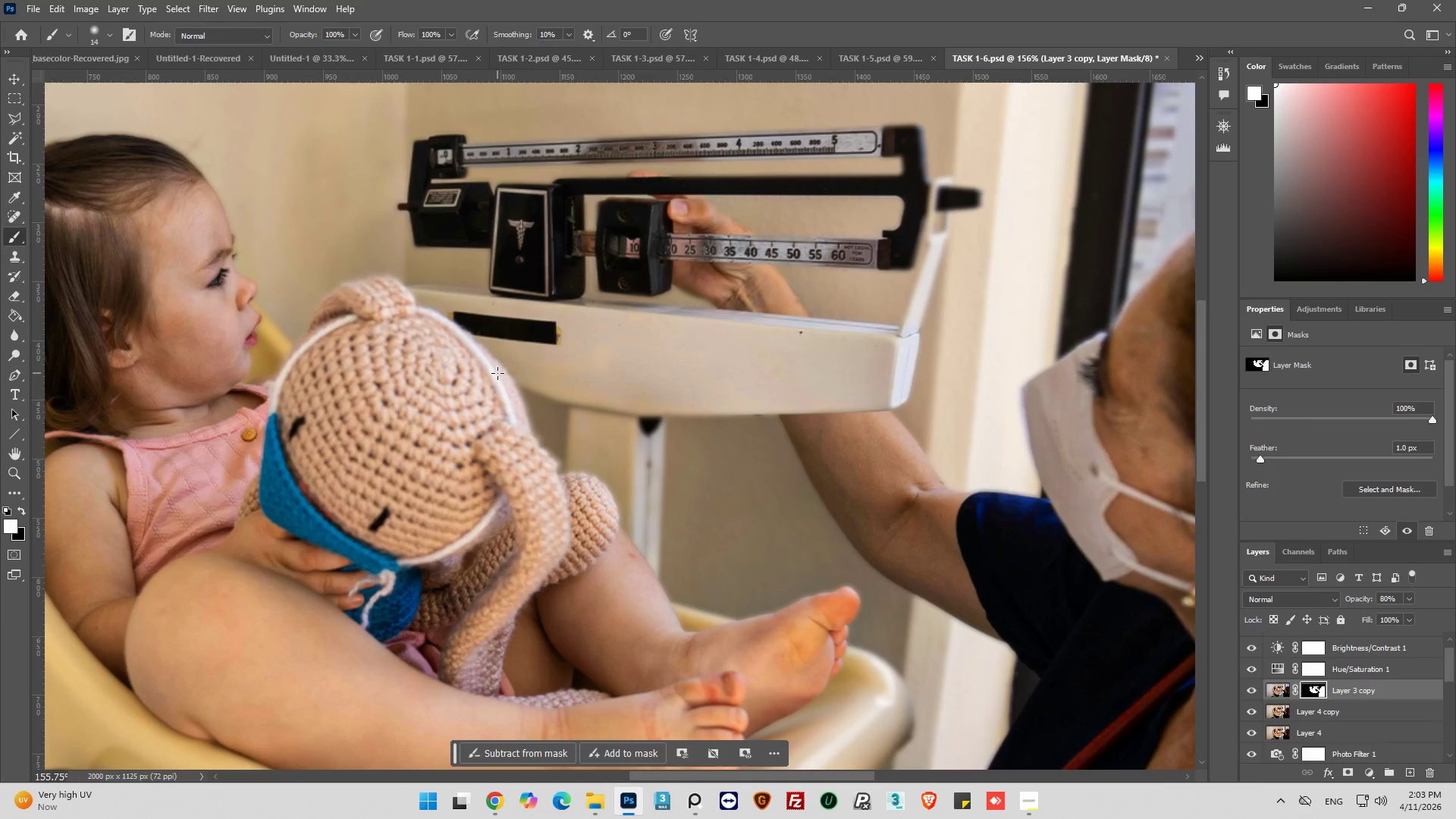 
left_click_drag(start_coordinate=[499, 374], to_coordinate=[566, 386])
 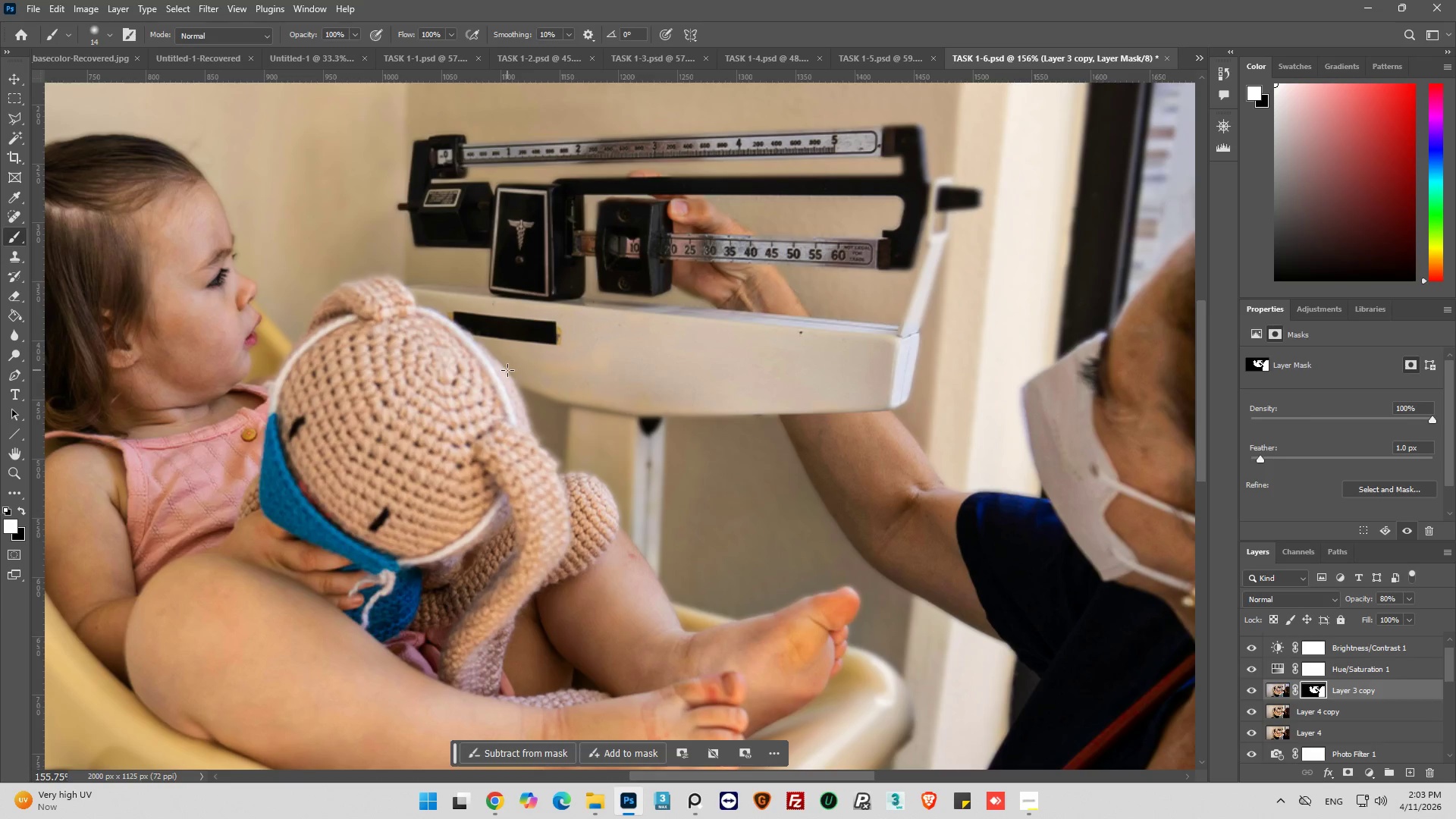 
left_click_drag(start_coordinate=[507, 371], to_coordinate=[514, 374])
 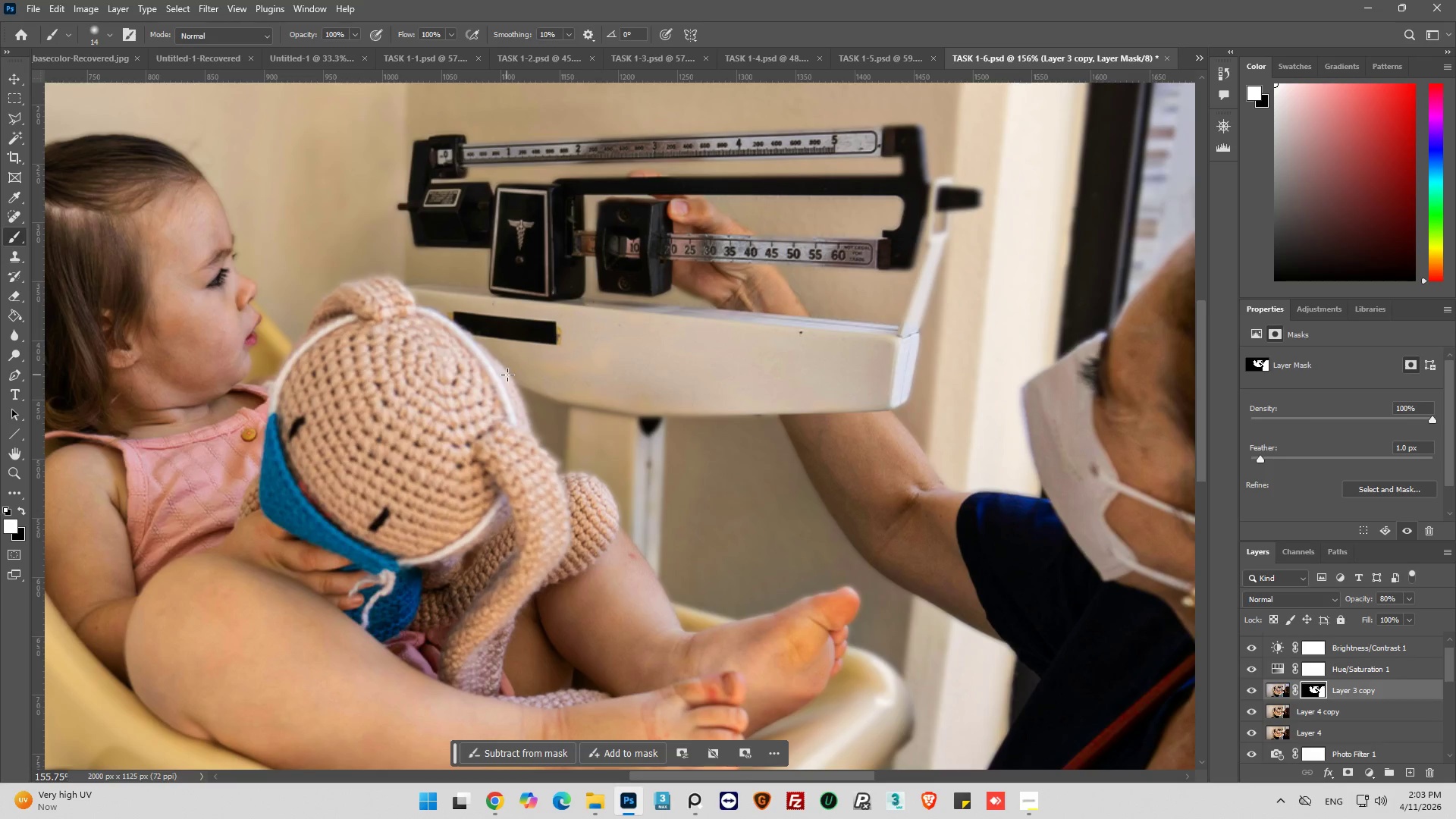 
left_click_drag(start_coordinate=[507, 376], to_coordinate=[595, 405])
 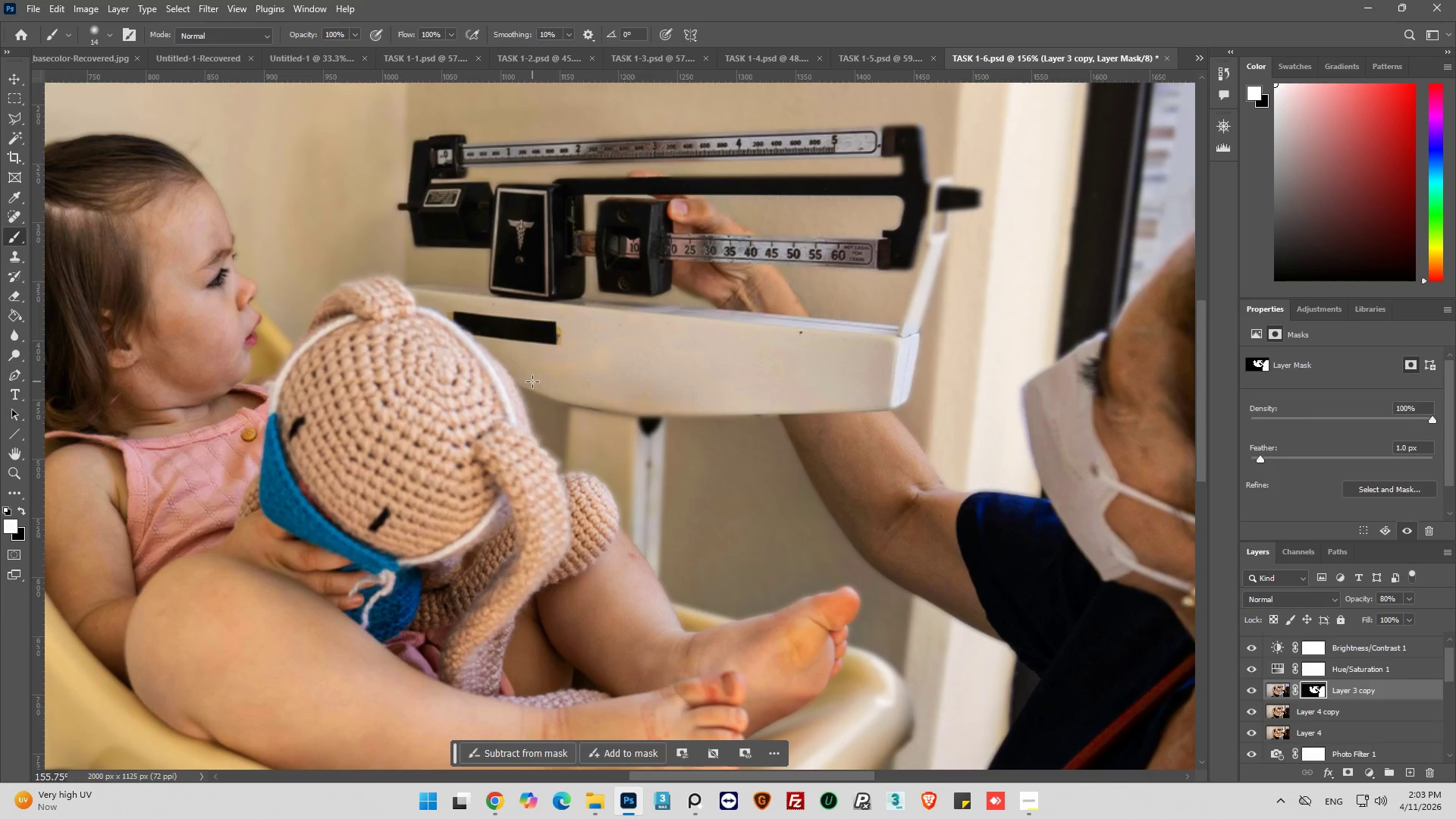 
left_click_drag(start_coordinate=[532, 381], to_coordinate=[582, 396])
 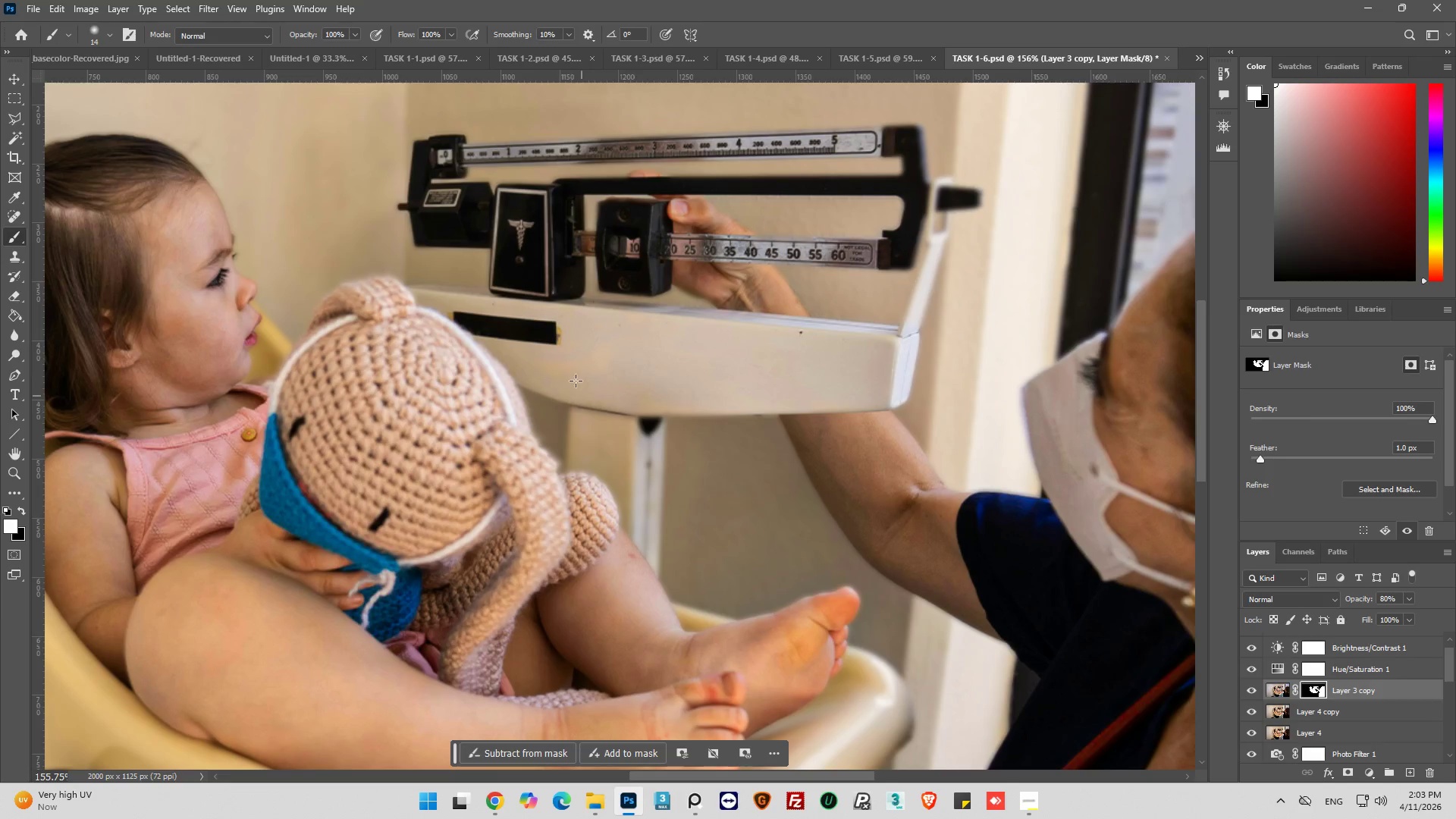 
left_click_drag(start_coordinate=[576, 381], to_coordinate=[583, 413])
 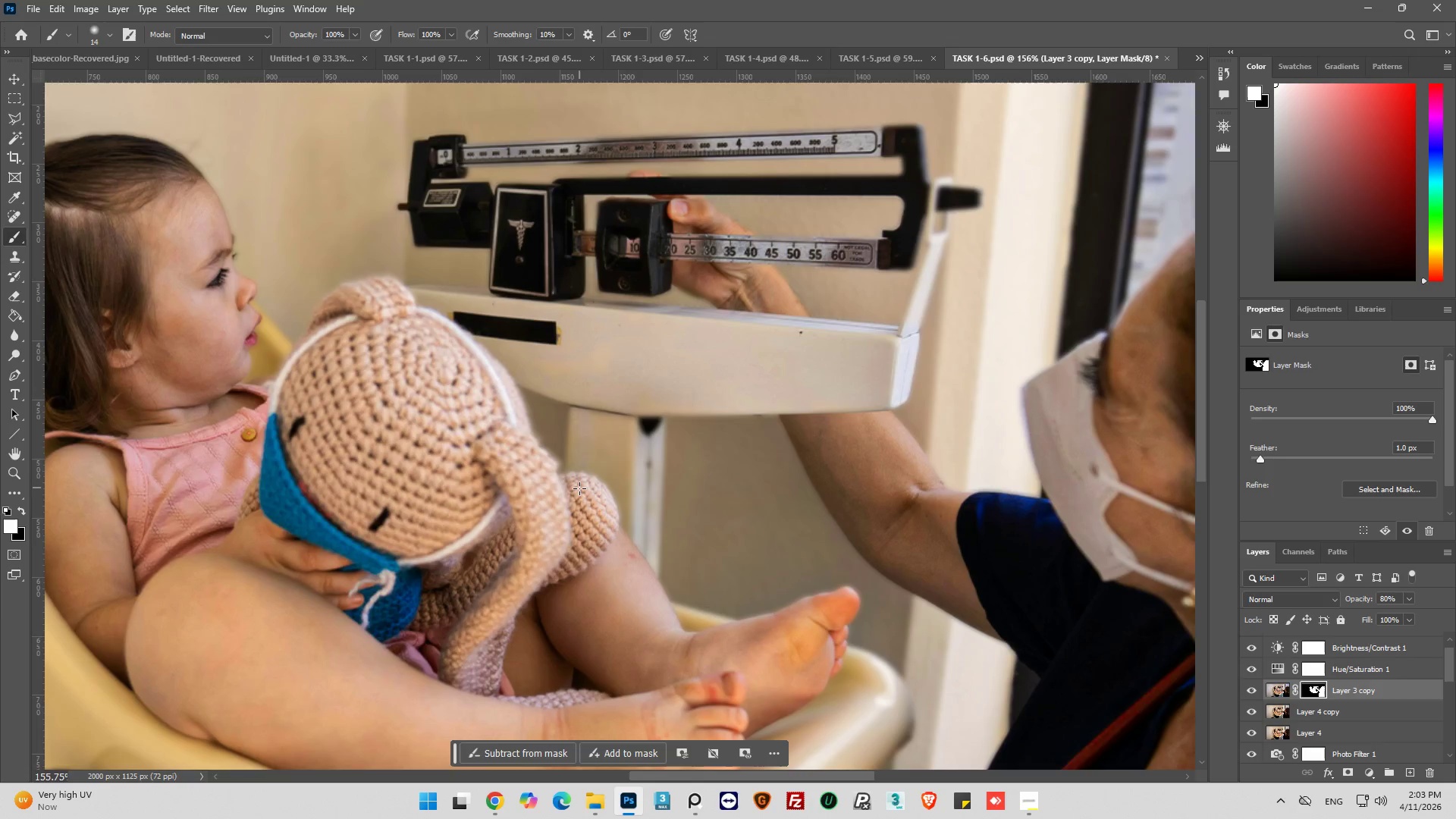 
scroll: coordinate [584, 455], scroll_direction: down, amount: 1.0
 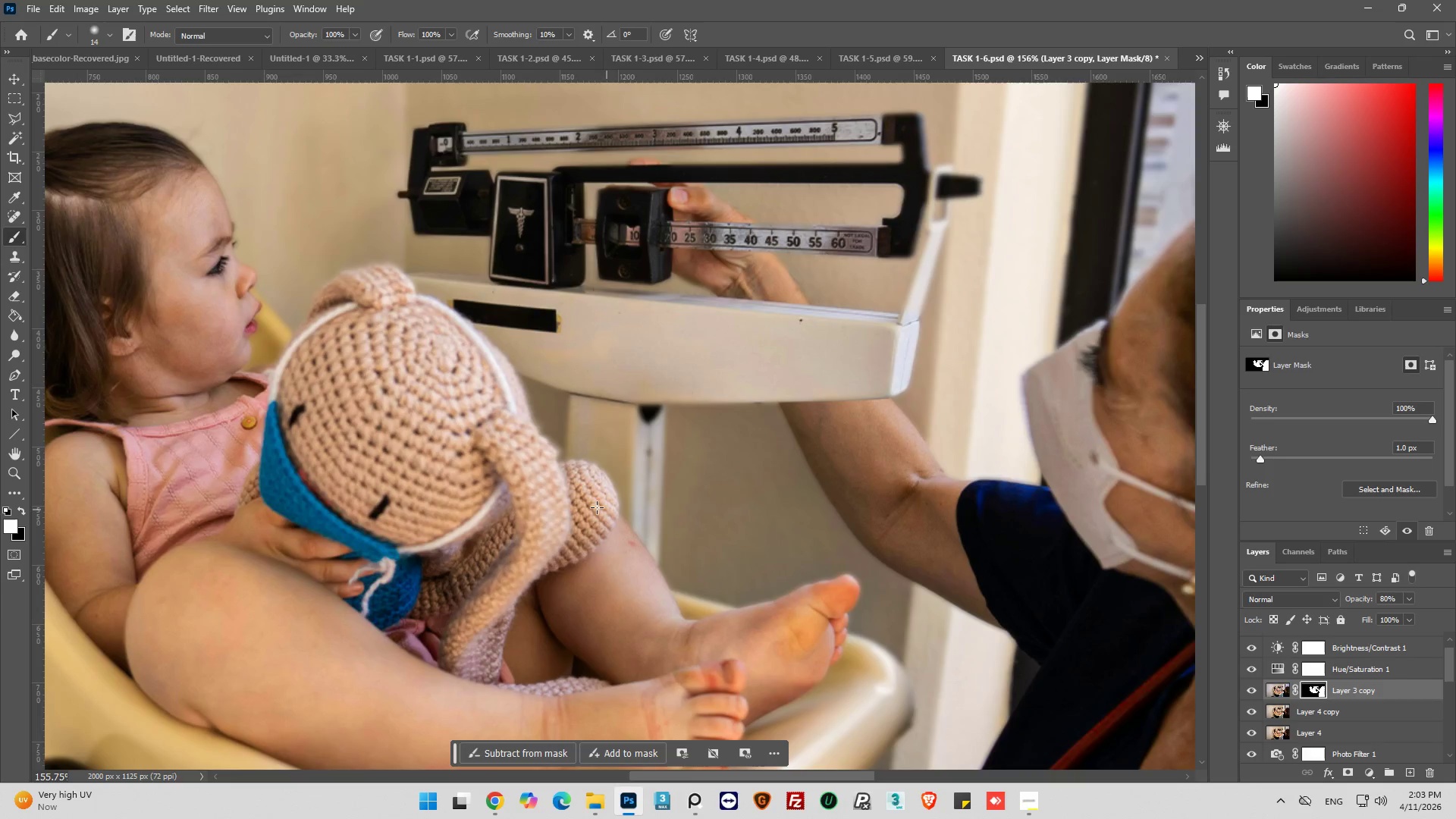 
hold_key(key=AltLeft, duration=0.33)
scroll: coordinate [588, 513], scroll_direction: up, amount: 5.0
 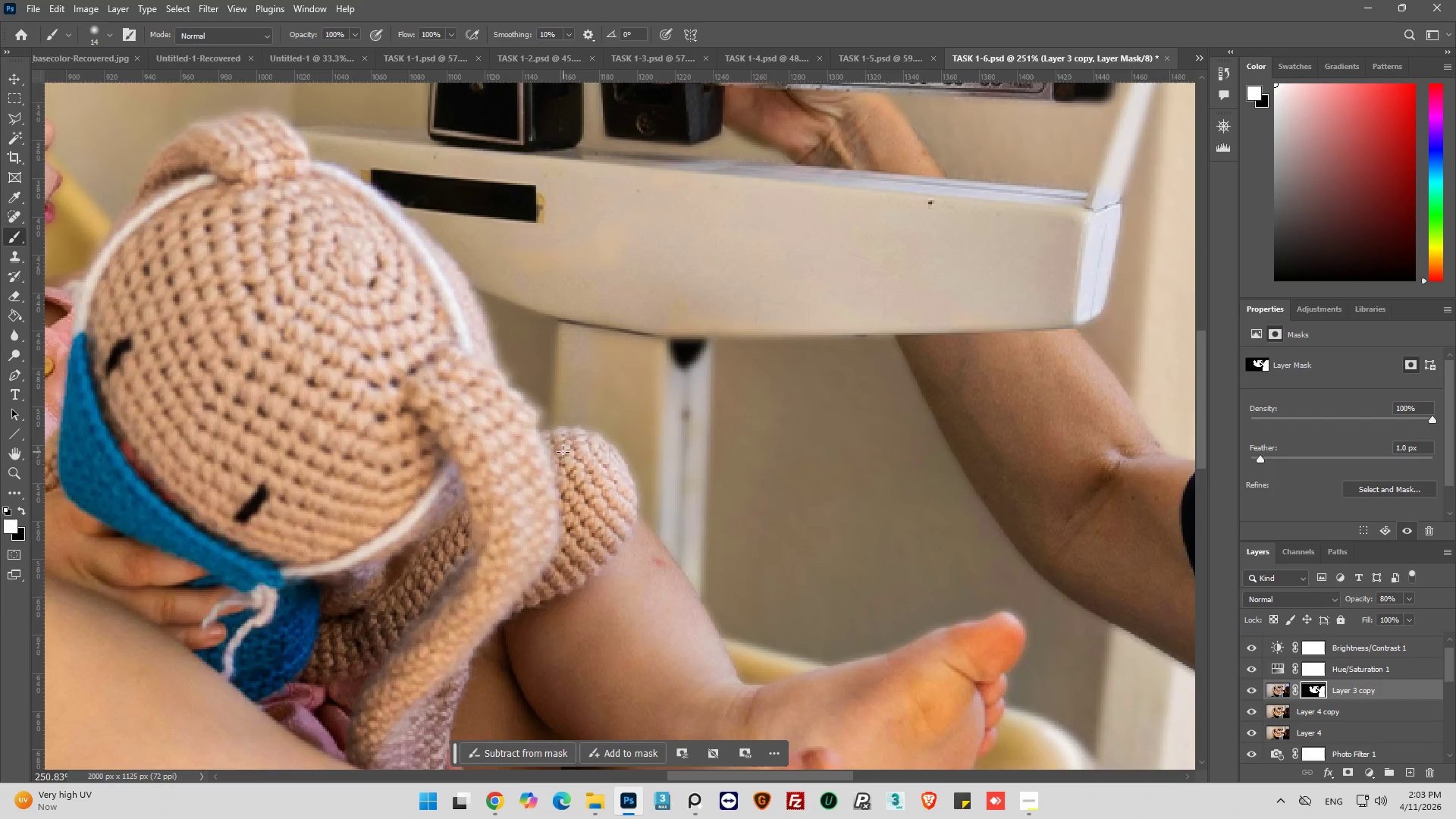 
left_click([556, 447])
 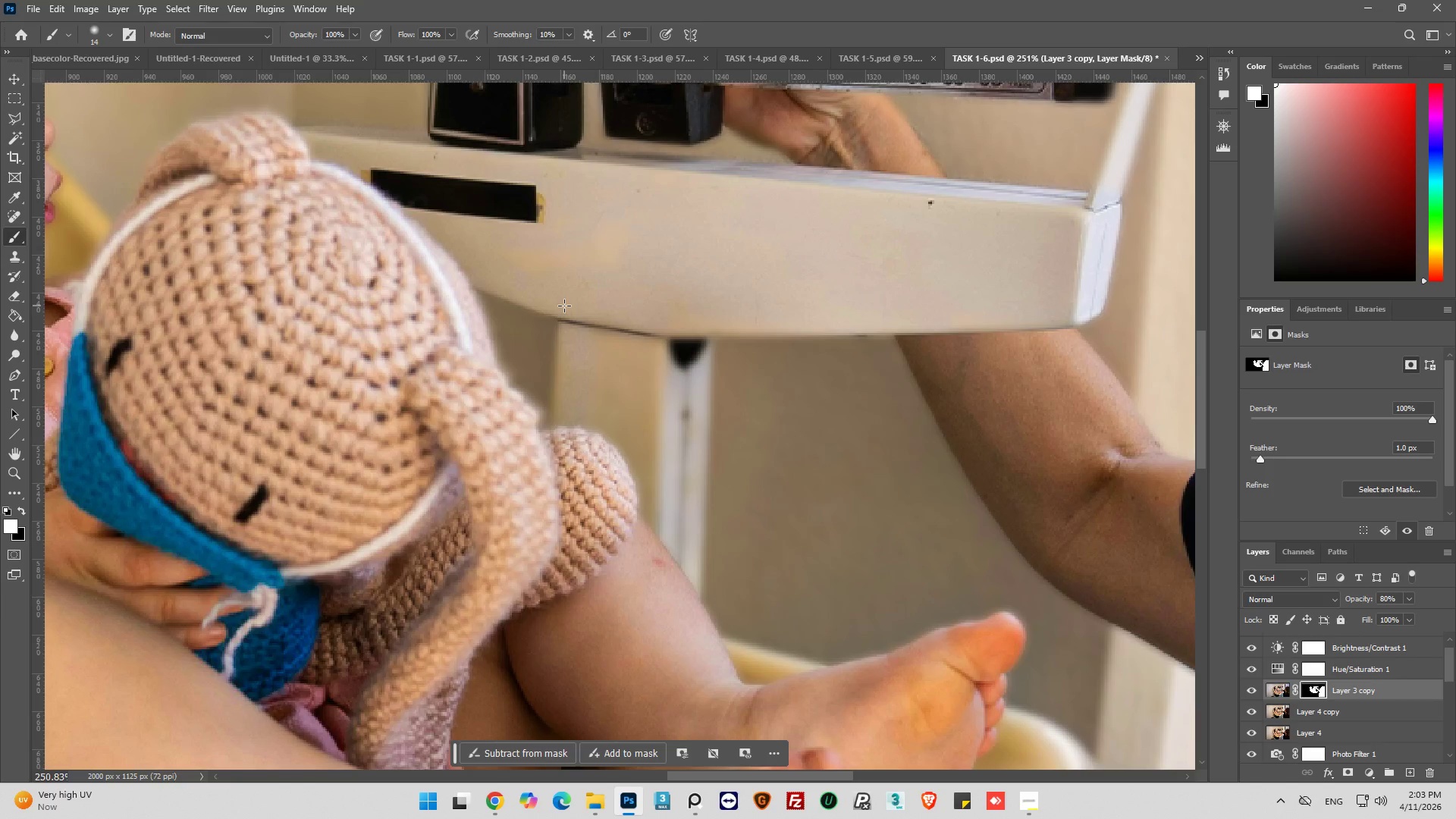 
hold_key(key=ShiftLeft, duration=0.52)
left_click([564, 306])
 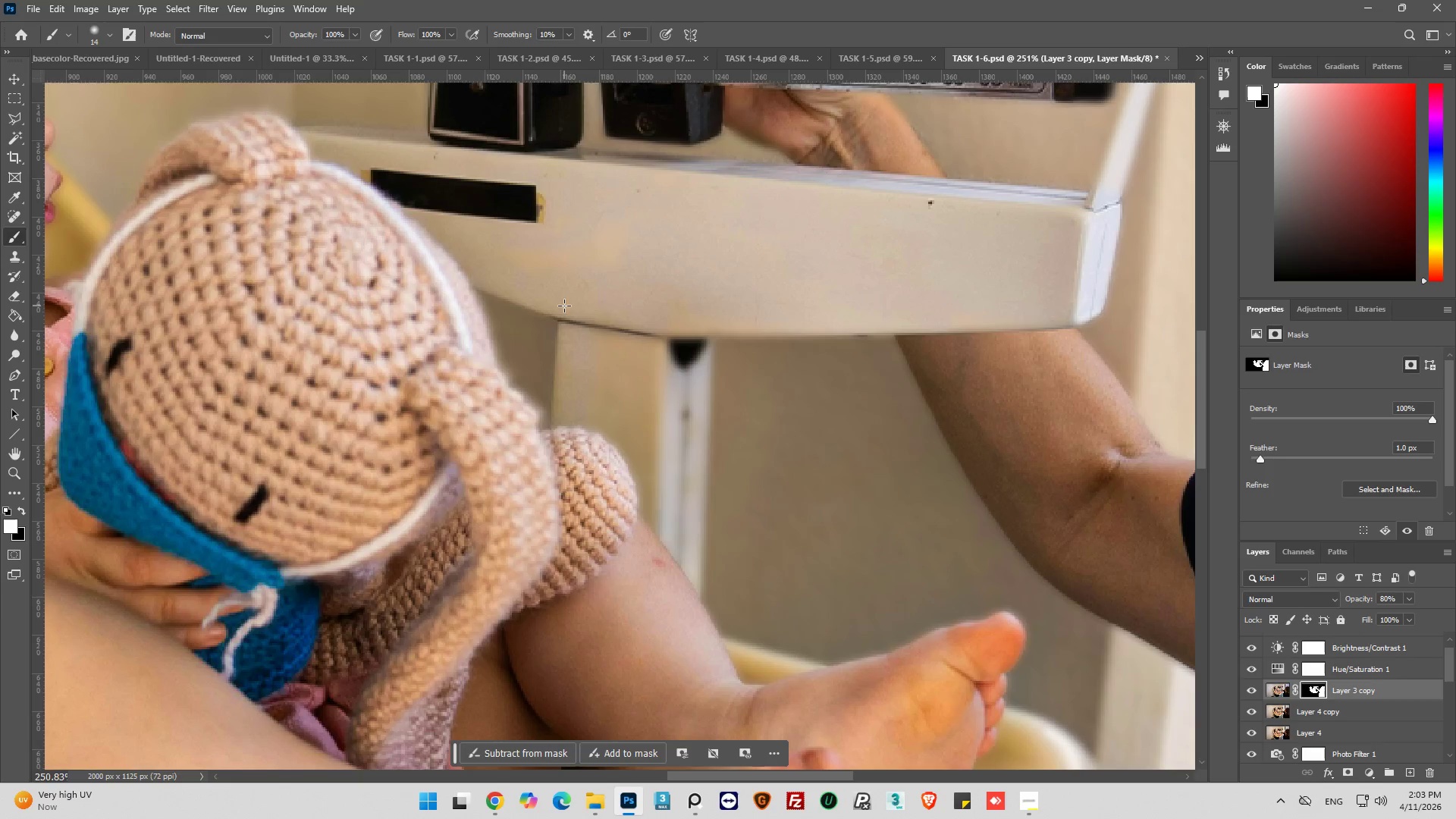 
hold_key(key=ShiftLeft, duration=3.36)
left_click([707, 321])
 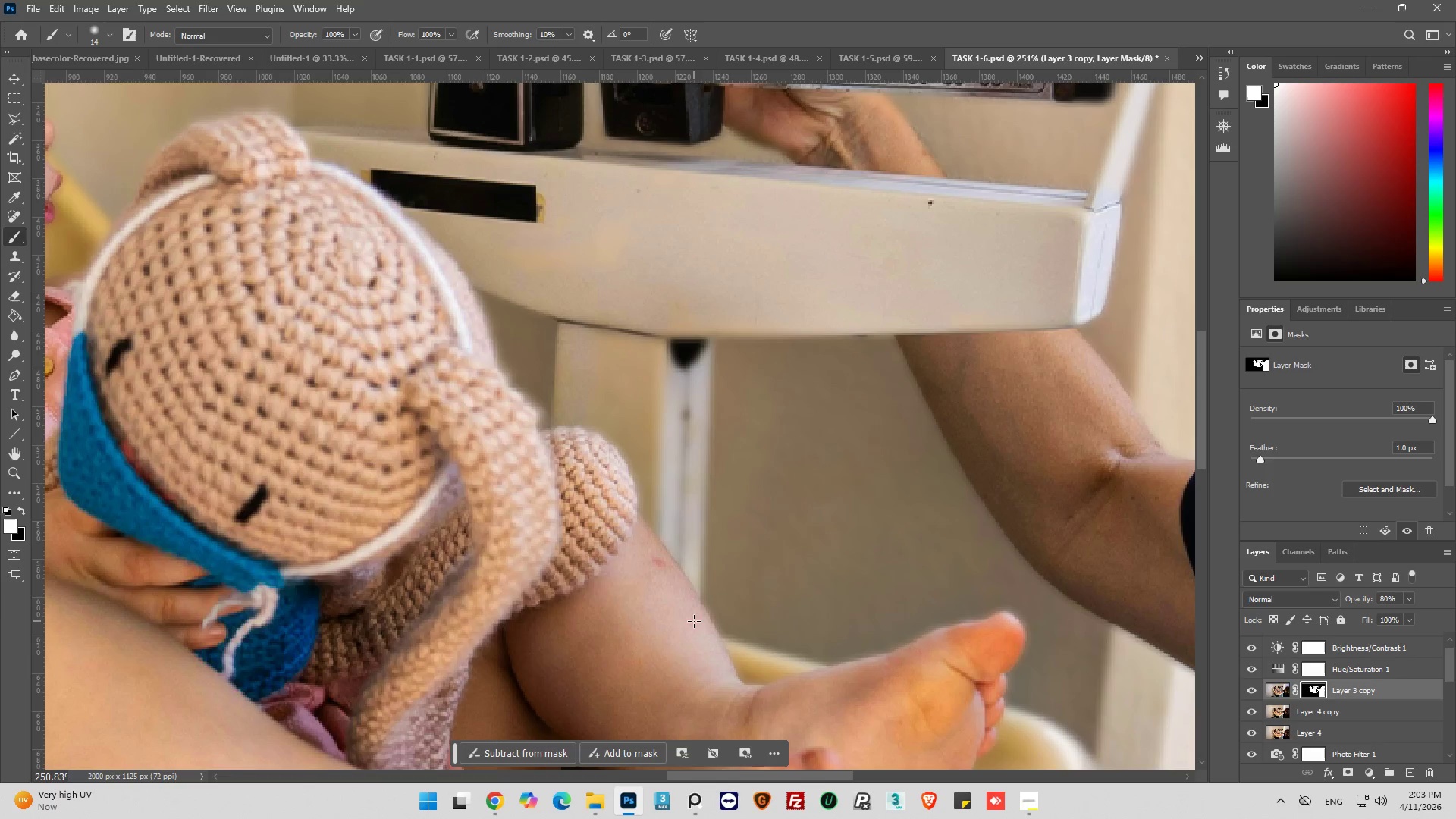 
hold_key(key=ShiftLeft, duration=0.58)
left_click([698, 620])
 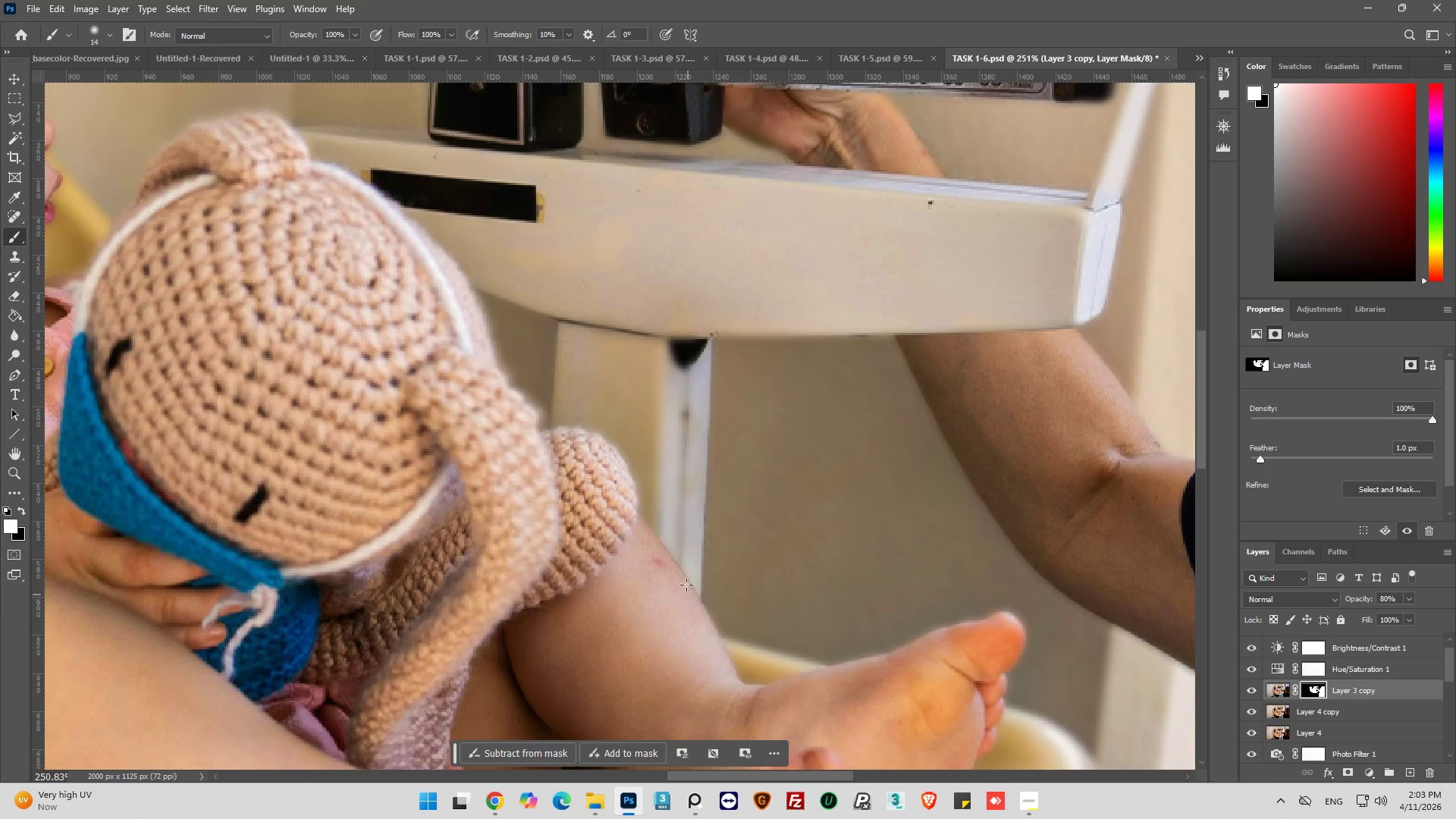 
left_click_drag(start_coordinate=[685, 580], to_coordinate=[614, 413])
 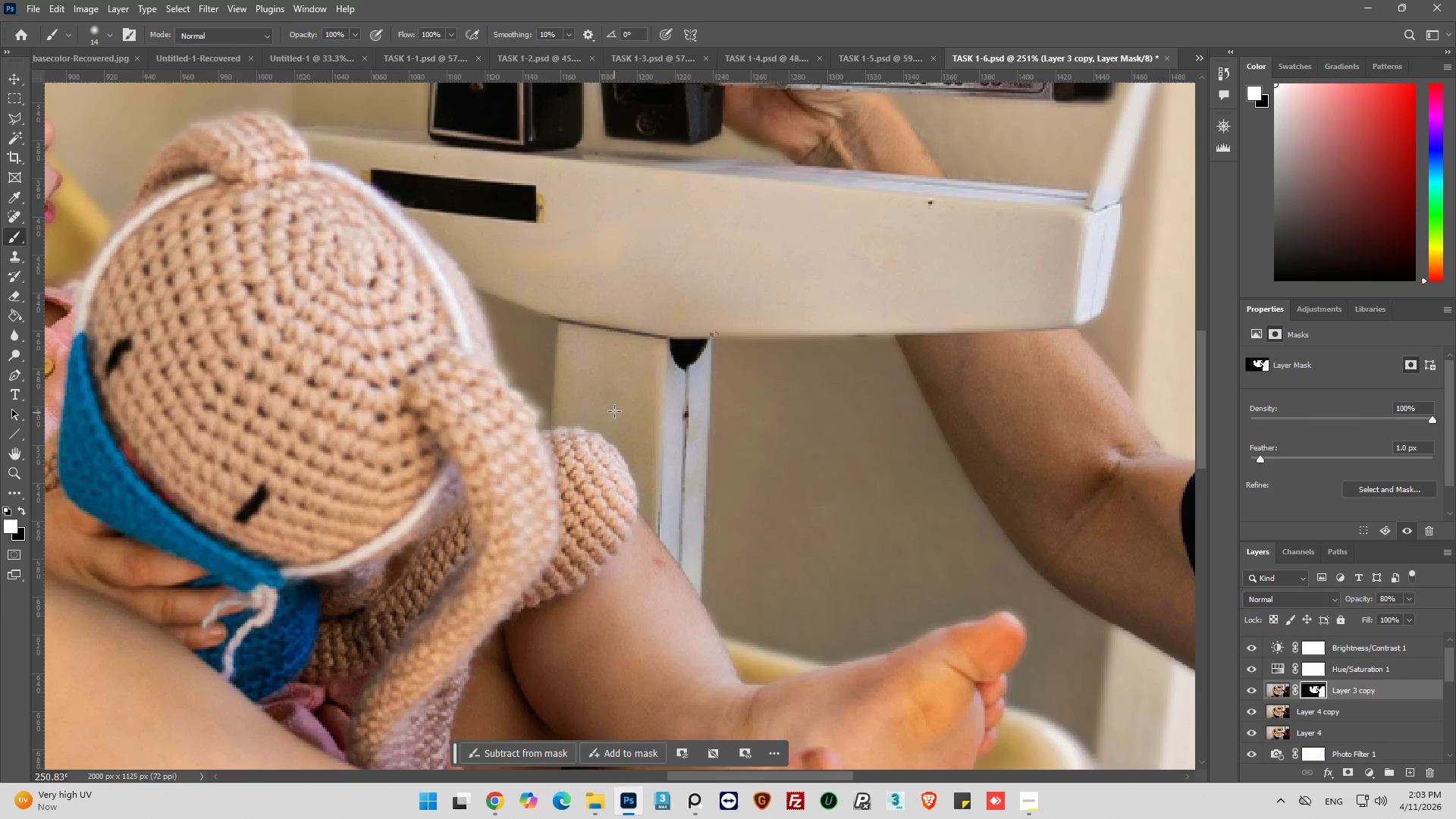 
hold_key(key=AltLeft, duration=0.8)
scroll: coordinate [631, 391], scroll_direction: down, amount: 13.0
 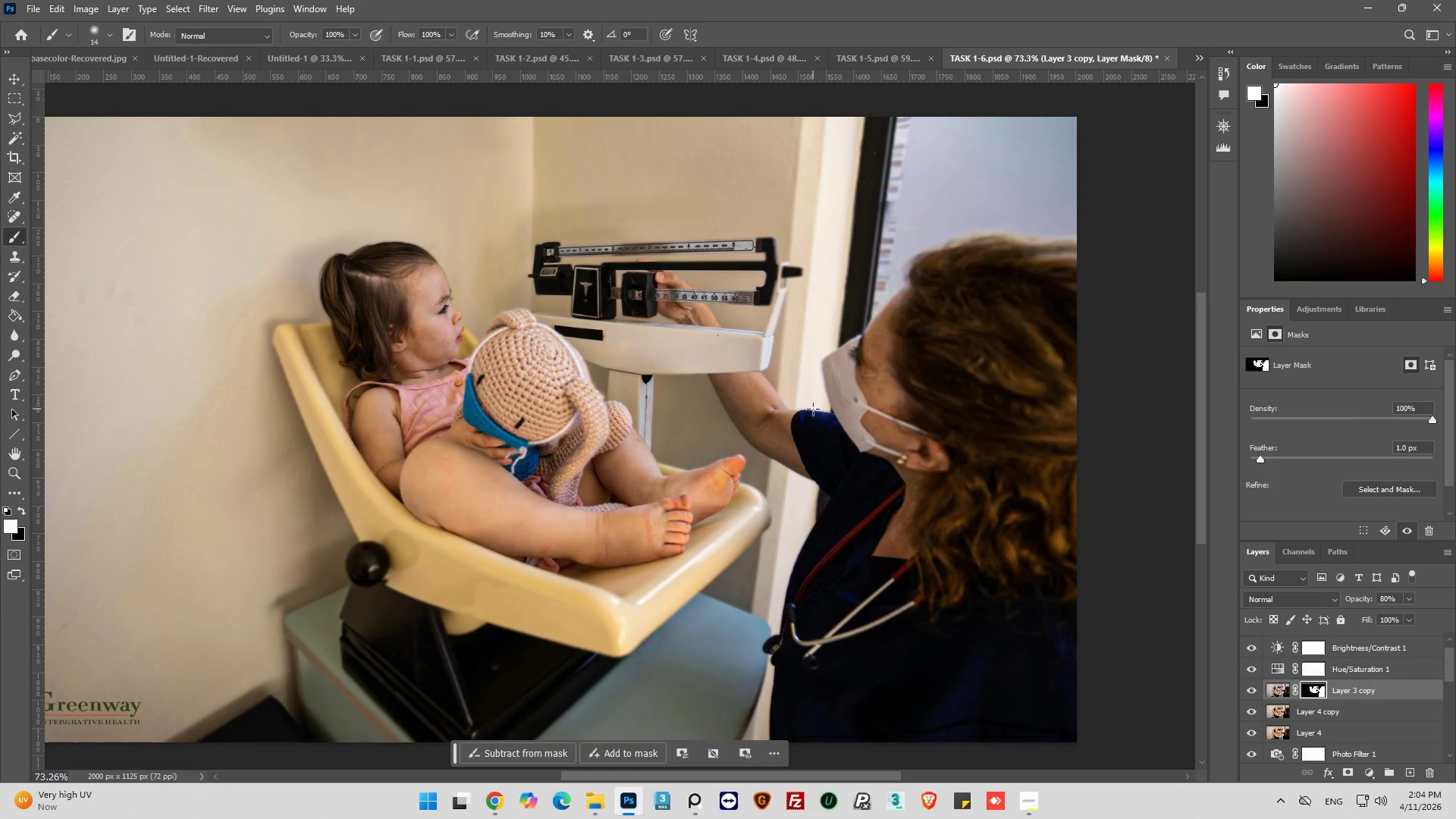 
hold_key(key=AltLeft, duration=0.34)
scroll: coordinate [682, 377], scroll_direction: up, amount: 2.0
 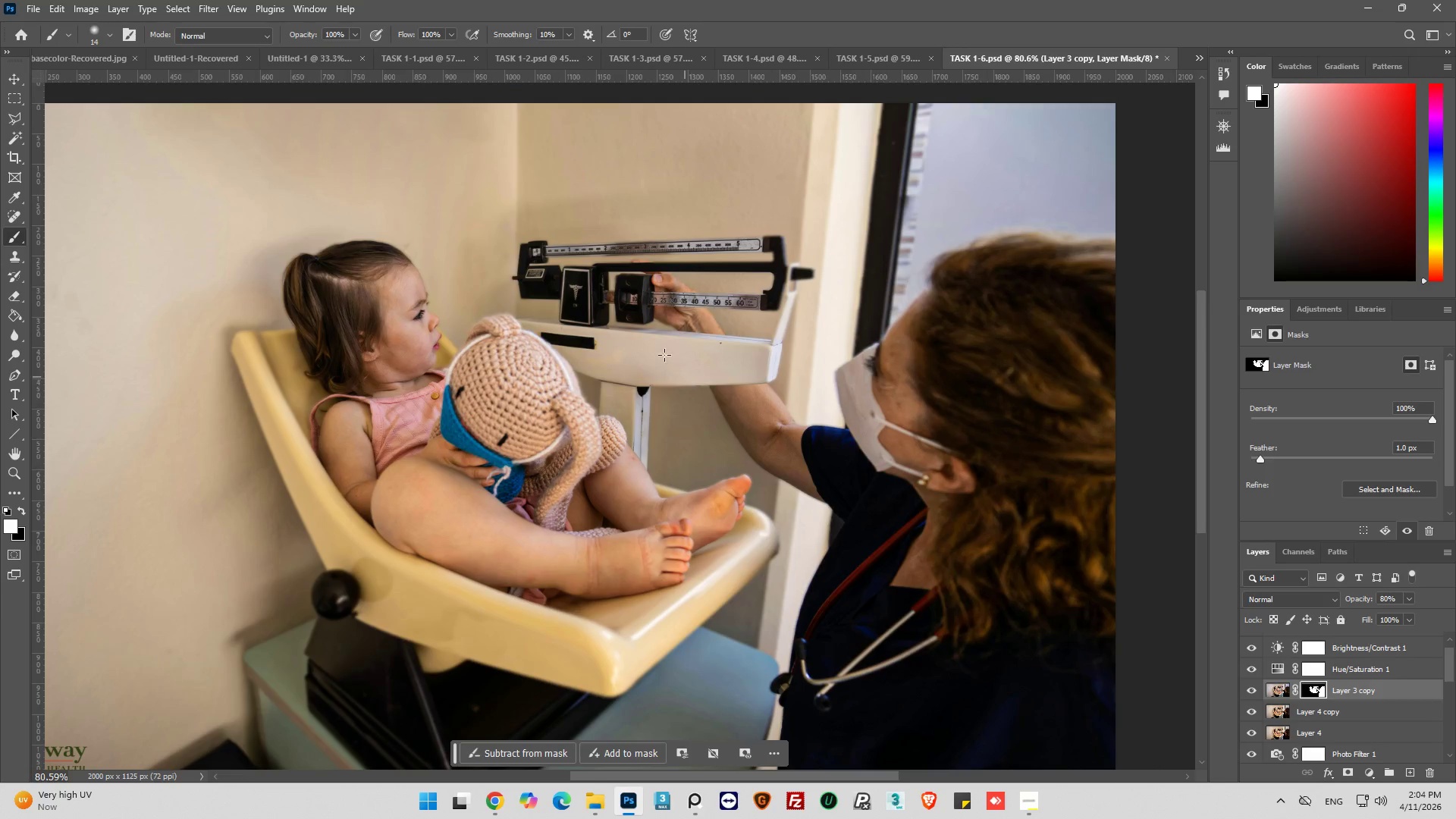 
hold_key(key=AltLeft, duration=1.01)
scroll: coordinate [619, 261], scroll_direction: up, amount: 14.0
 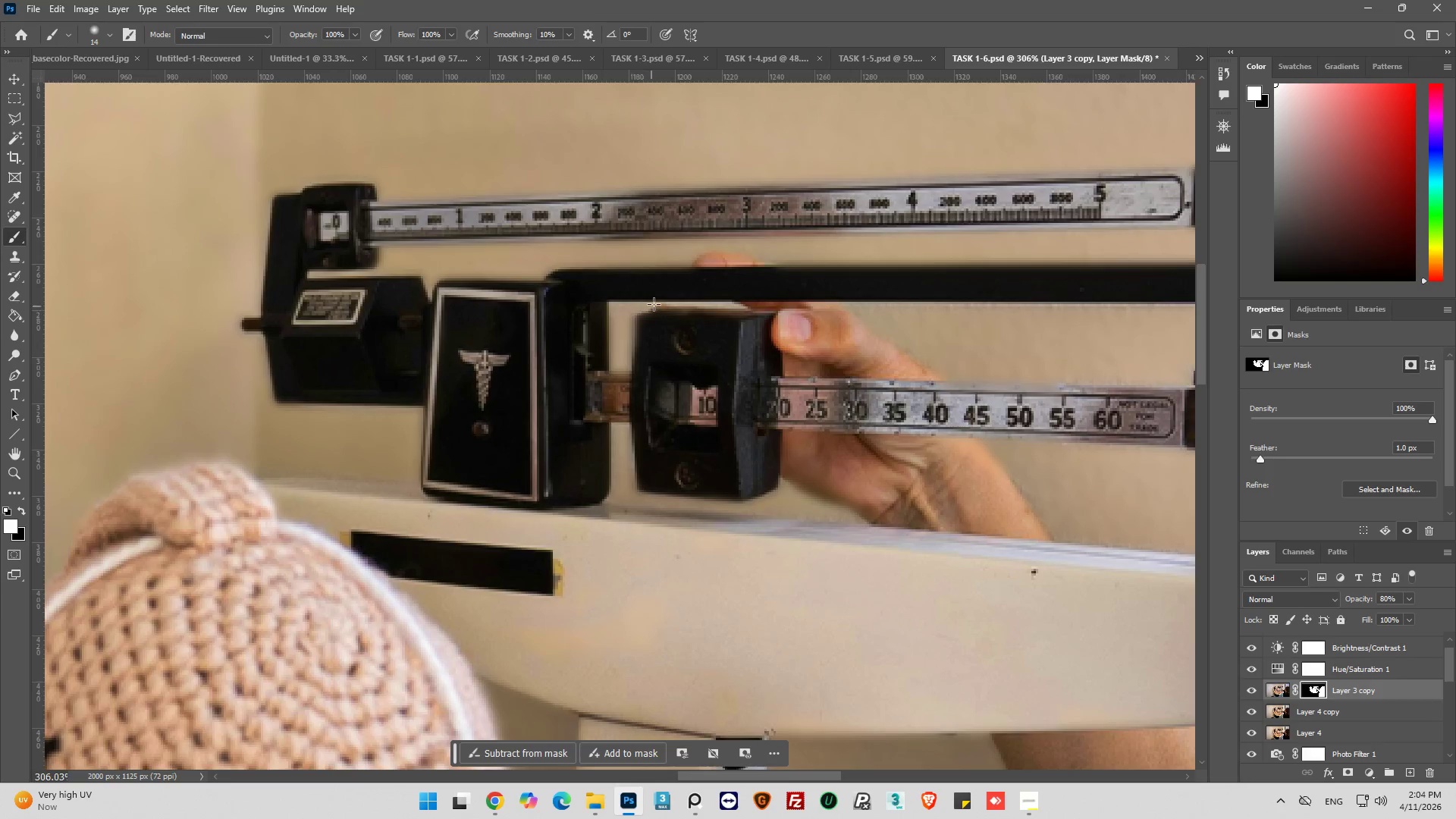 
left_click_drag(start_coordinate=[673, 287], to_coordinate=[723, 290])
 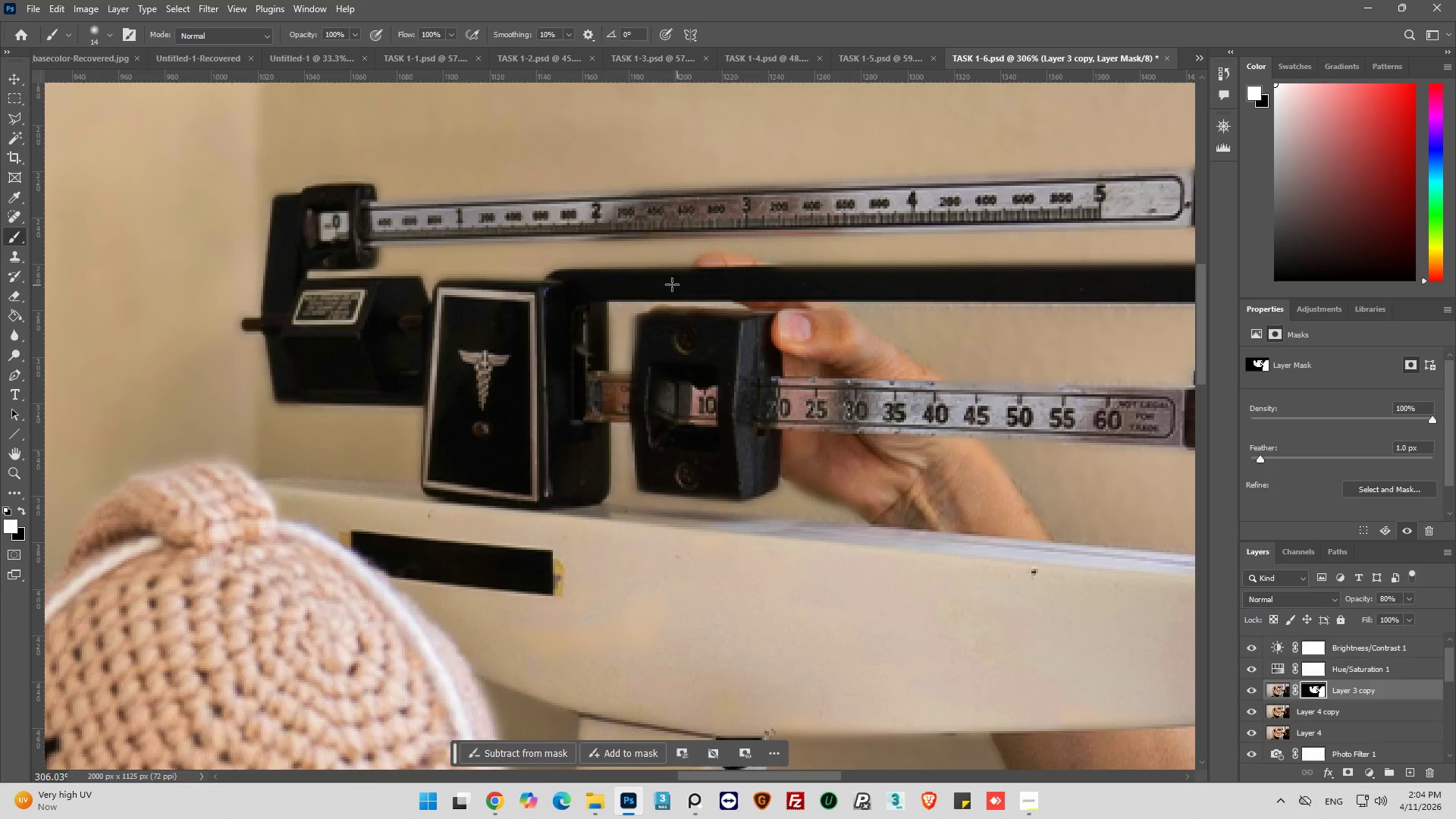 
left_click_drag(start_coordinate=[661, 284], to_coordinate=[820, 279])
 